 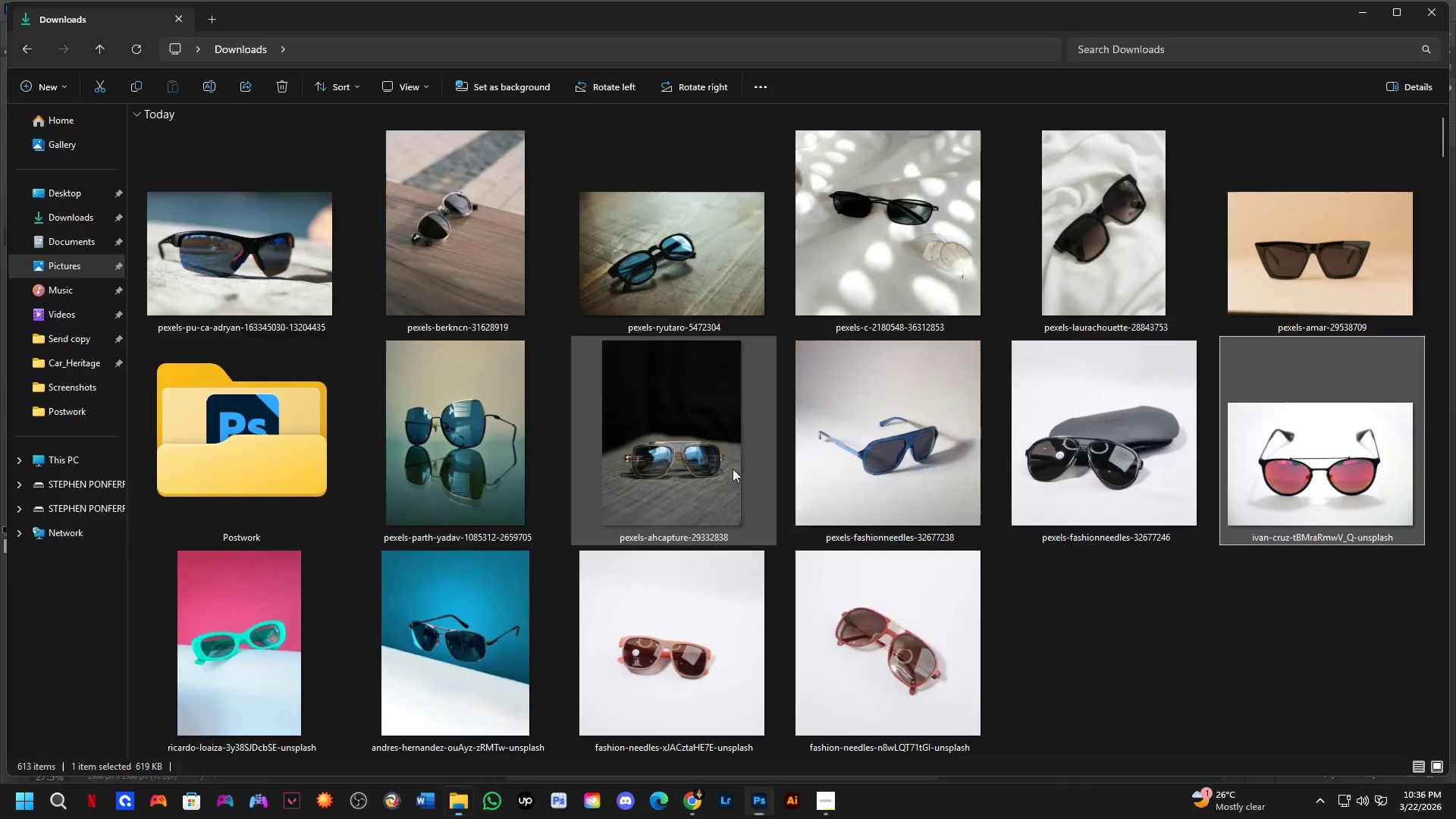 
left_click([1122, 442])
 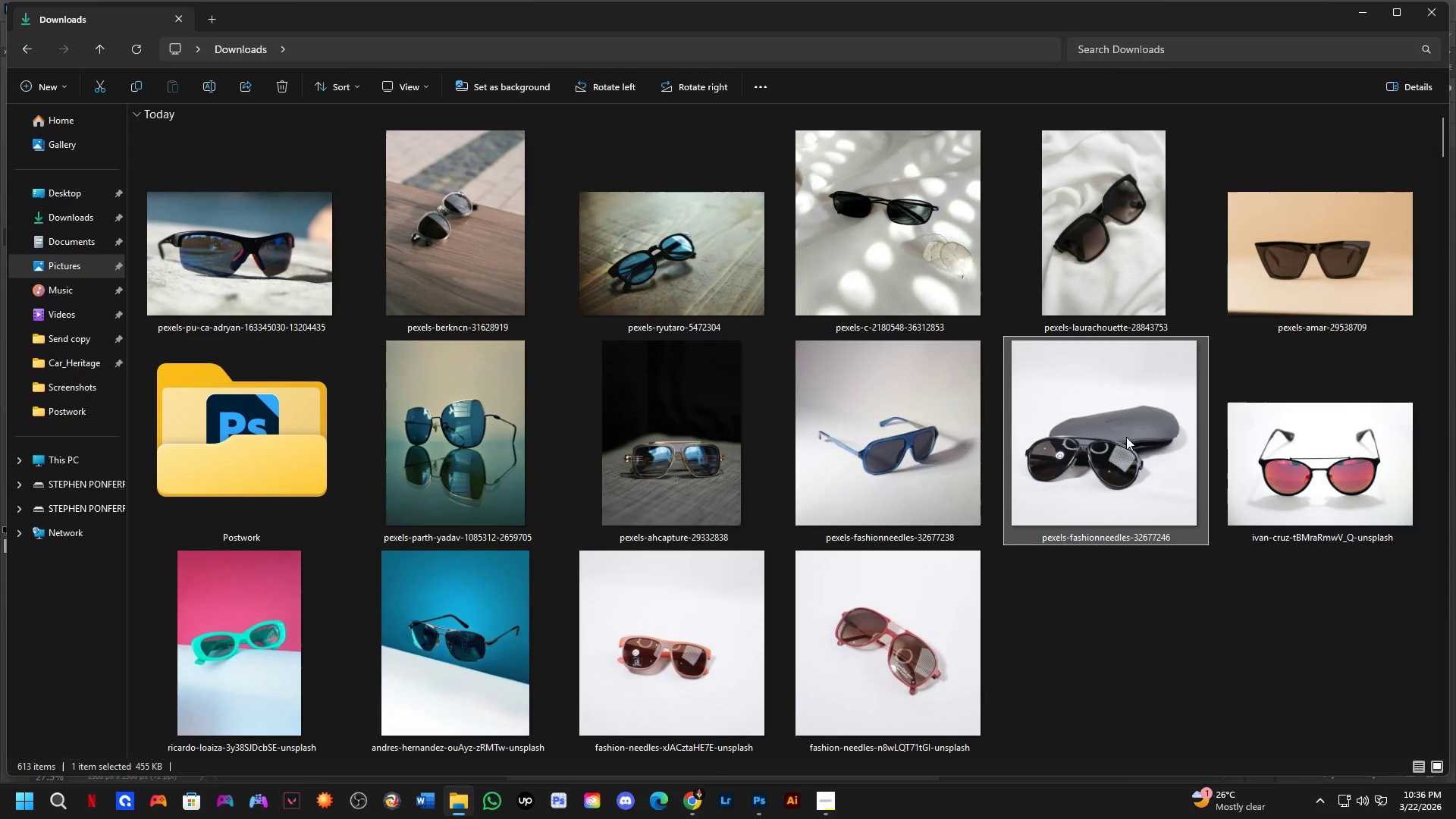 
left_click_drag(start_coordinate=[1122, 410], to_coordinate=[672, 431])
 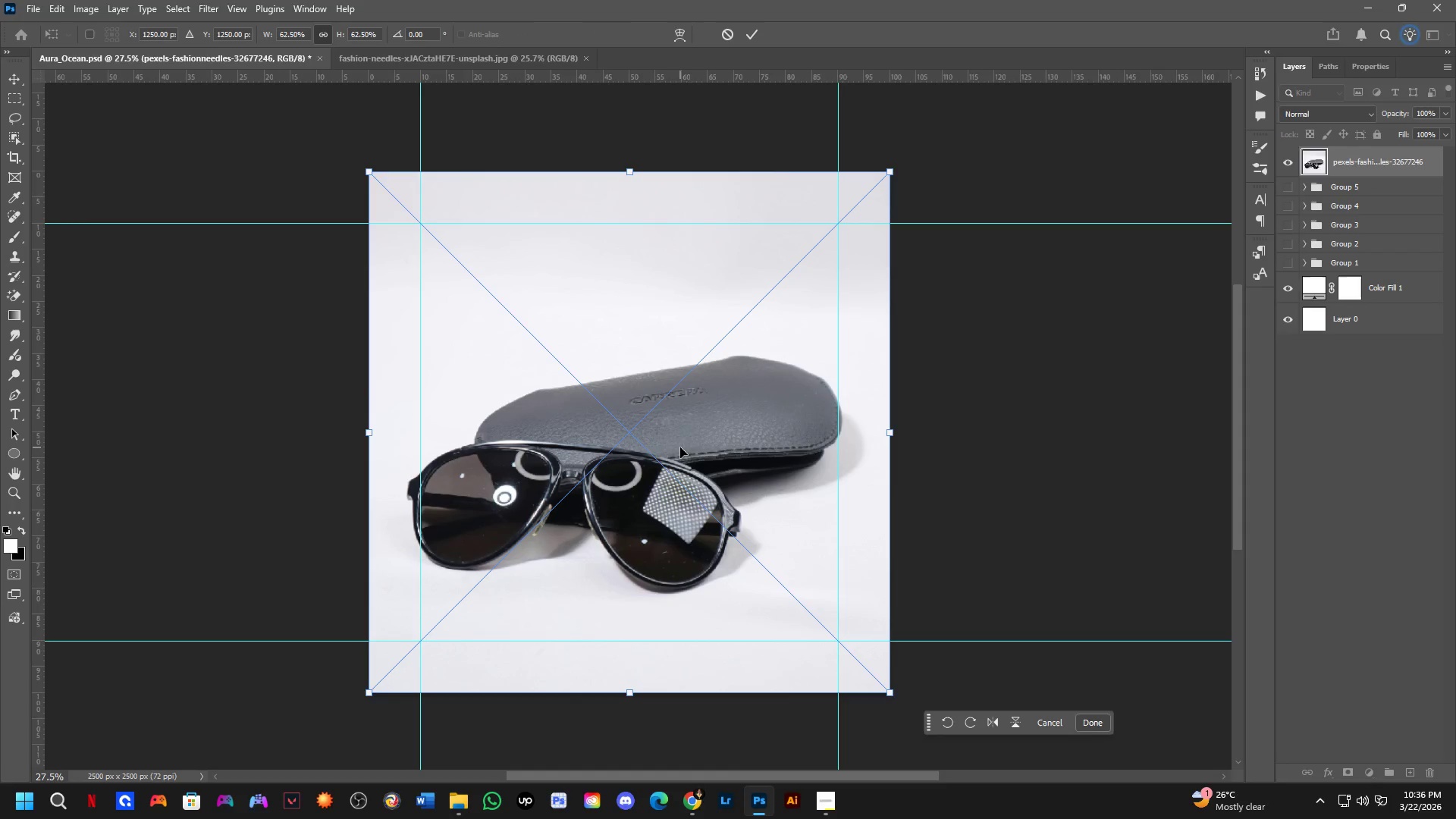 
key(Alt+AltLeft)
 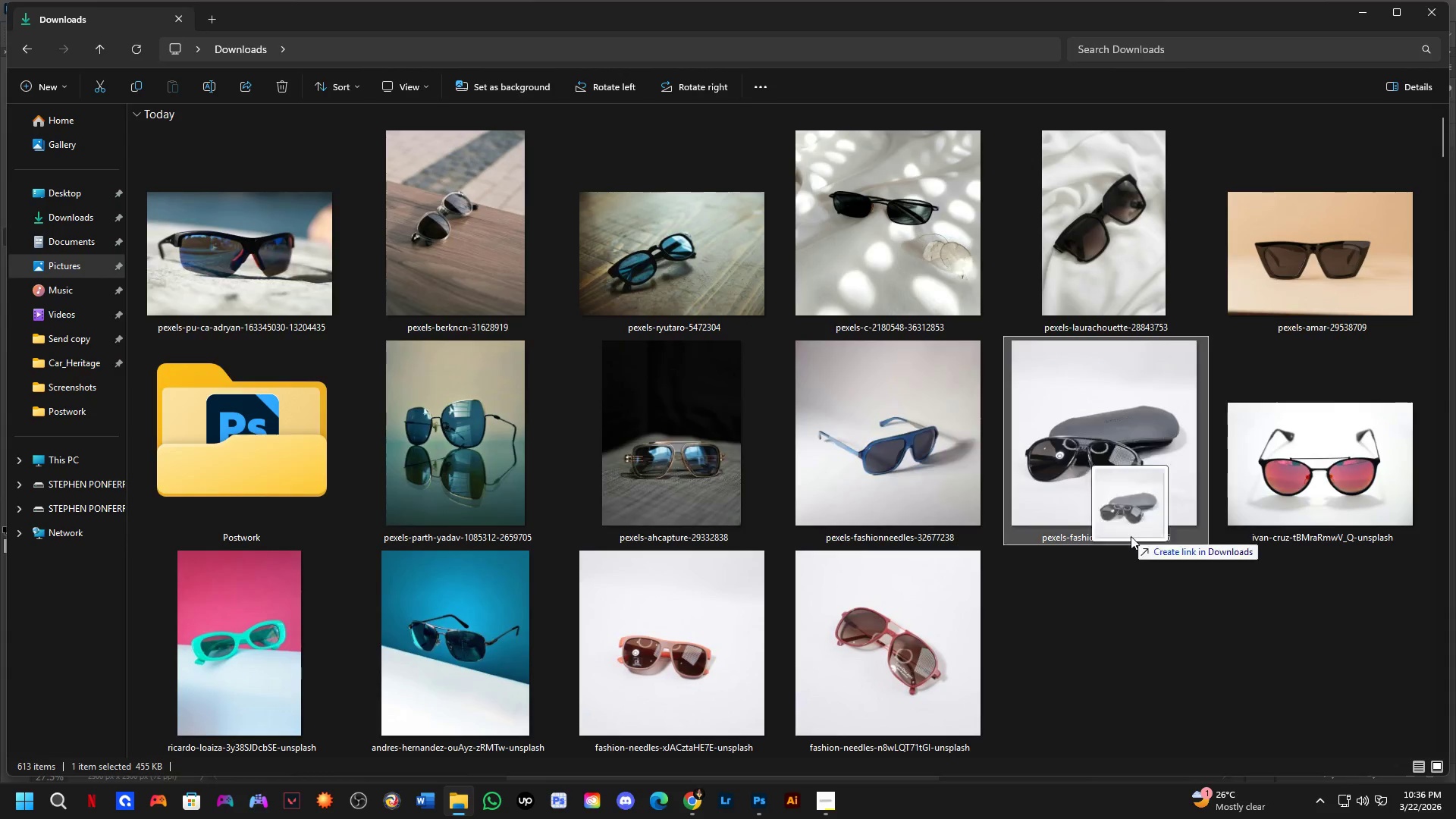 
key(Alt+Tab)
 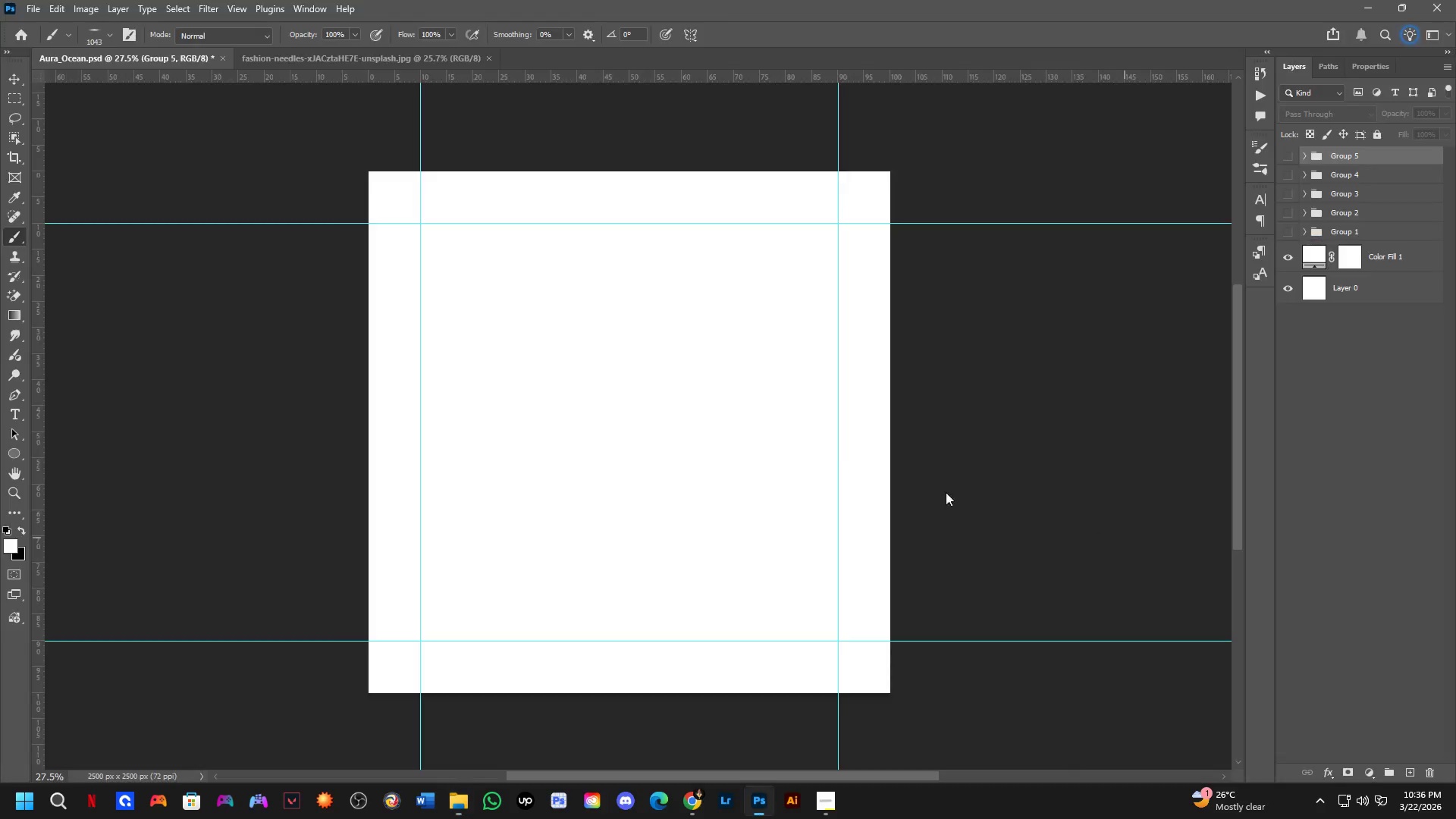 
hold_key(key=ShiftLeft, duration=0.44)
 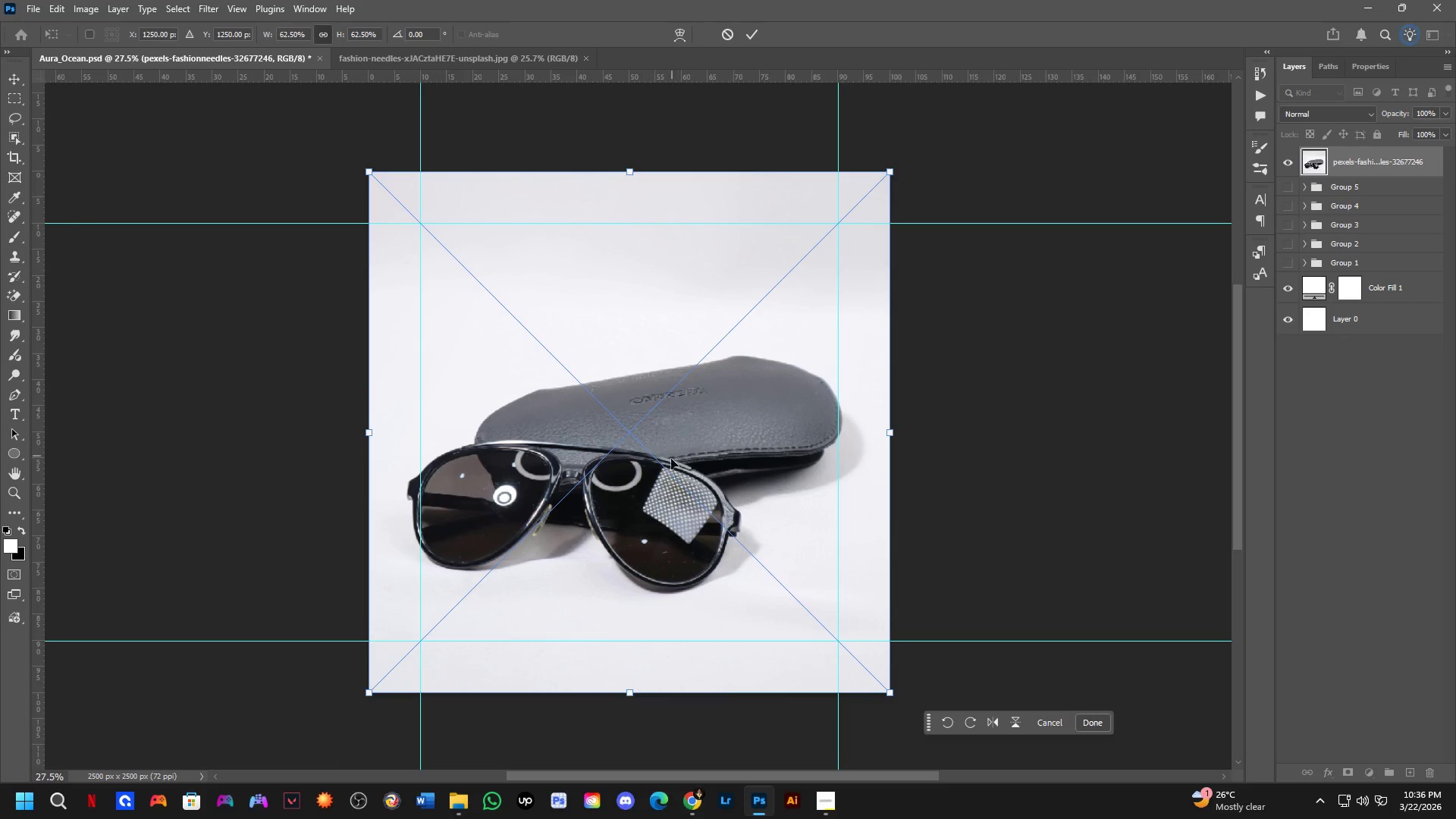 
scroll: coordinate [645, 514], scroll_direction: up, amount: 3.0
 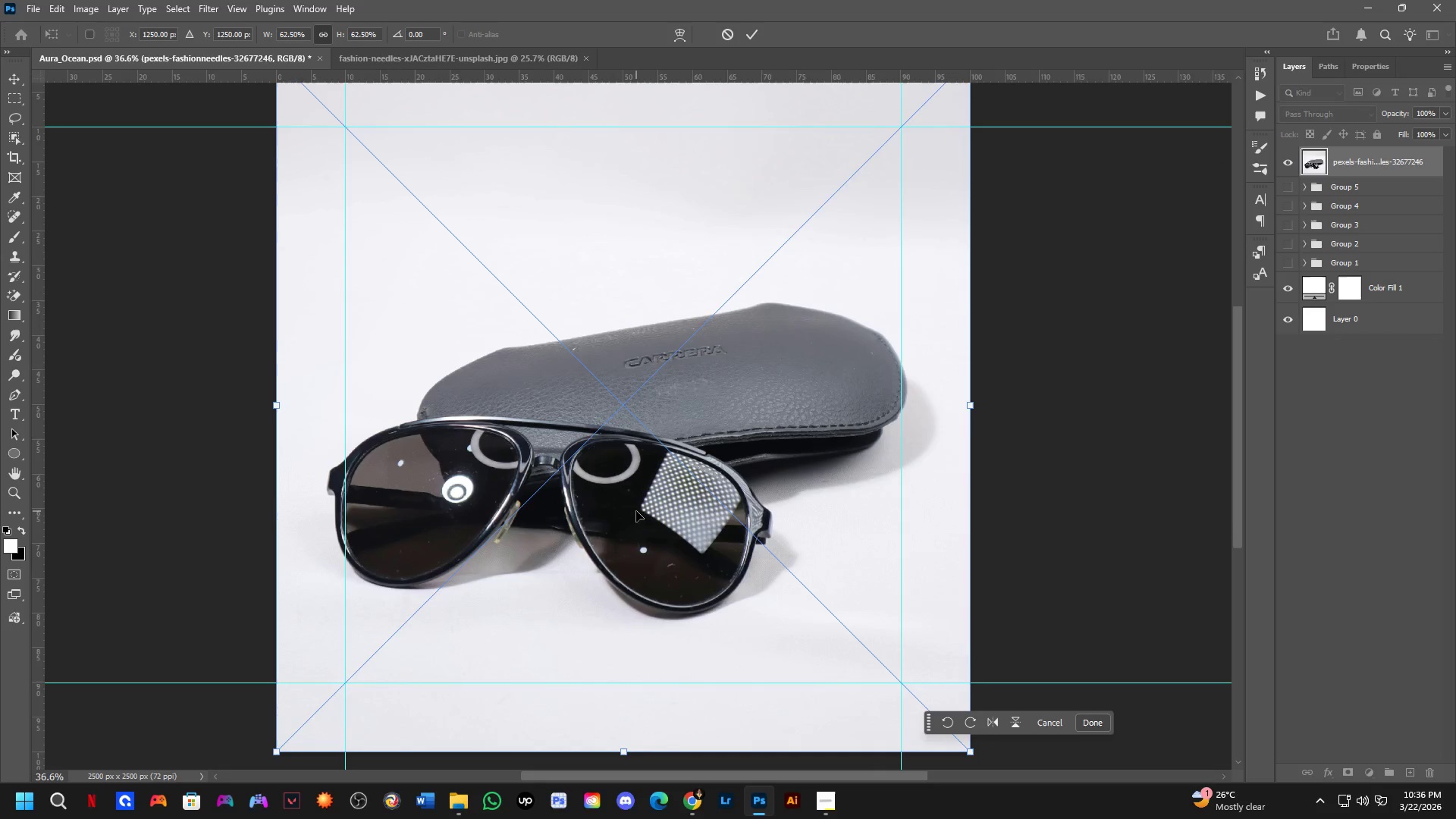 
key(NumpadEnter)
 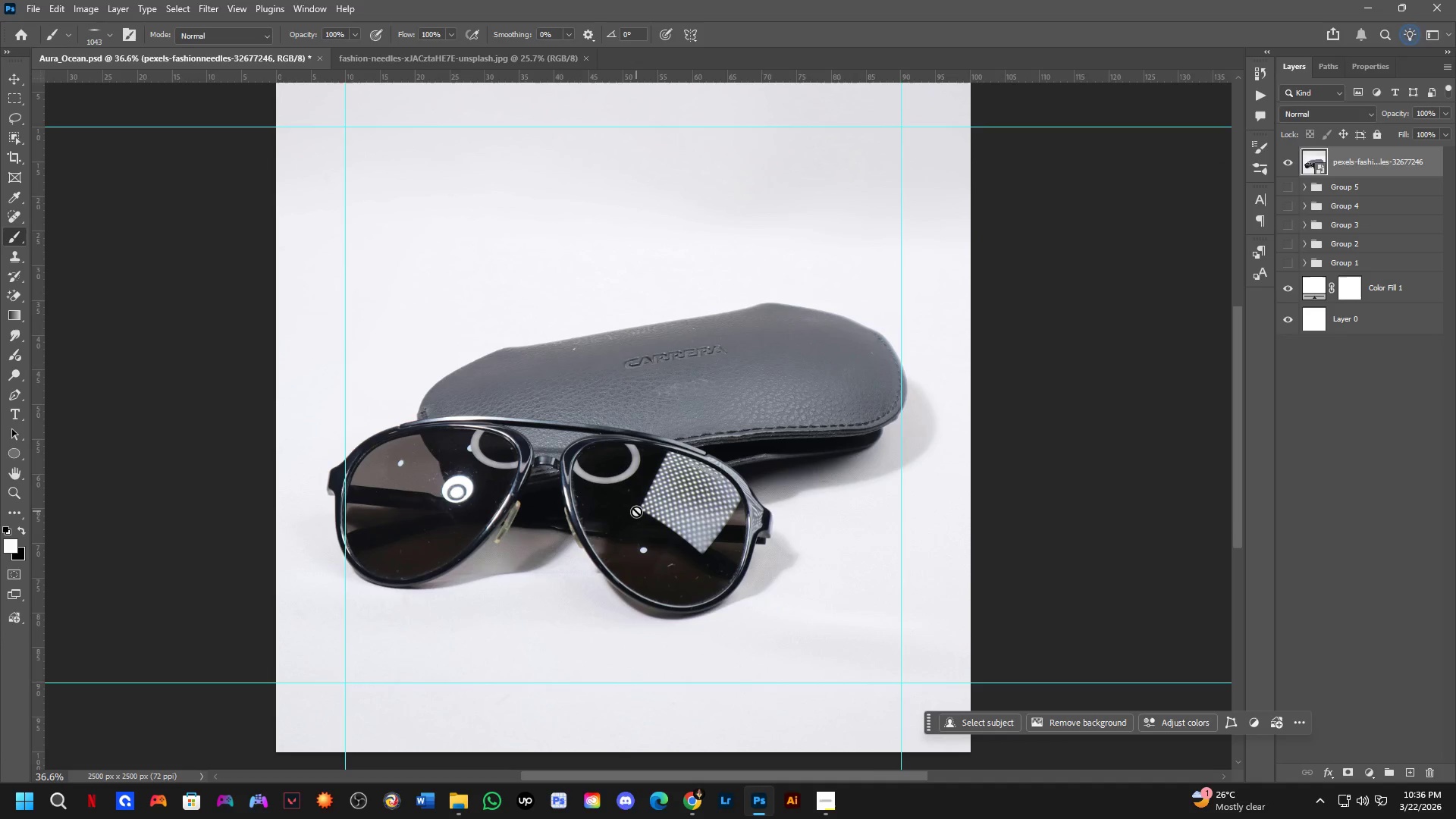 
scroll: coordinate [635, 510], scroll_direction: down, amount: 3.0
 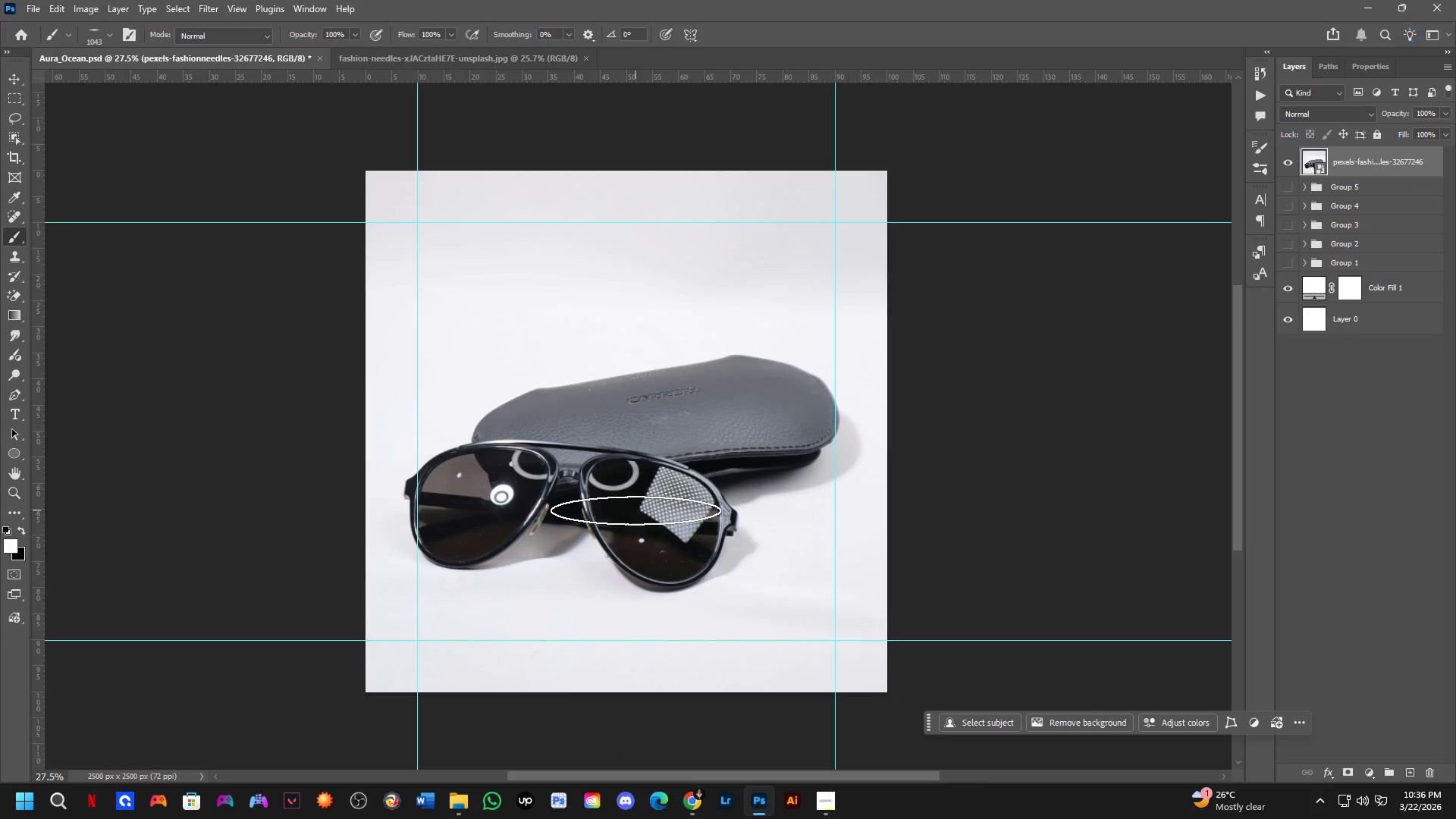 
hold_key(key=Space, duration=0.48)
 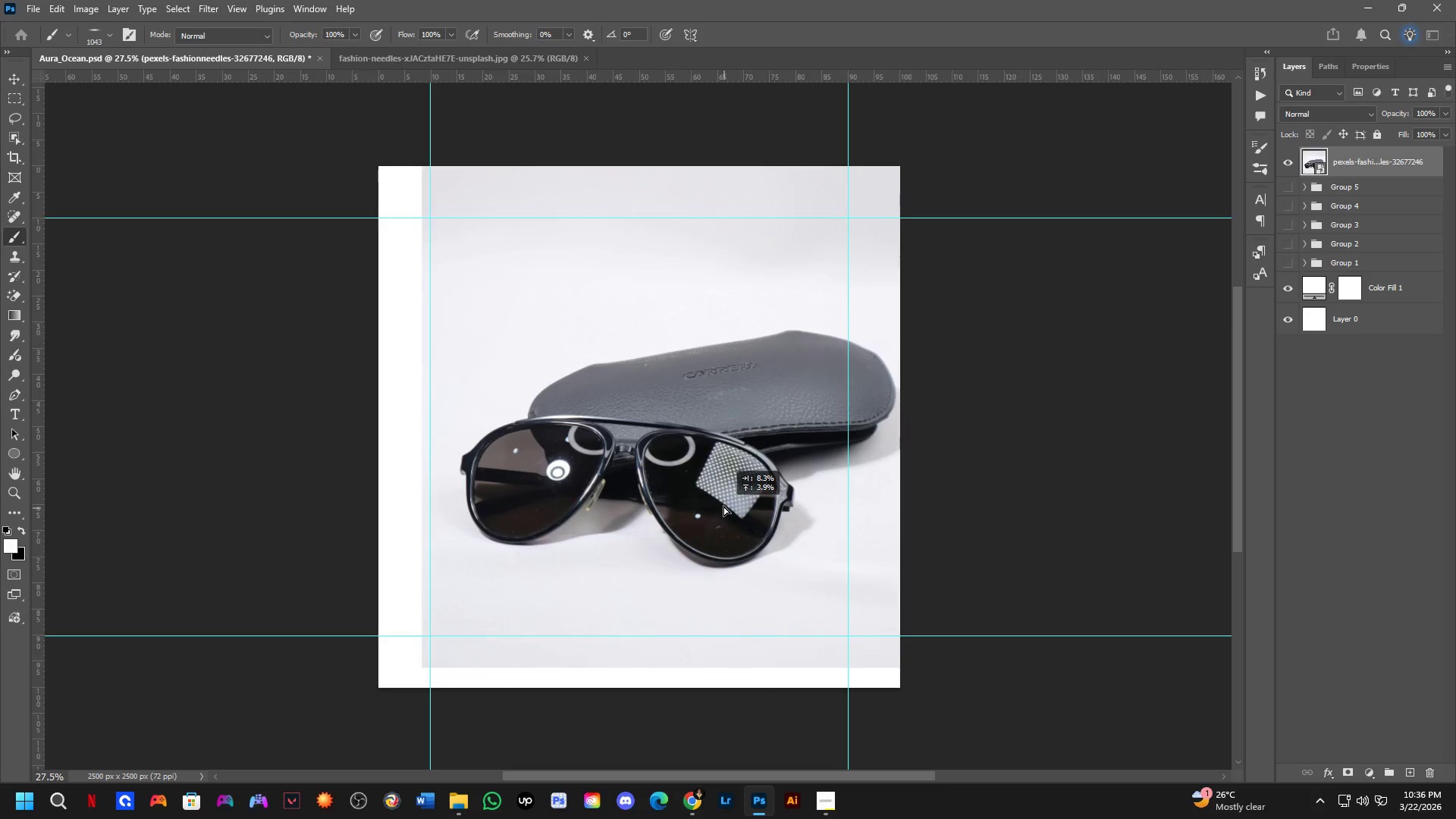 
left_click_drag(start_coordinate=[651, 549], to_coordinate=[664, 544])
 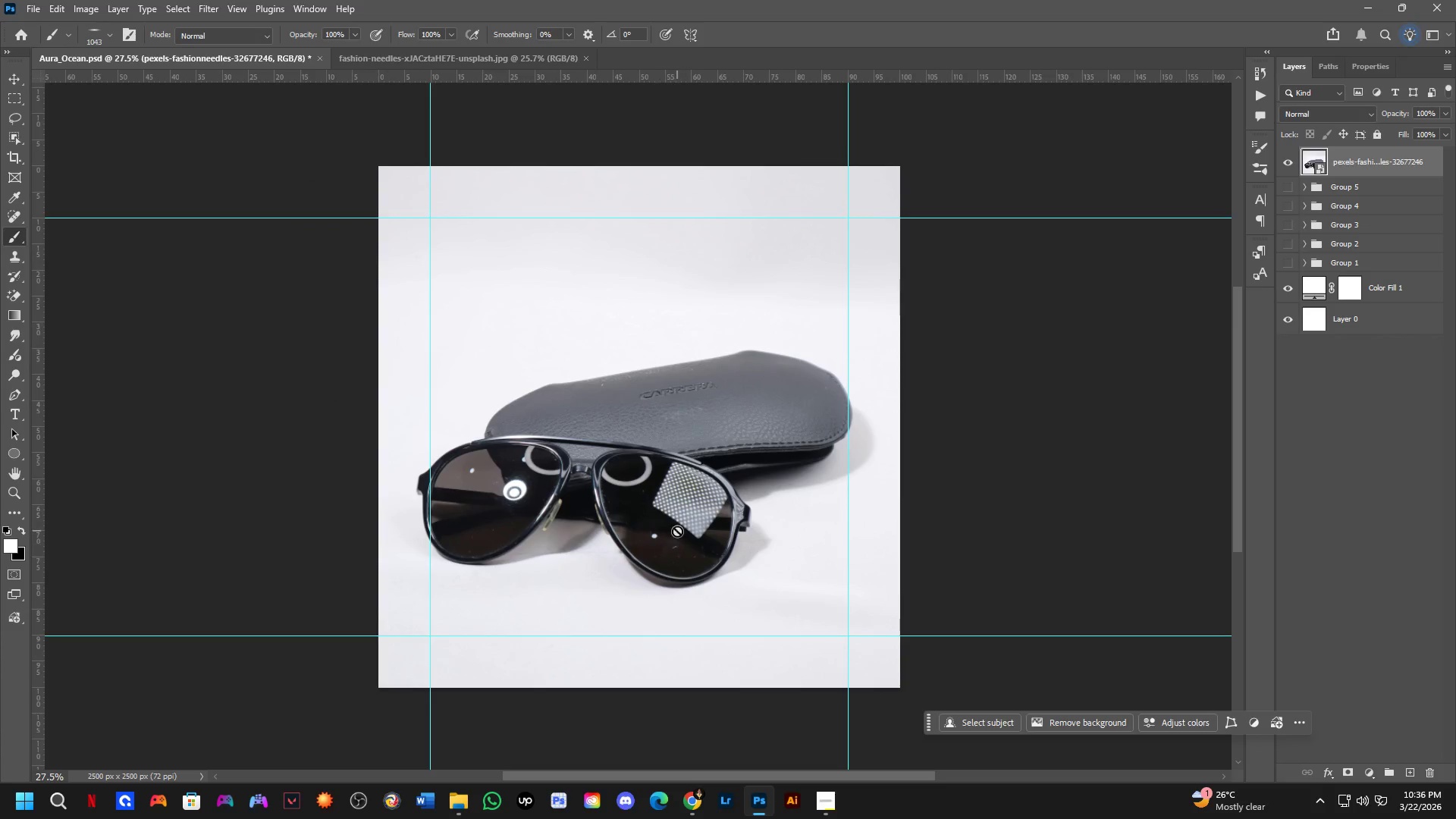 
key(Control+ControlLeft)
 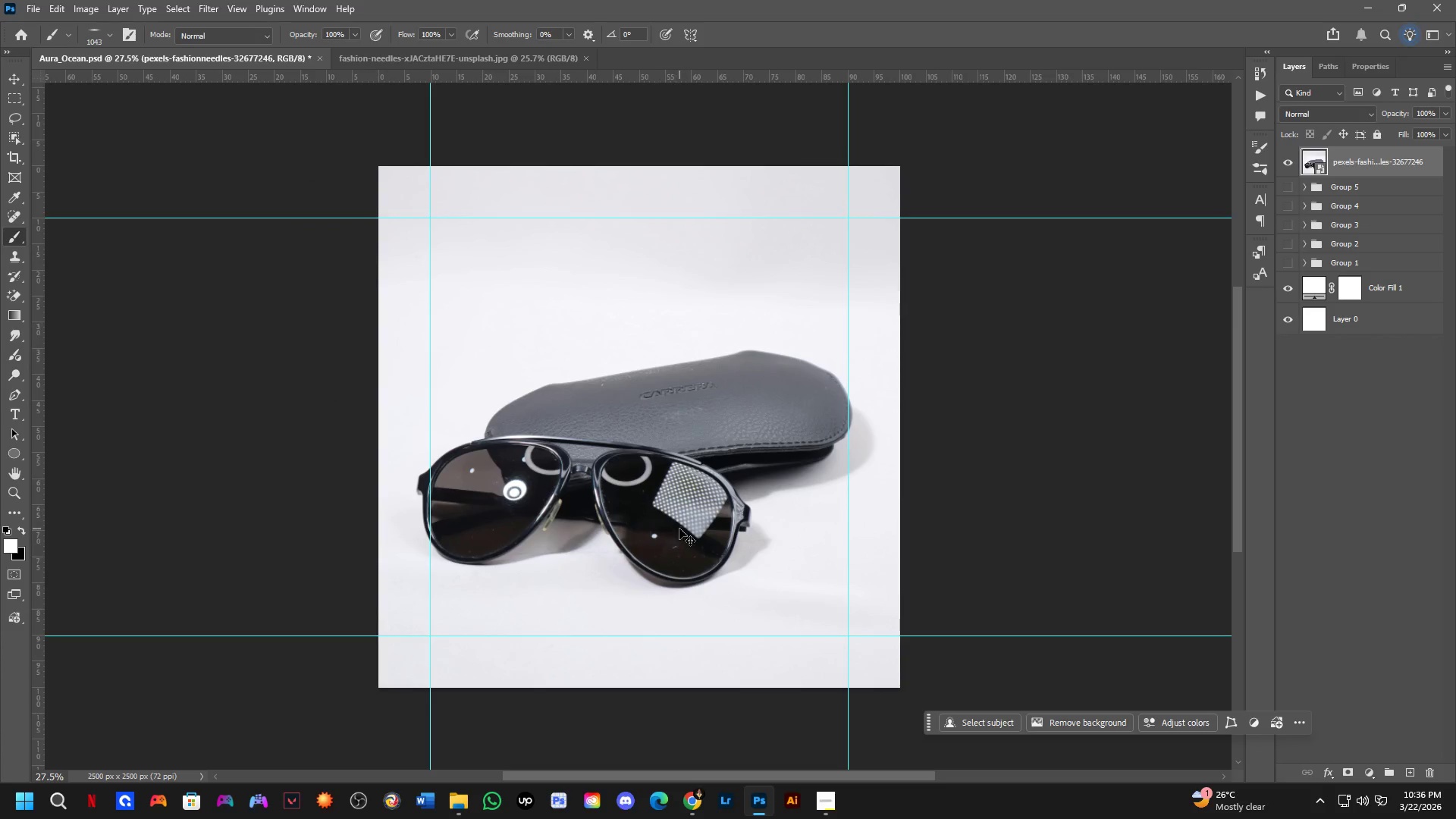 
left_click_drag(start_coordinate=[680, 529], to_coordinate=[685, 488])
 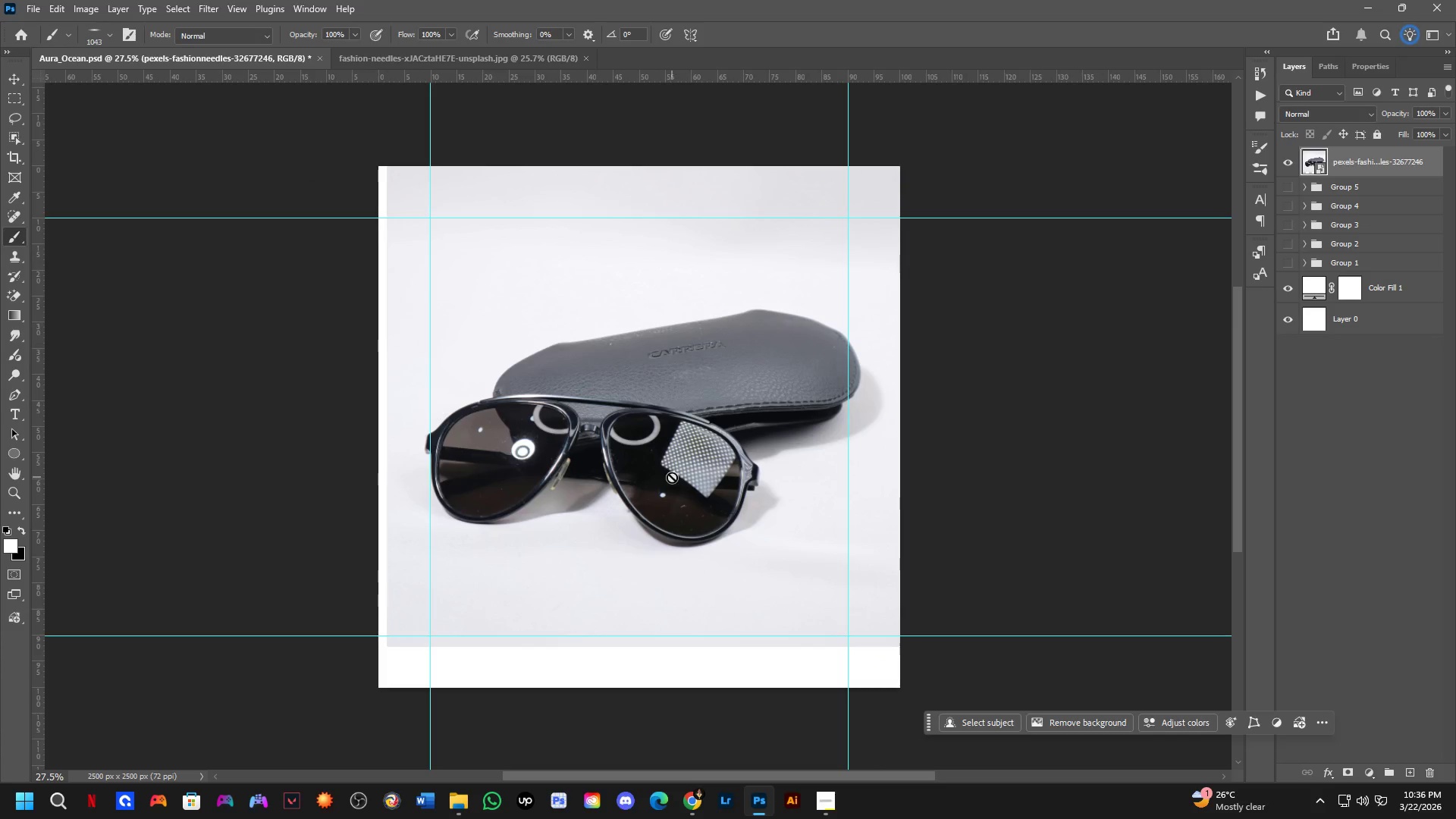 
key(M)
 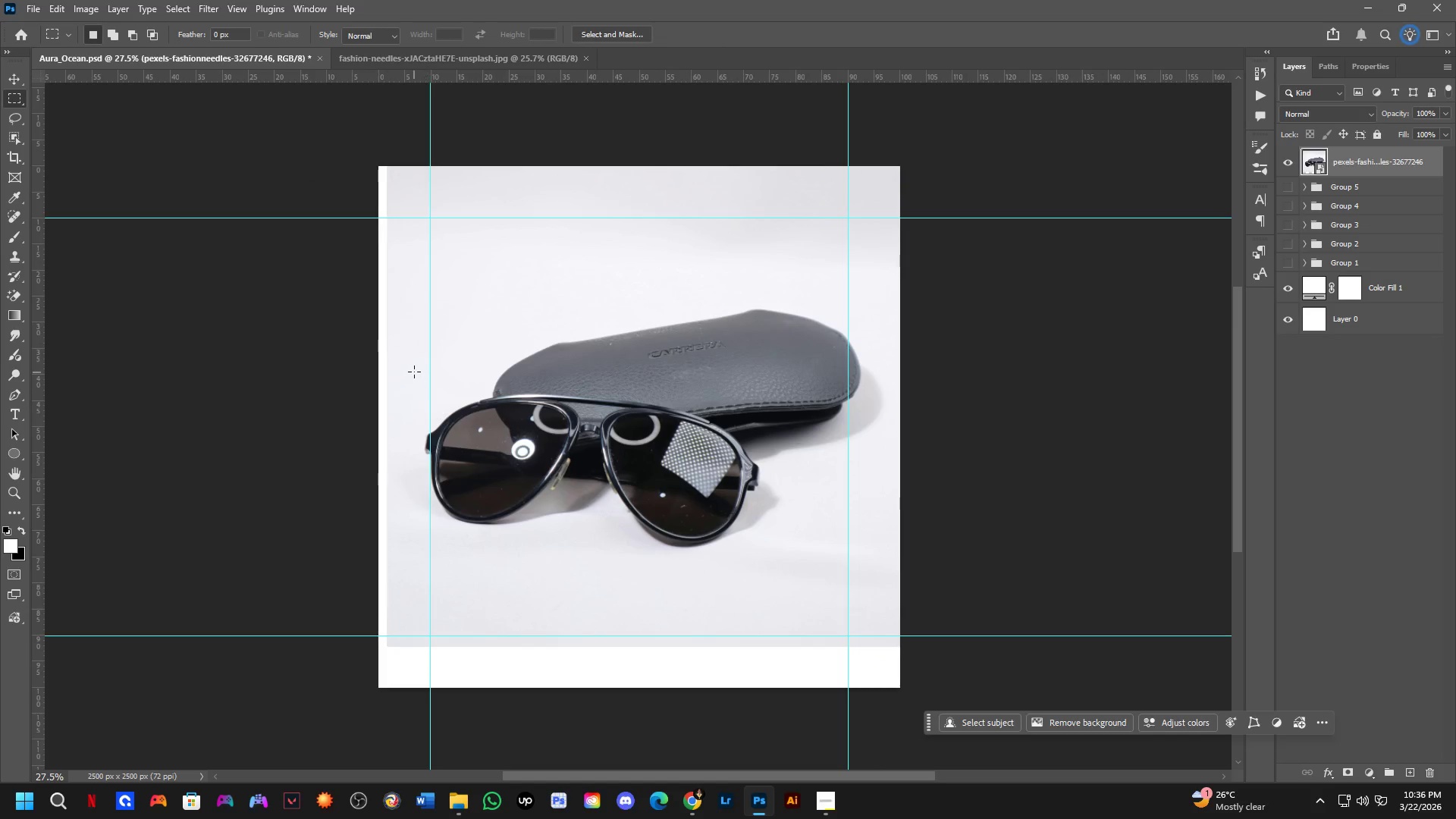 
left_click_drag(start_coordinate=[409, 353], to_coordinate=[796, 559])
 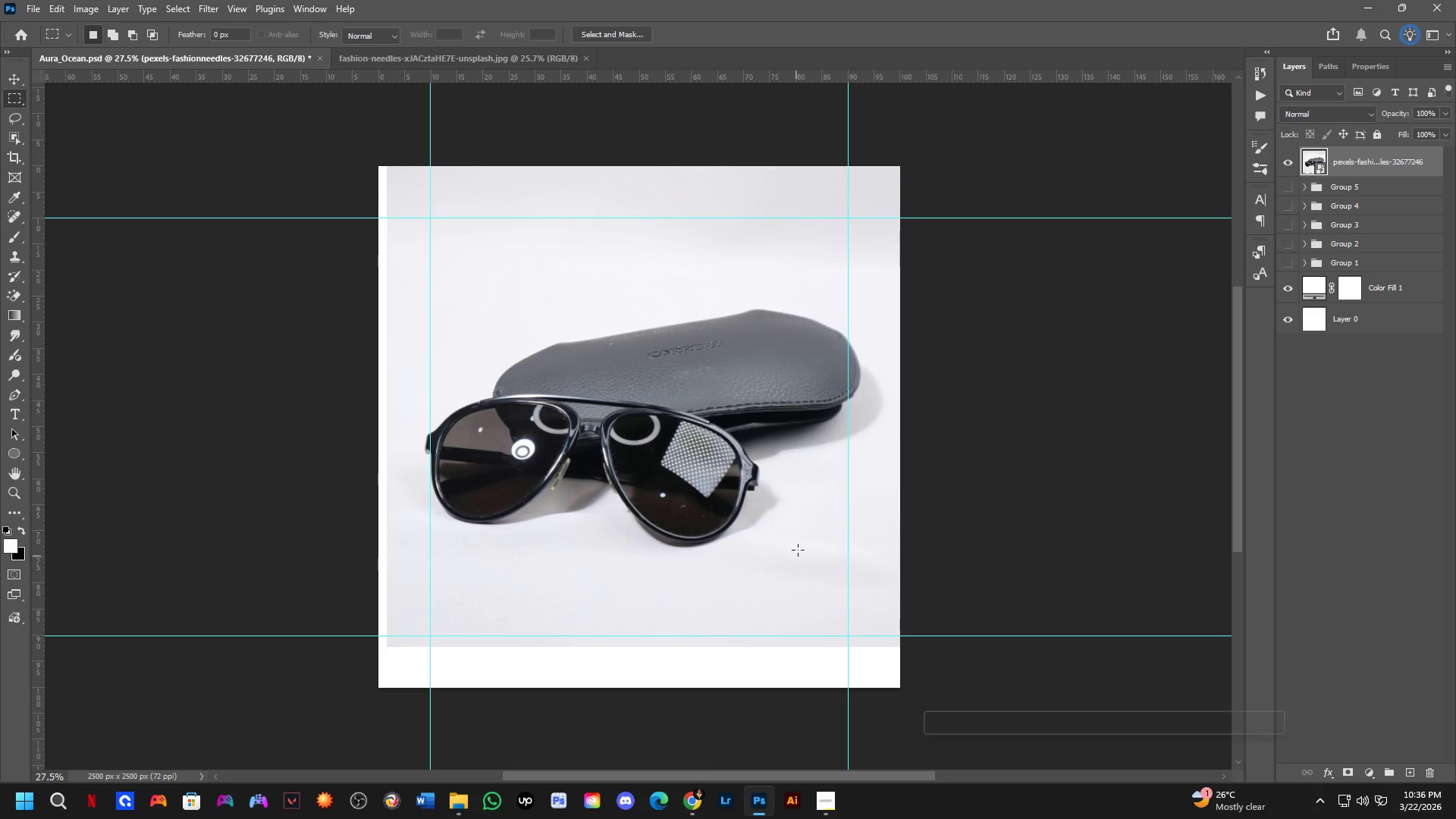 
key(Control+J)
 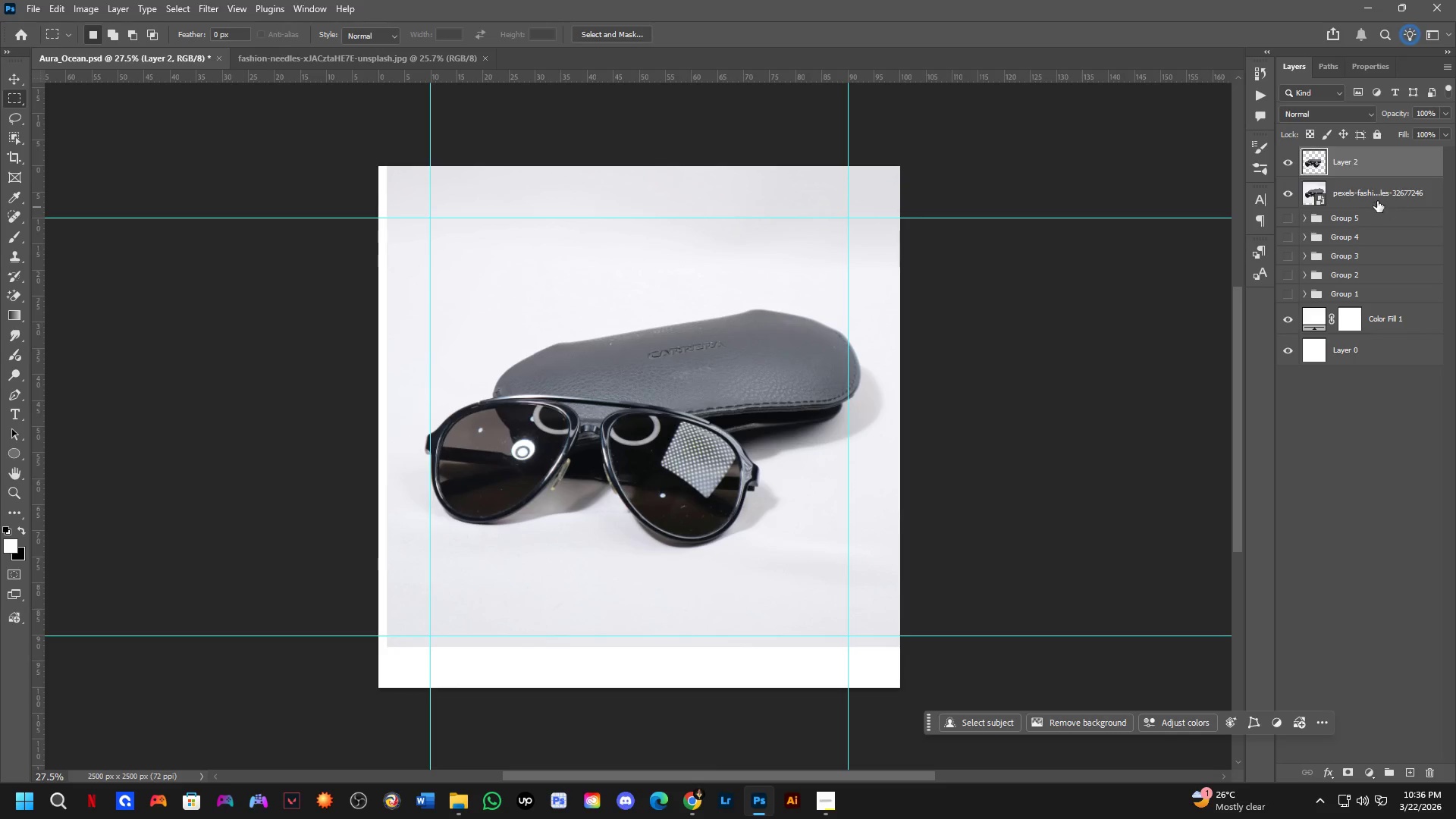 
left_click([1377, 198])
 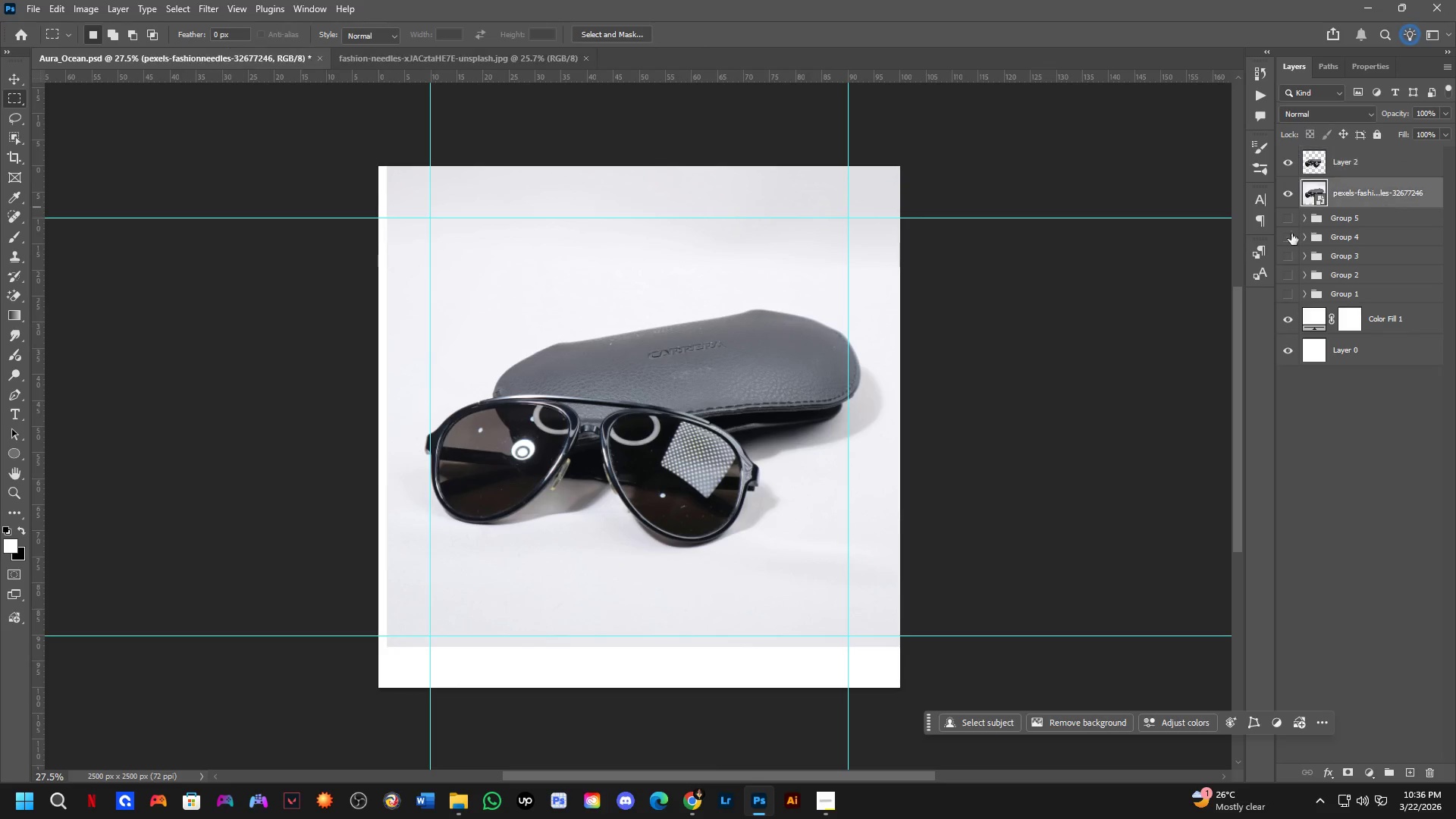 
key(Backspace)
 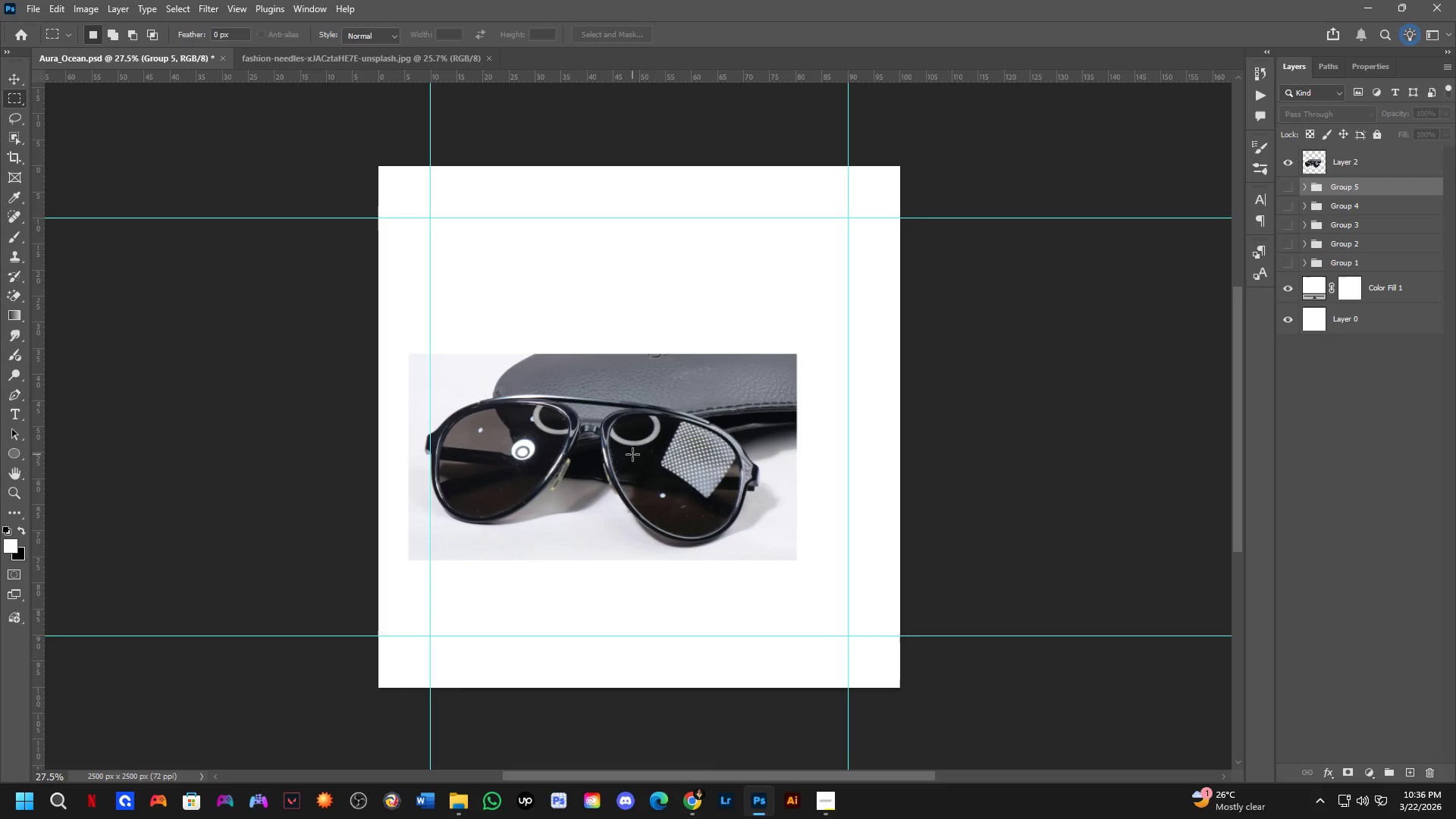 
hold_key(key=ControlLeft, duration=0.31)
left_click_drag(start_coordinate=[625, 453], to_coordinate=[639, 439])
 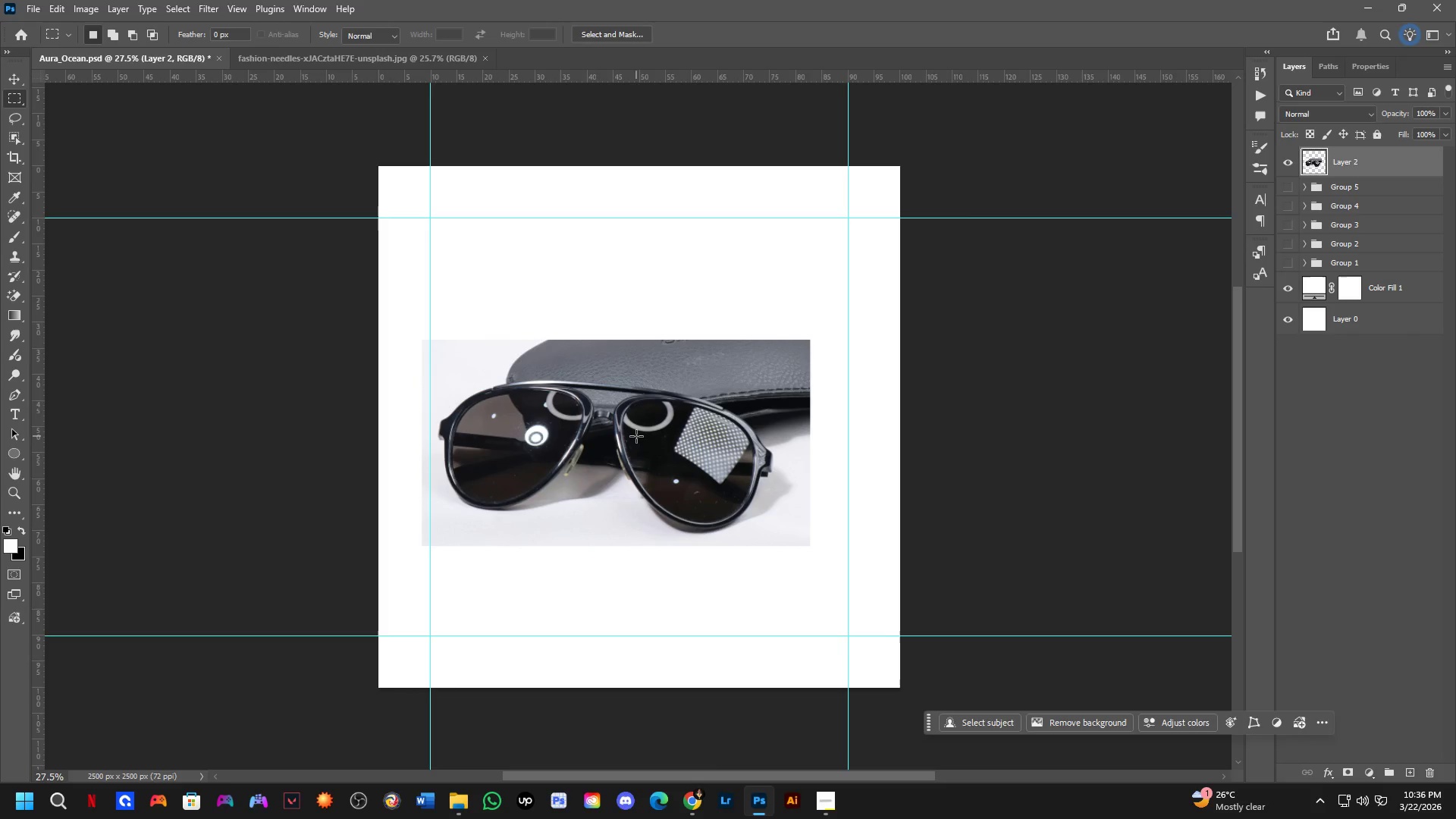 
left_click_drag(start_coordinate=[639, 435], to_coordinate=[635, 435])
 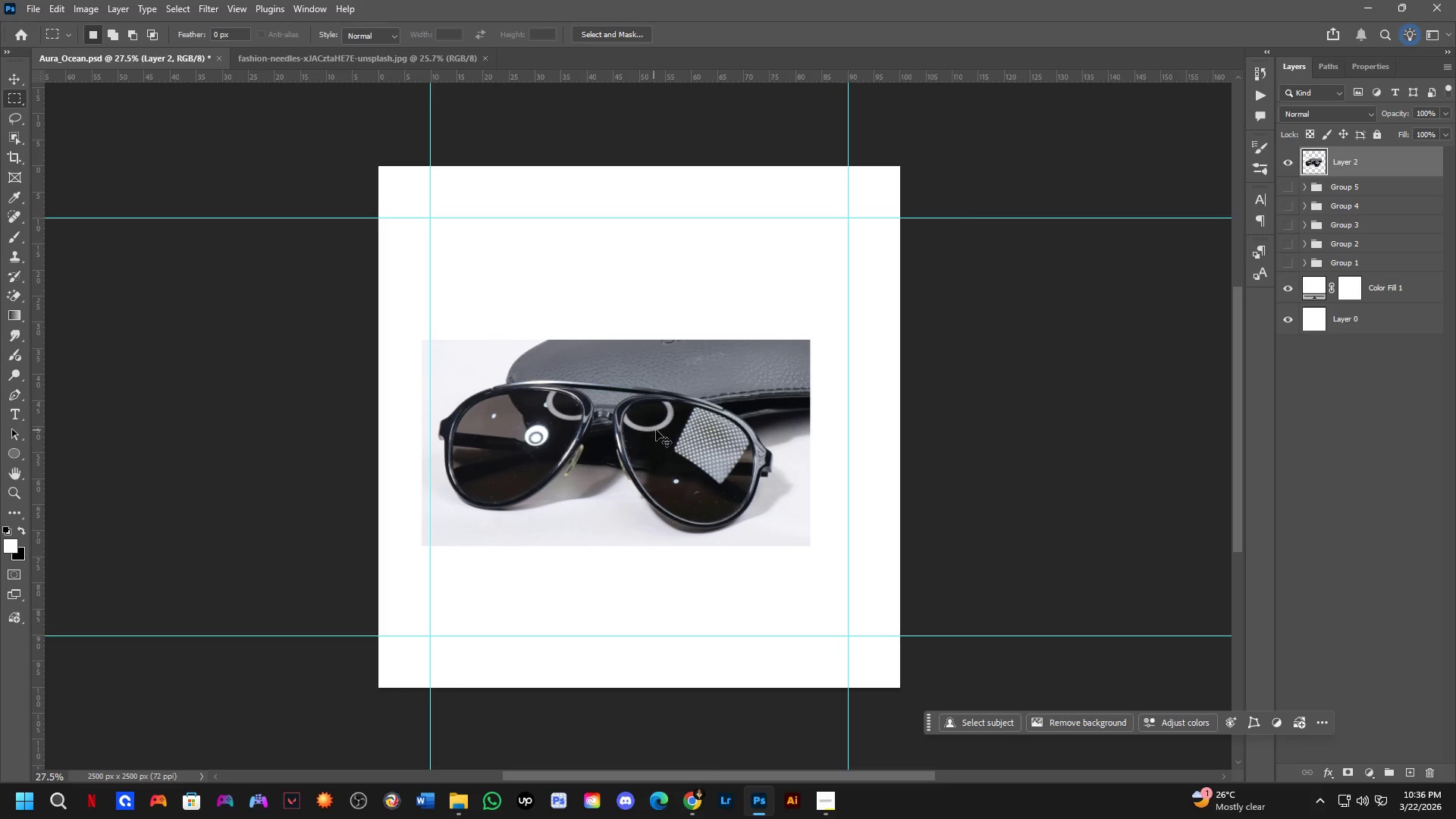 
key(Control+T)
 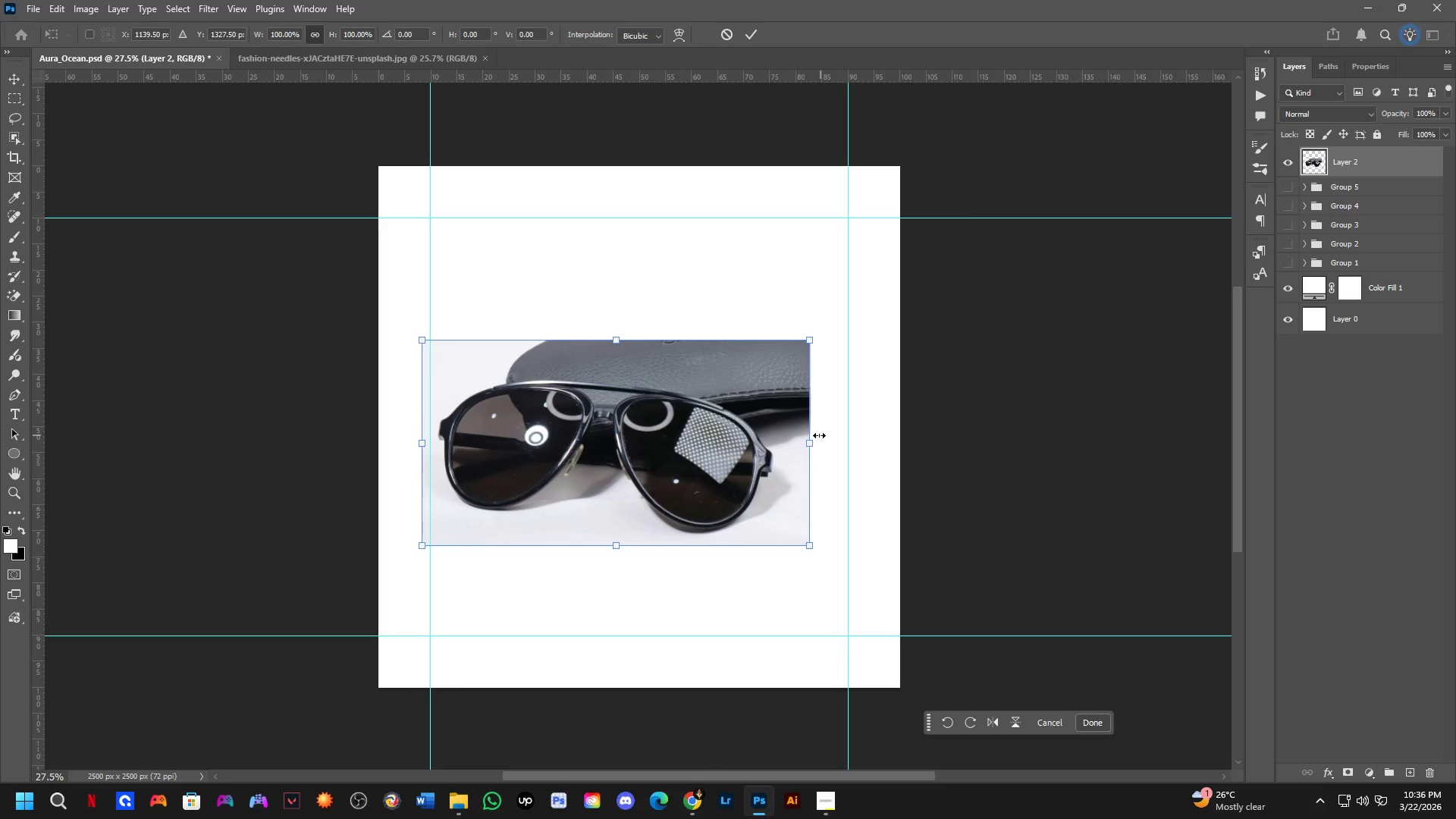 
left_click_drag(start_coordinate=[811, 438], to_coordinate=[893, 458])
 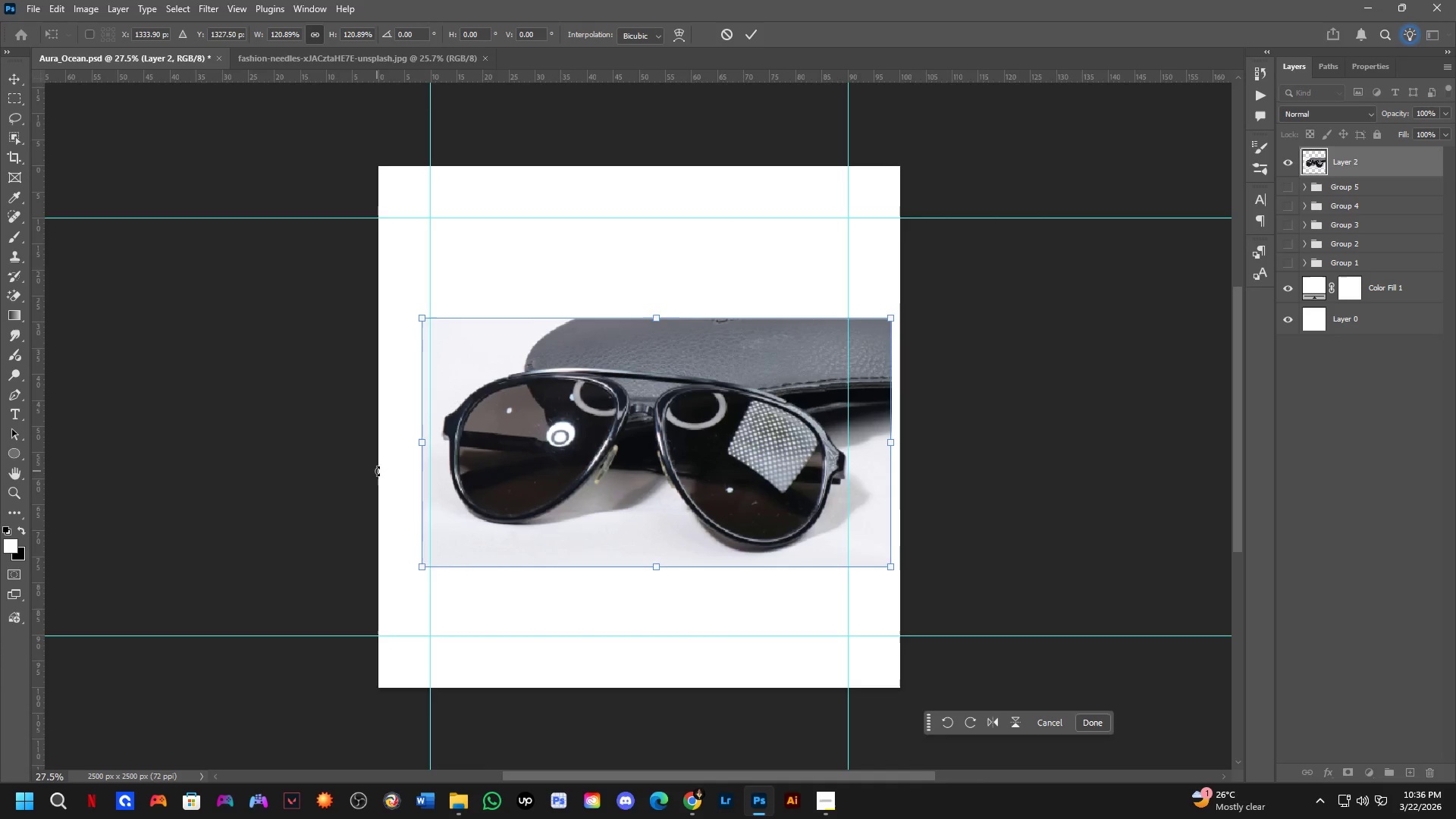 
scroll: coordinate [414, 446], scroll_direction: up, amount: 3.0
 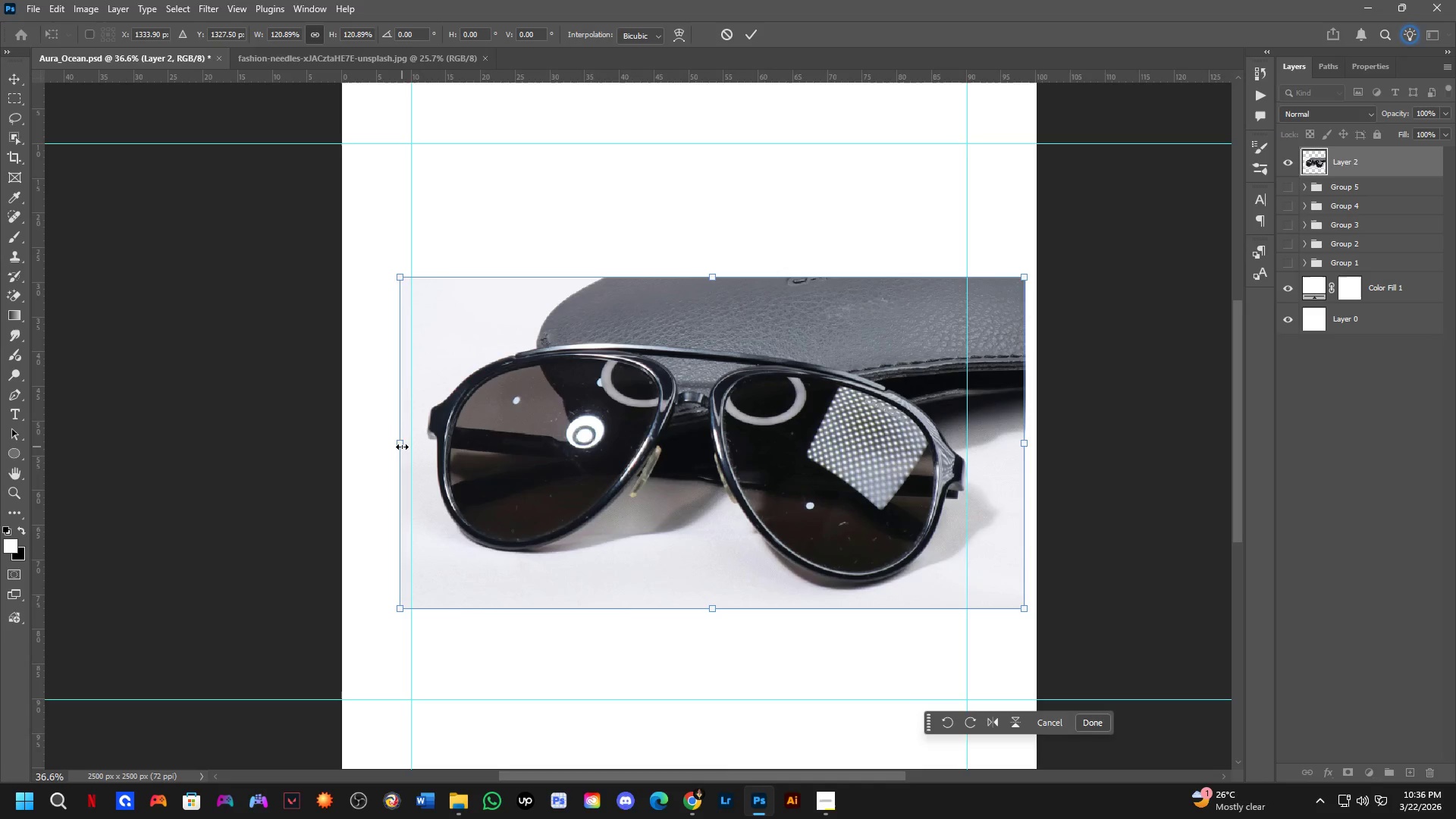 
left_click_drag(start_coordinate=[400, 446], to_coordinate=[388, 447])
 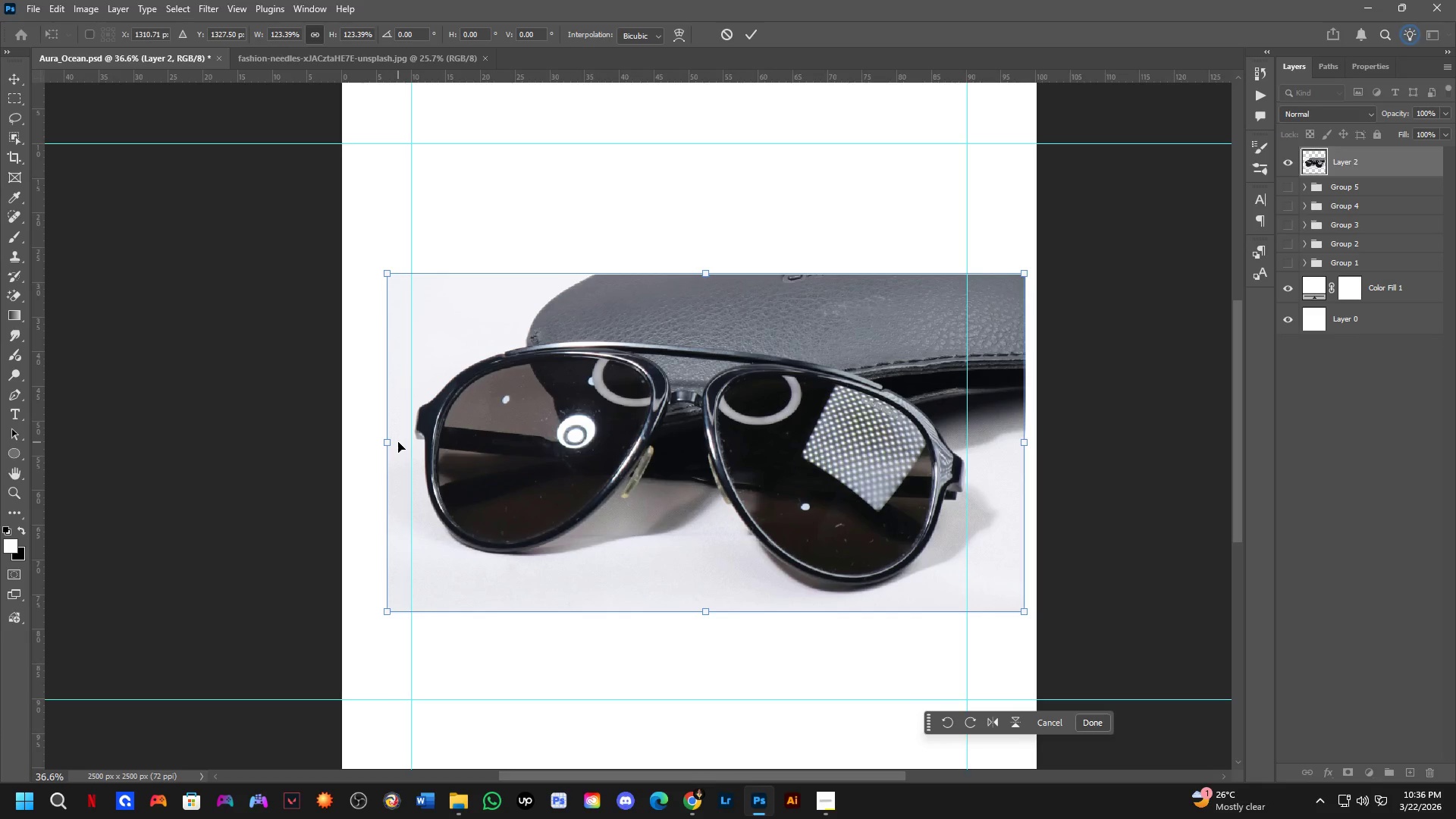 
key(NumpadEnter)
 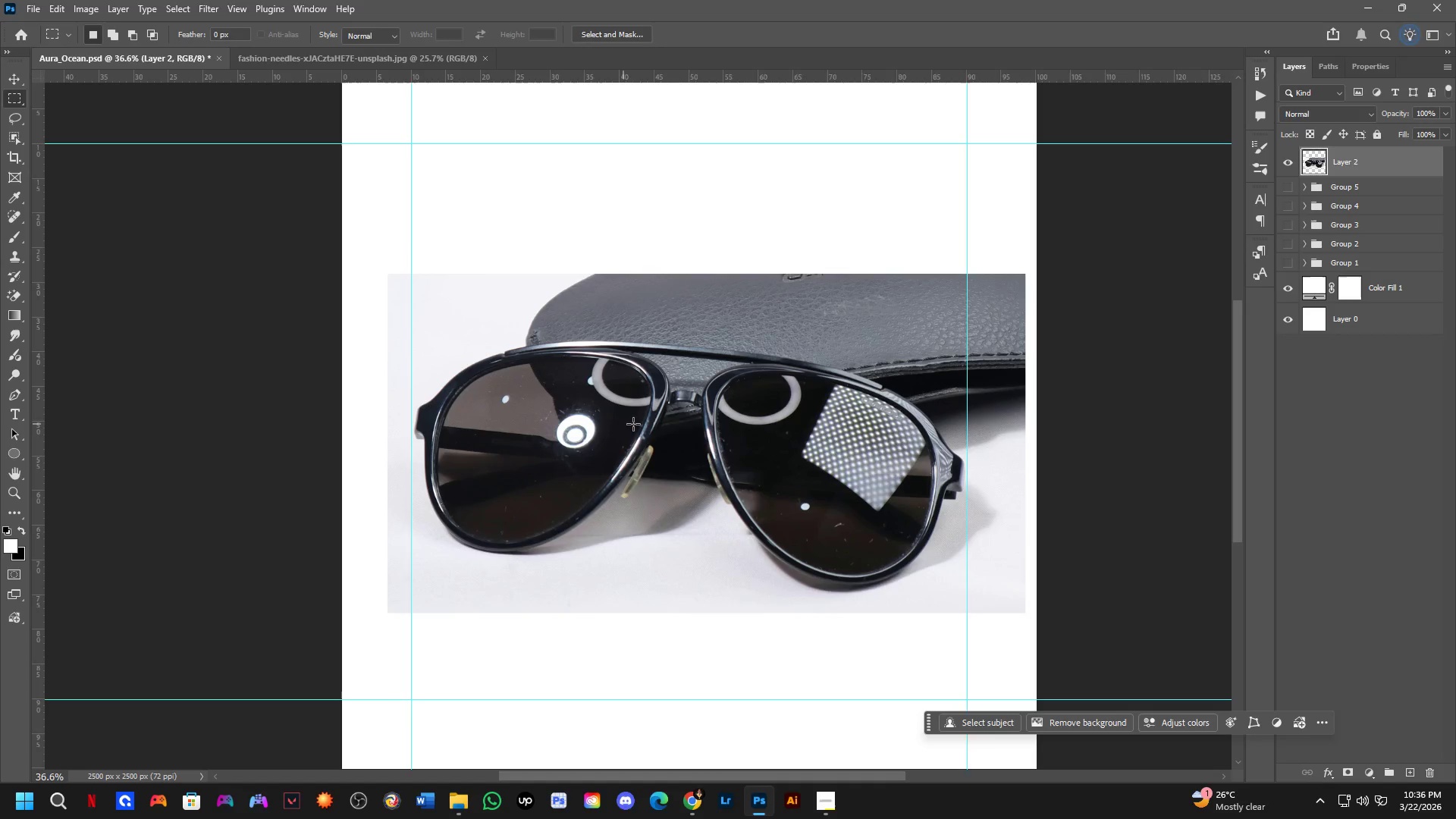 
scroll: coordinate [684, 428], scroll_direction: down, amount: 2.0
 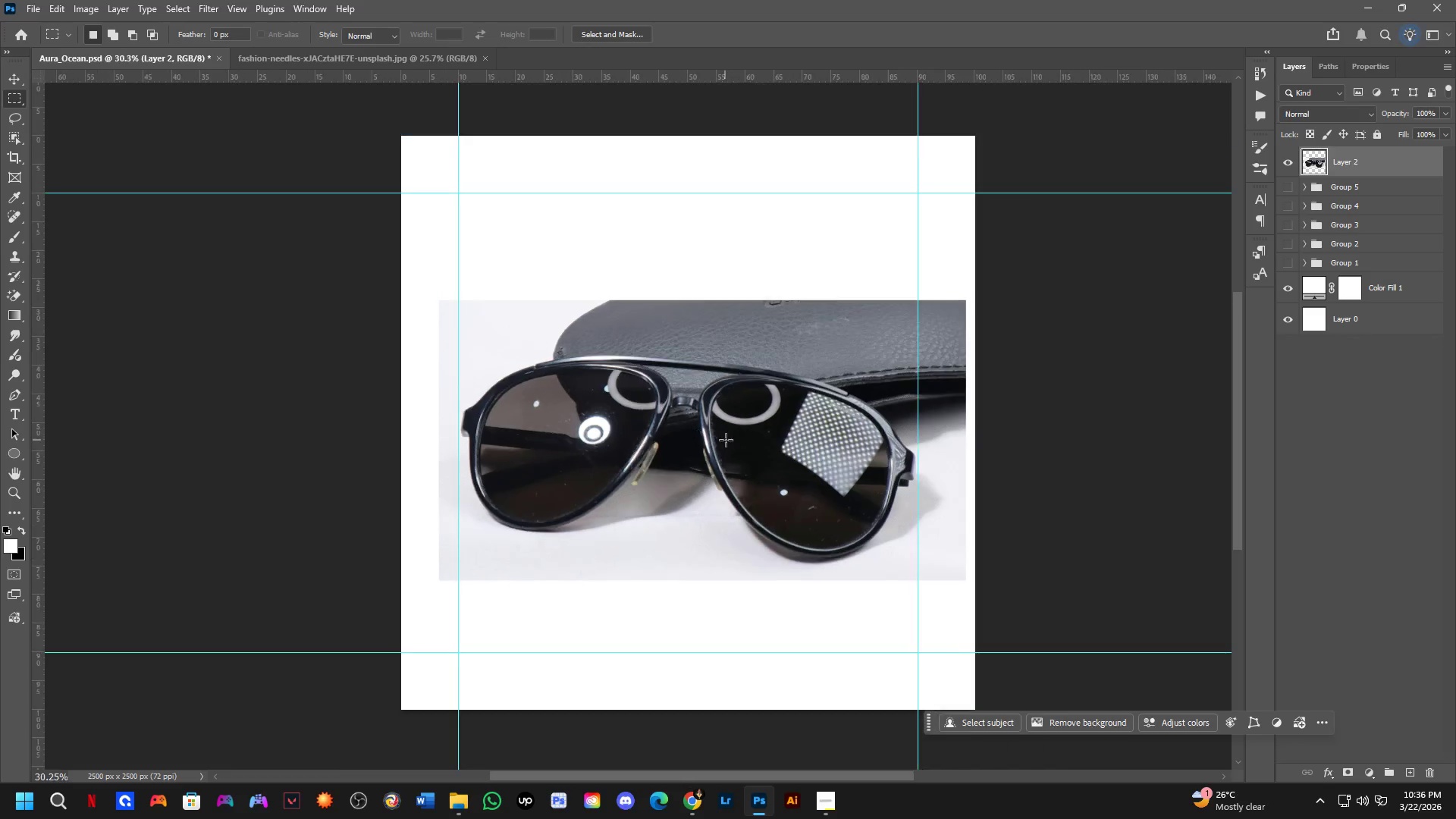 
hold_key(key=Space, duration=0.47)
 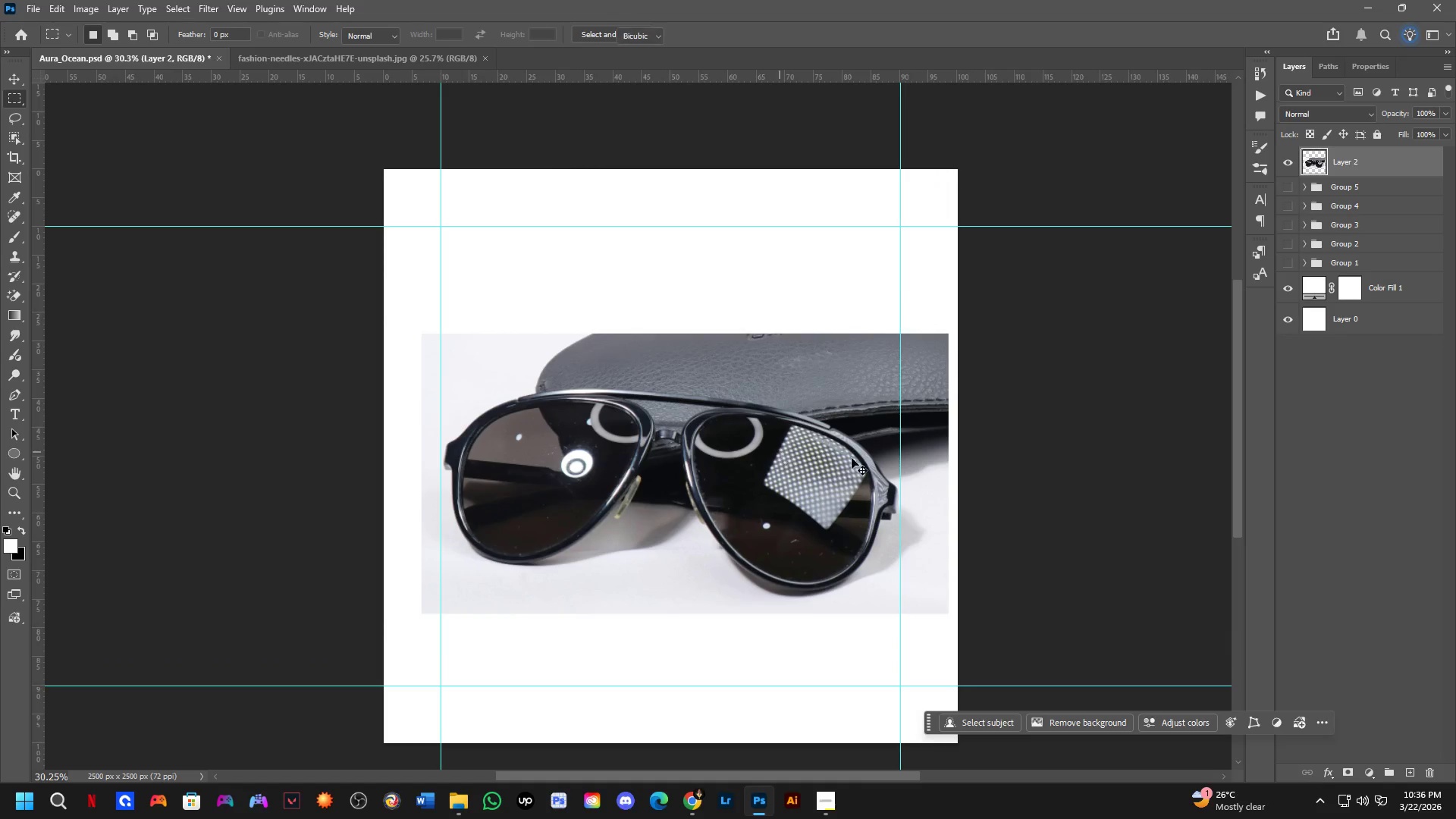 
left_click_drag(start_coordinate=[762, 419], to_coordinate=[745, 452])
 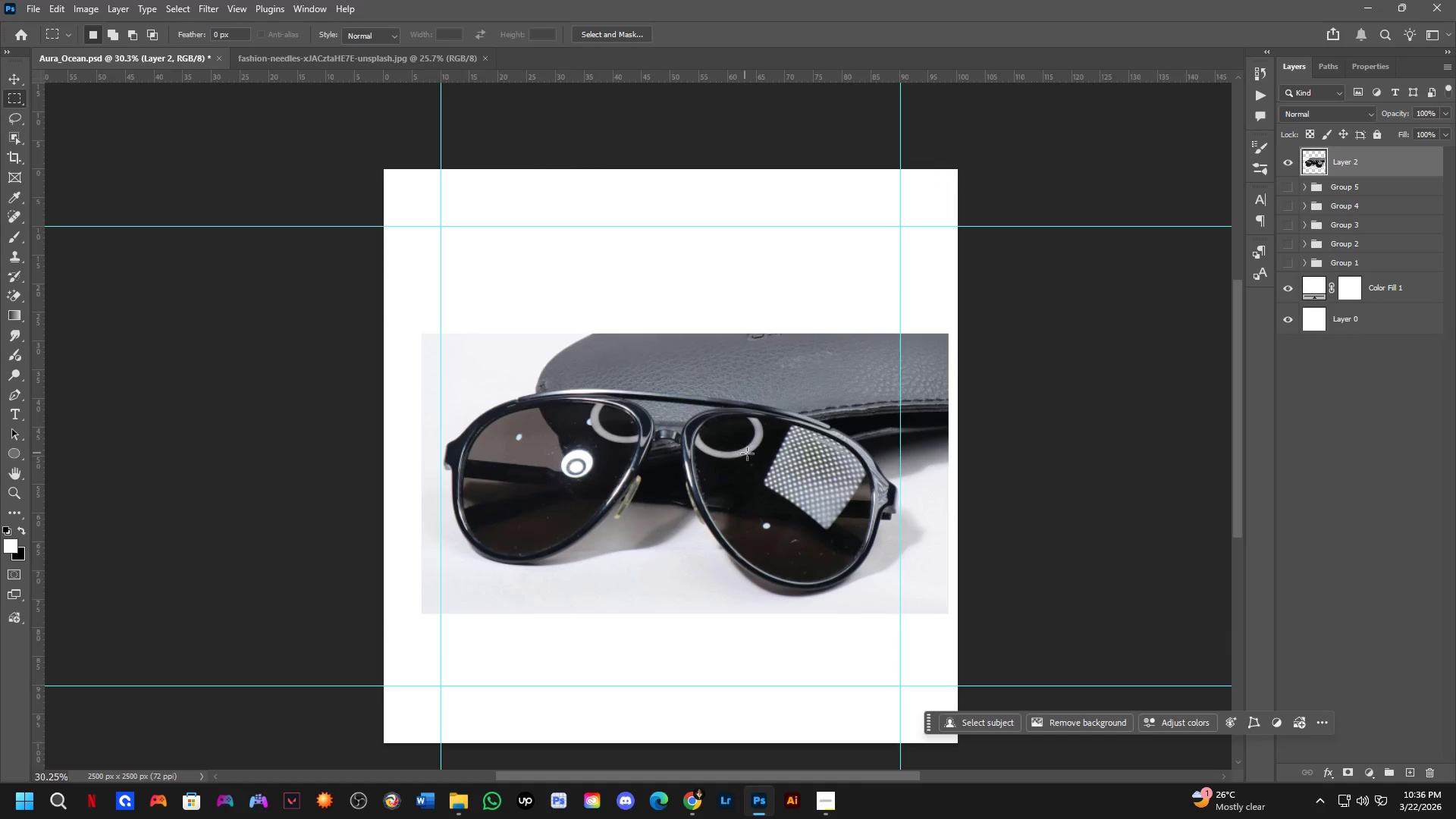 
key(Control+T)
 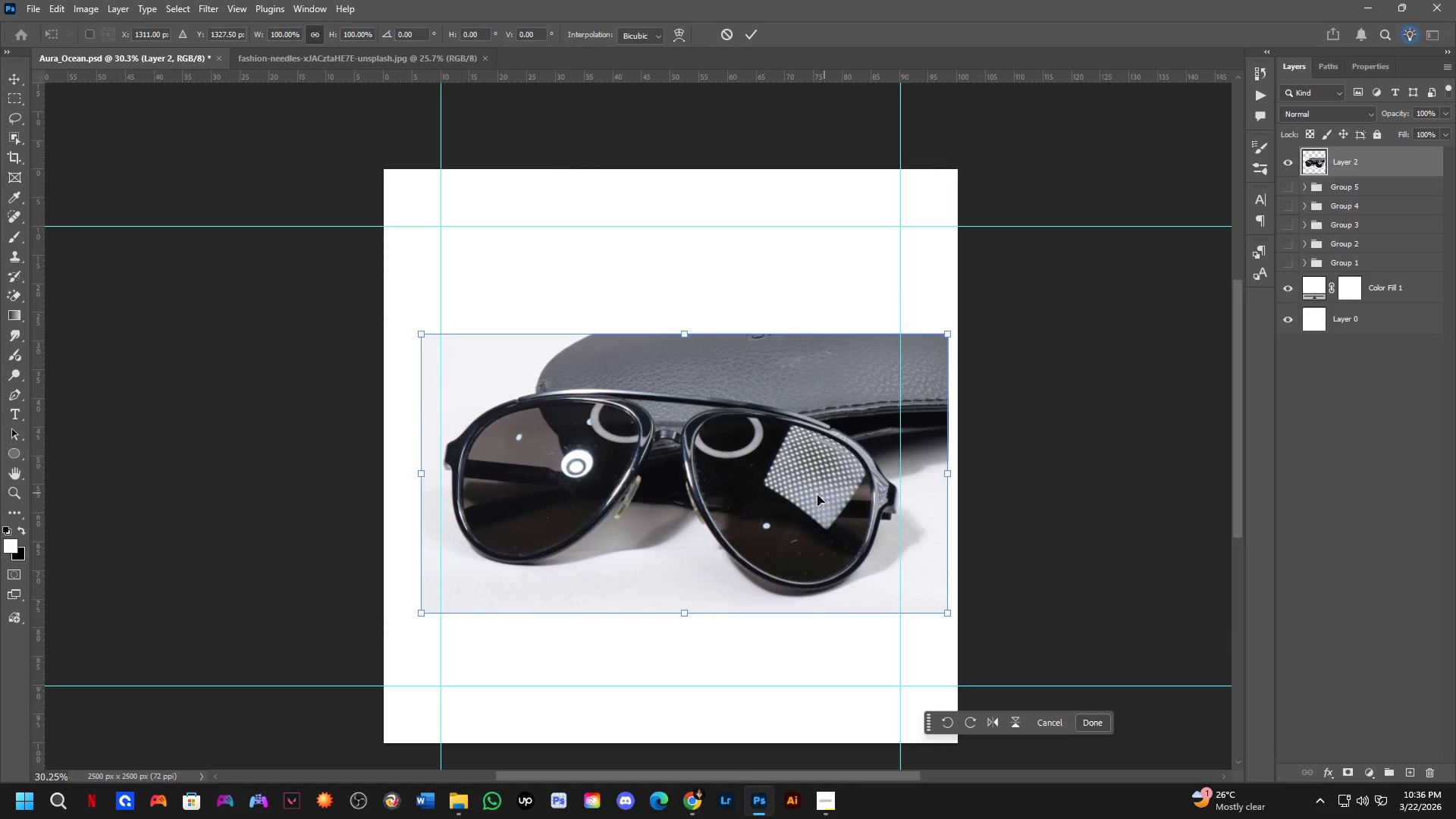 
left_click_drag(start_coordinate=[783, 491], to_coordinate=[783, 469])
 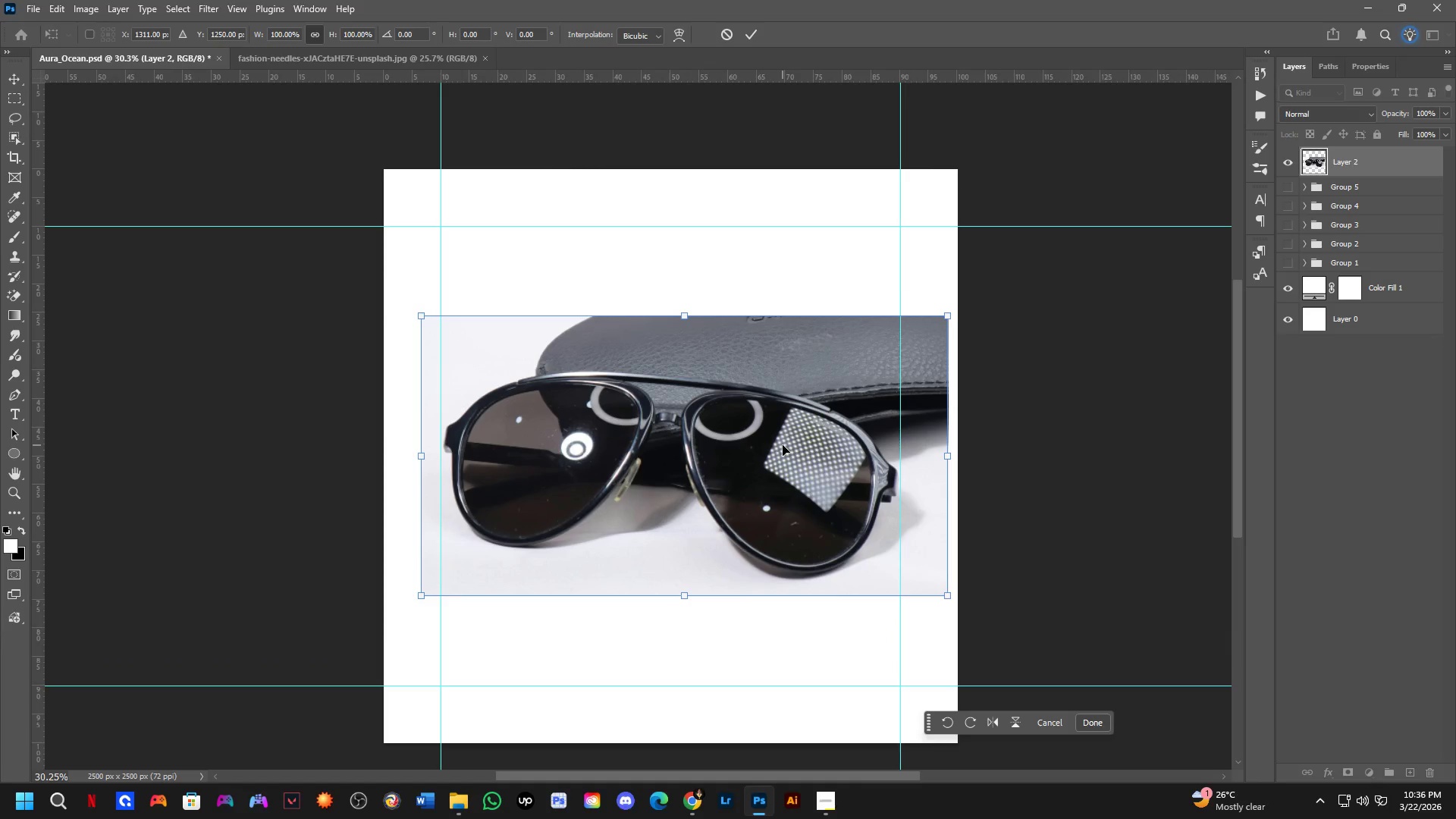 
key(NumpadEnter)
 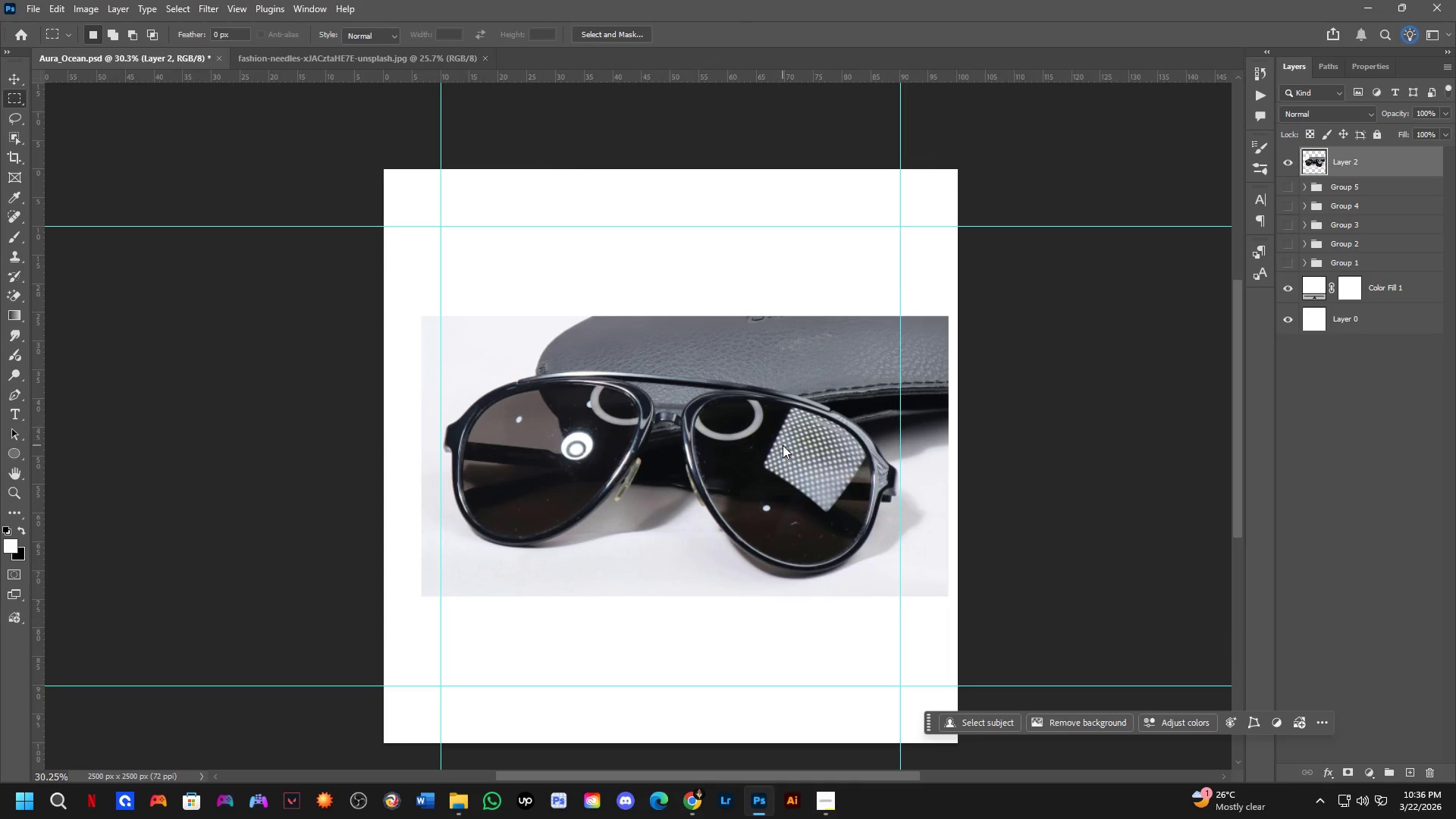 
key(Shift+ShiftLeft)
 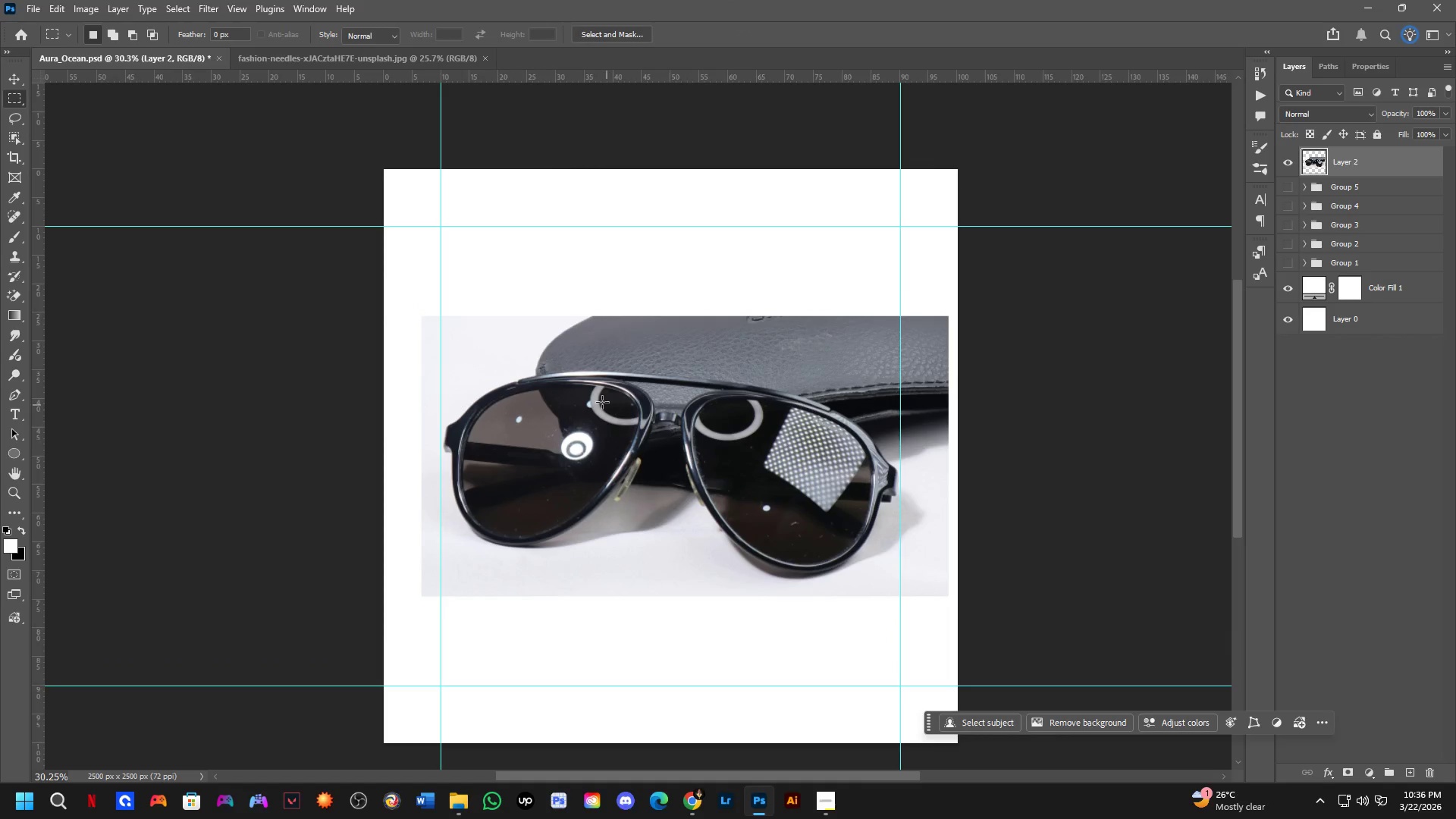 
scroll: coordinate [444, 419], scroll_direction: up, amount: 7.0
 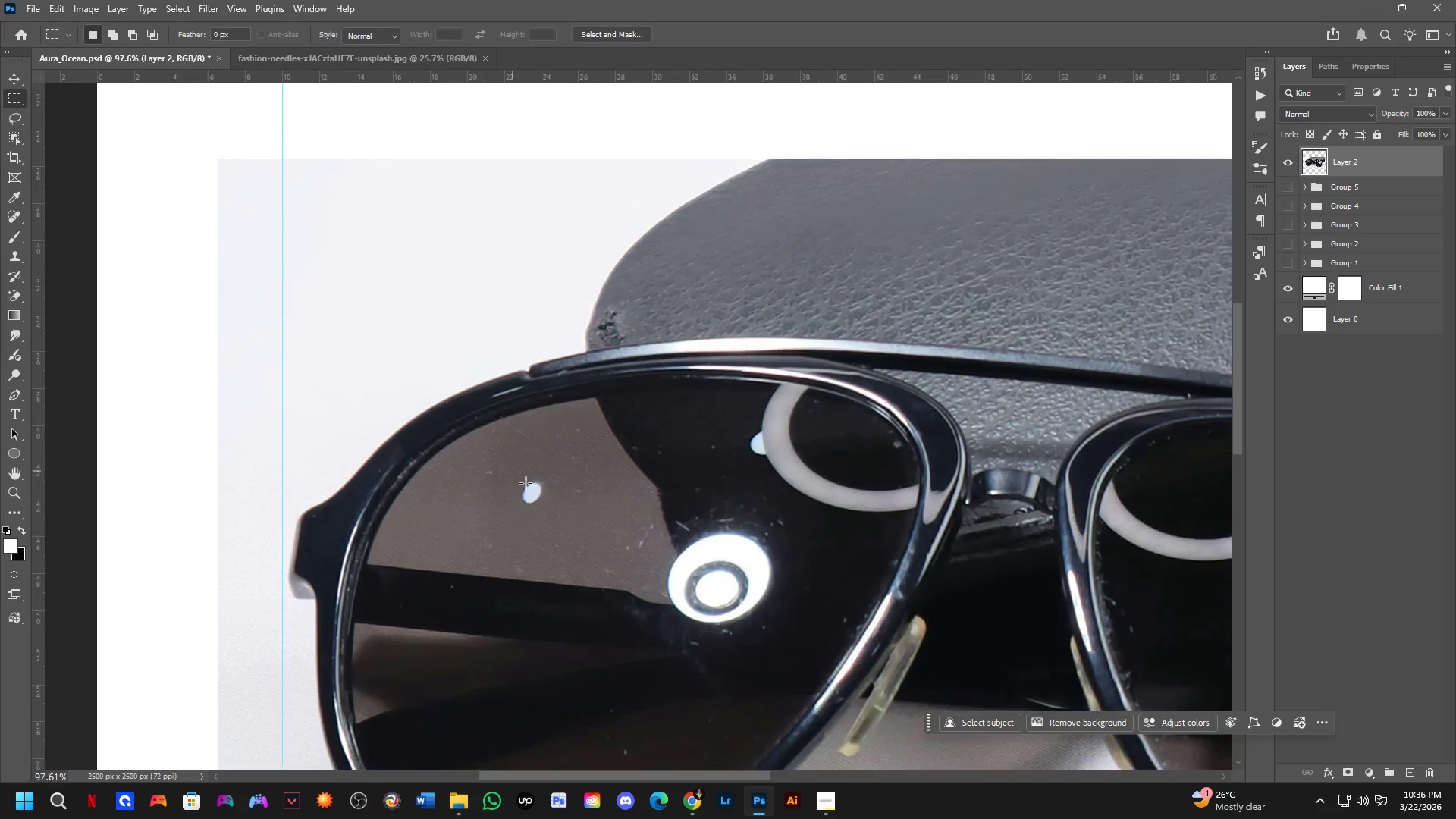 
hold_key(key=Space, duration=0.5)
 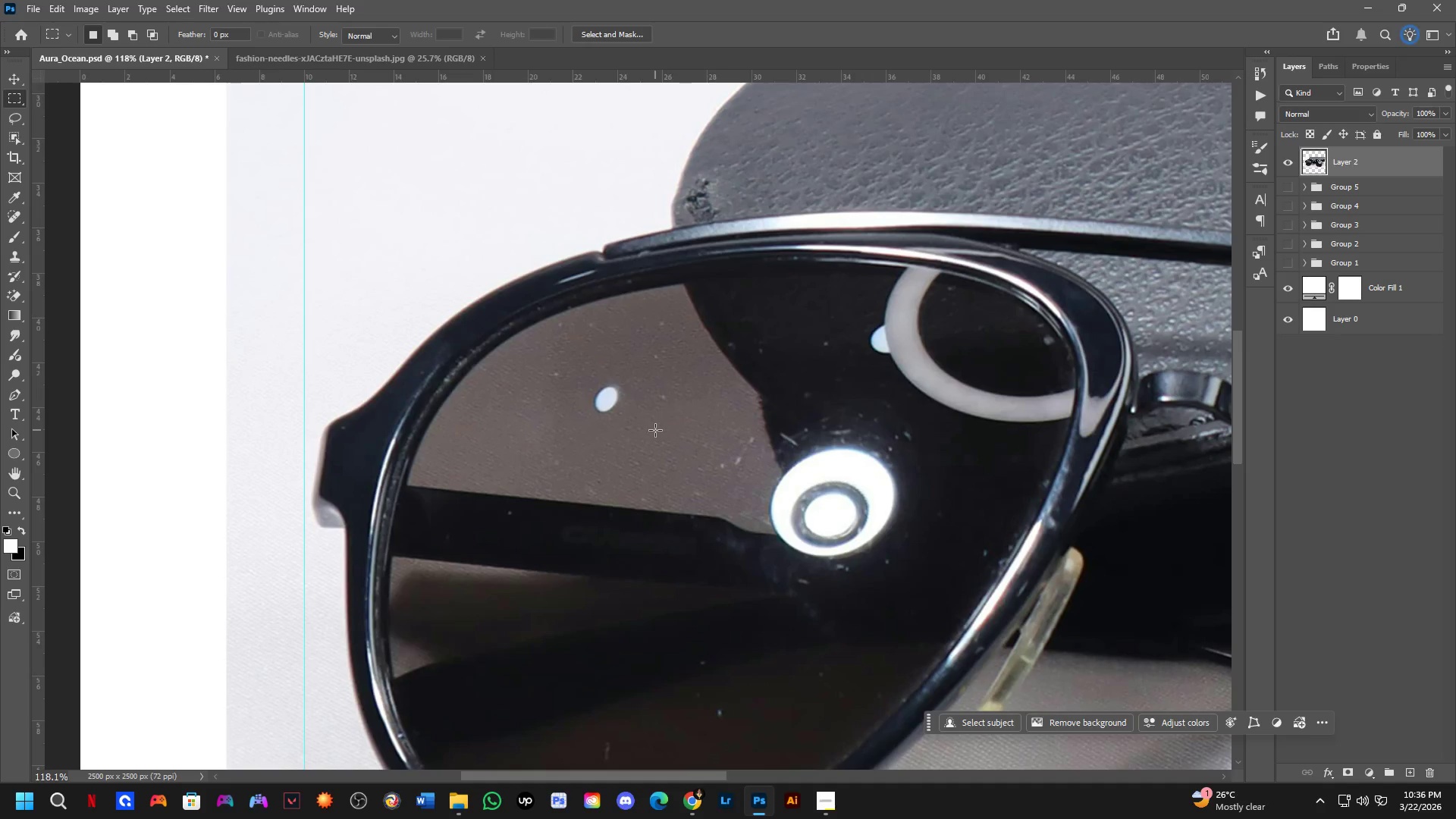 
left_click_drag(start_coordinate=[540, 494], to_coordinate=[623, 406])
 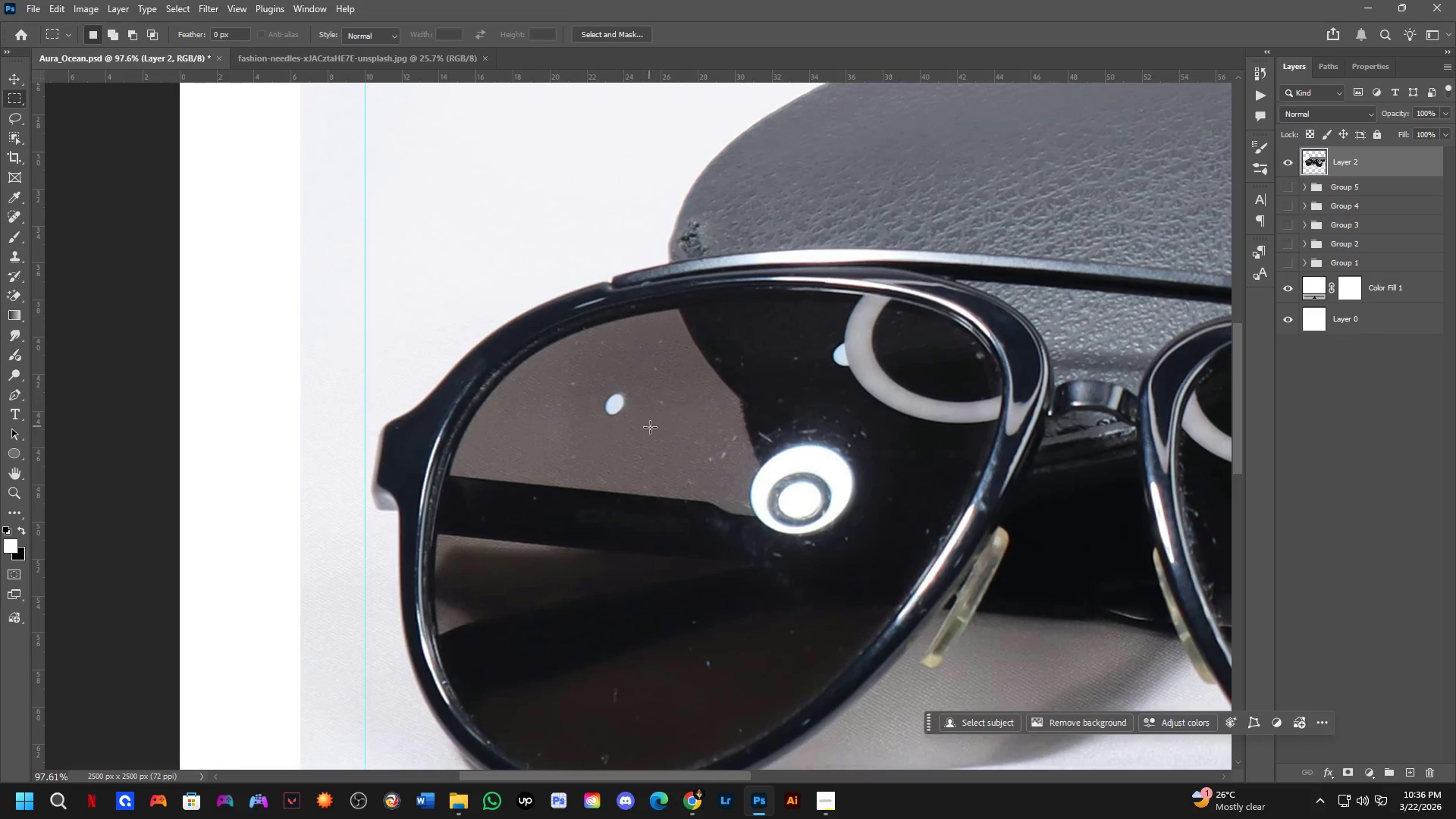 
scroll: coordinate [655, 430], scroll_direction: up, amount: 2.0
 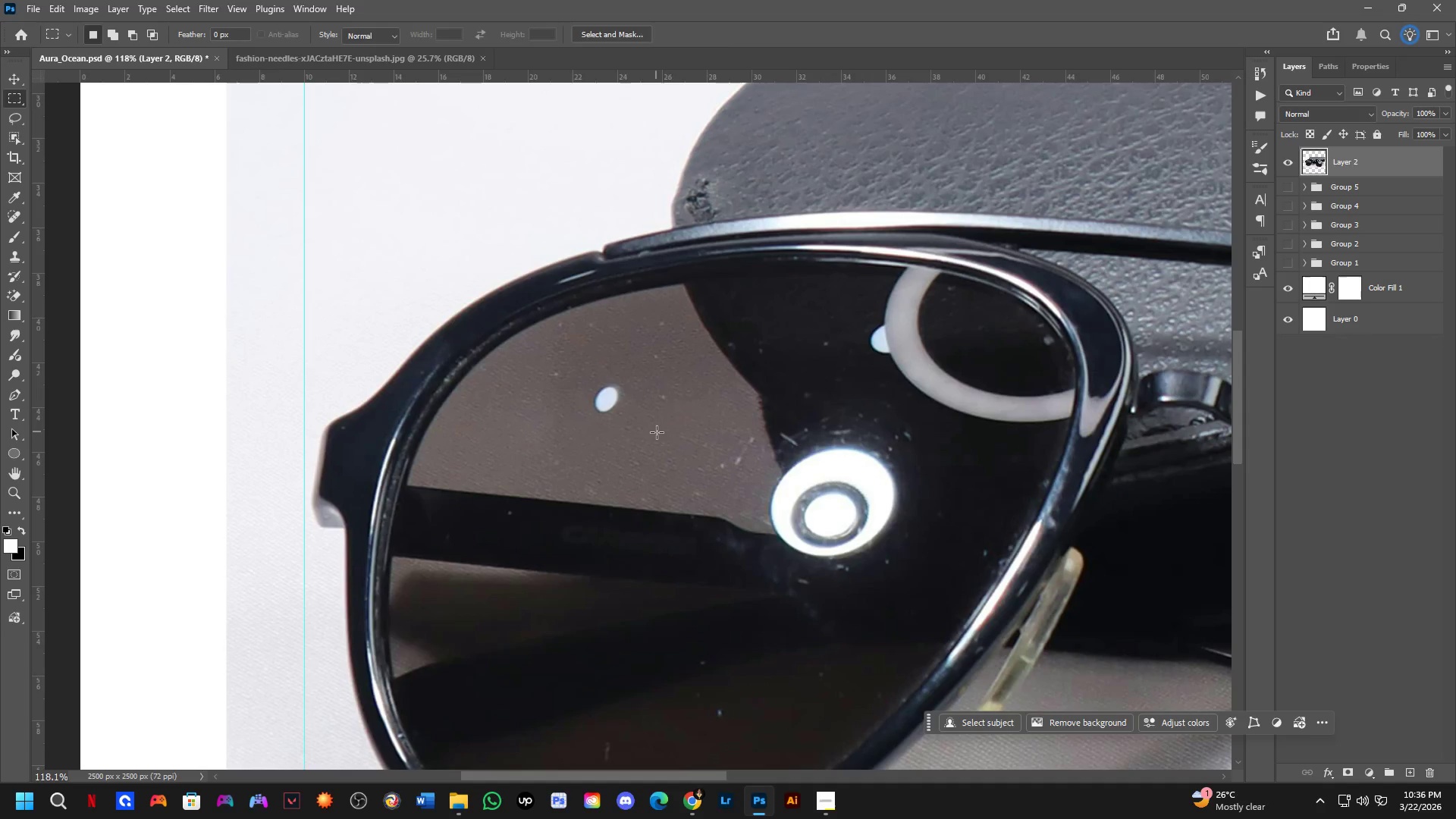 
key(L)
 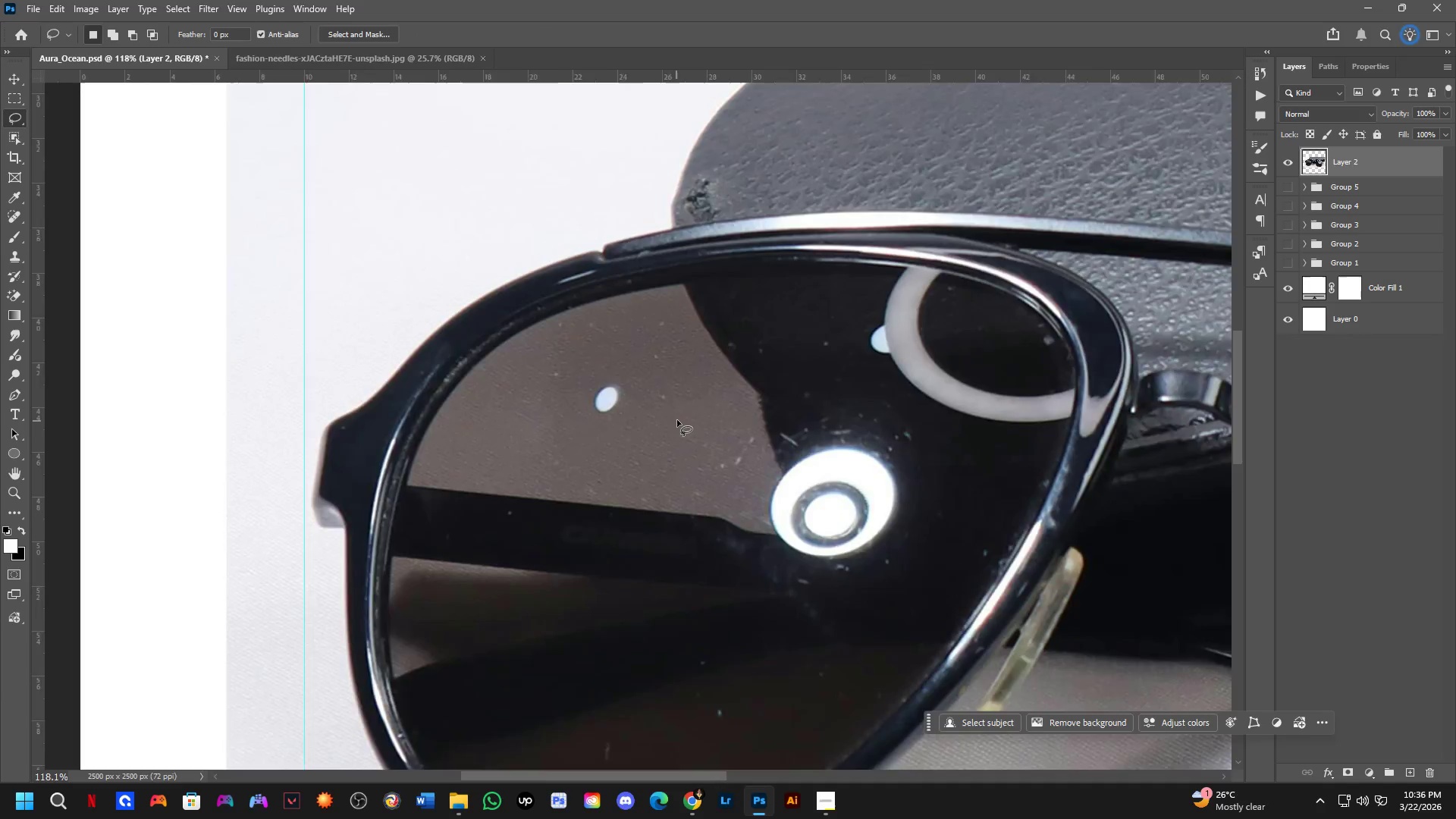 
scroll: coordinate [686, 416], scroll_direction: down, amount: 7.0
 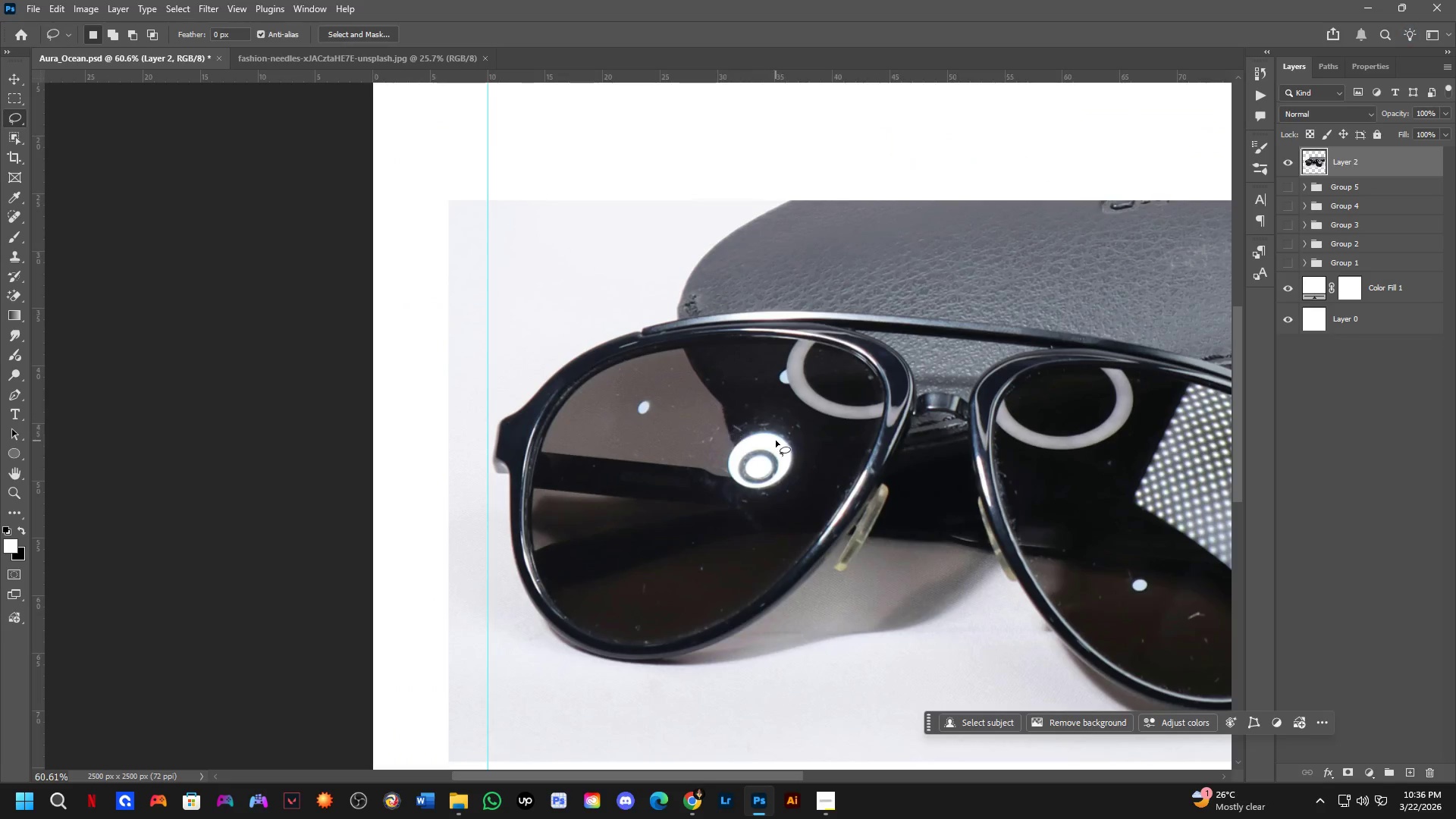 
hold_key(key=Space, duration=0.67)
 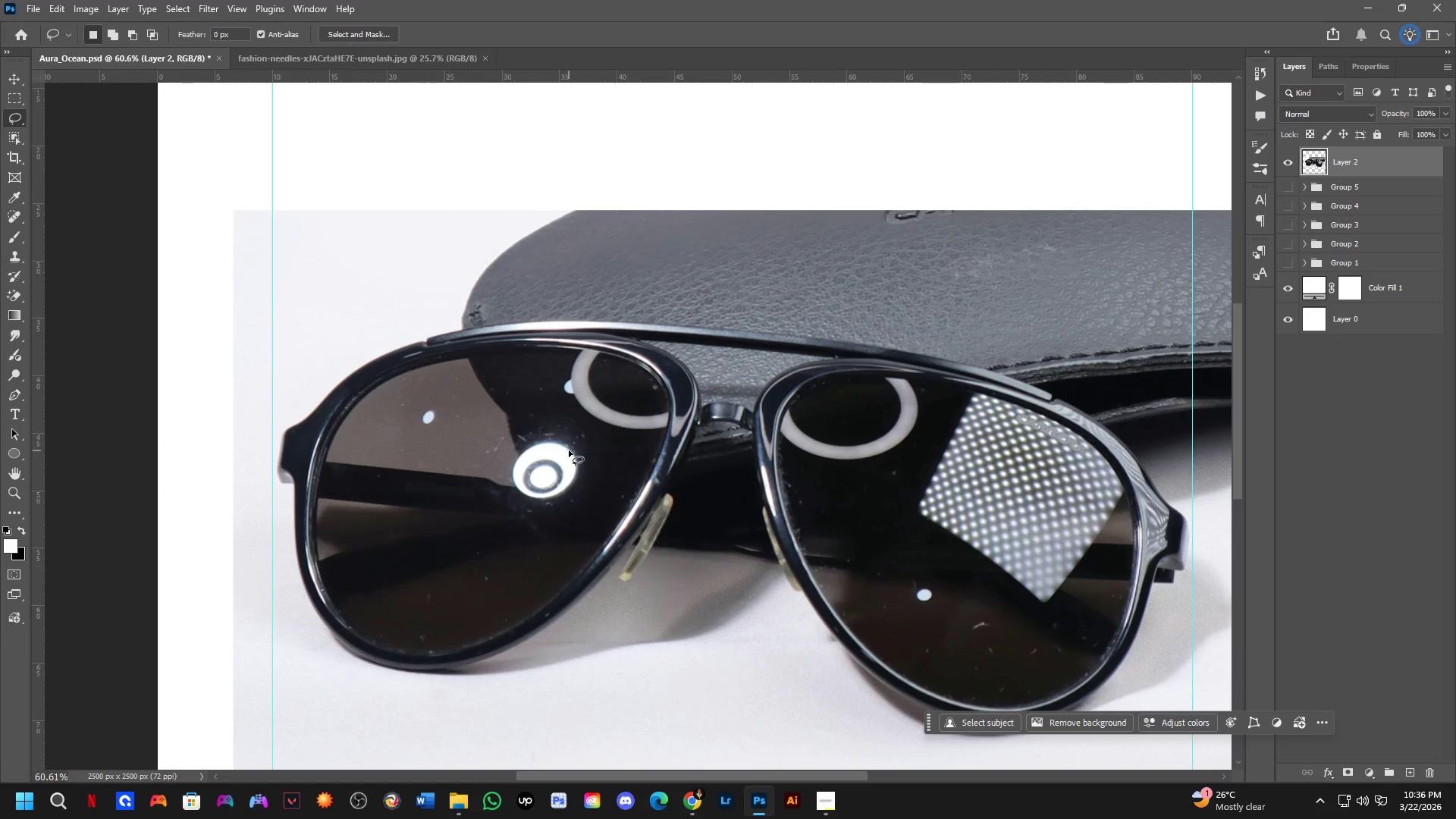 
left_click_drag(start_coordinate=[791, 444], to_coordinate=[576, 453])
 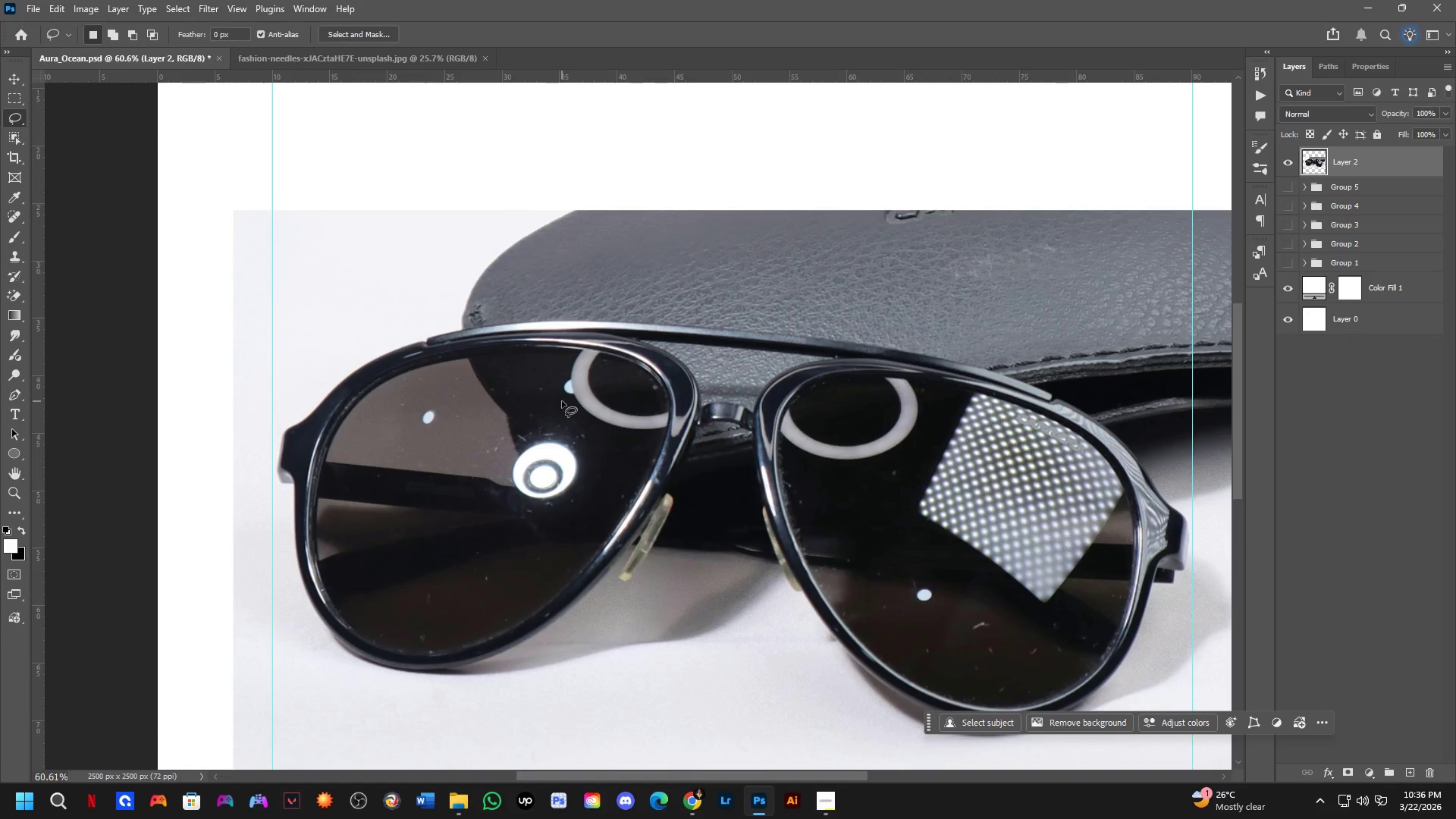 
scroll: coordinate [522, 457], scroll_direction: up, amount: 3.0
 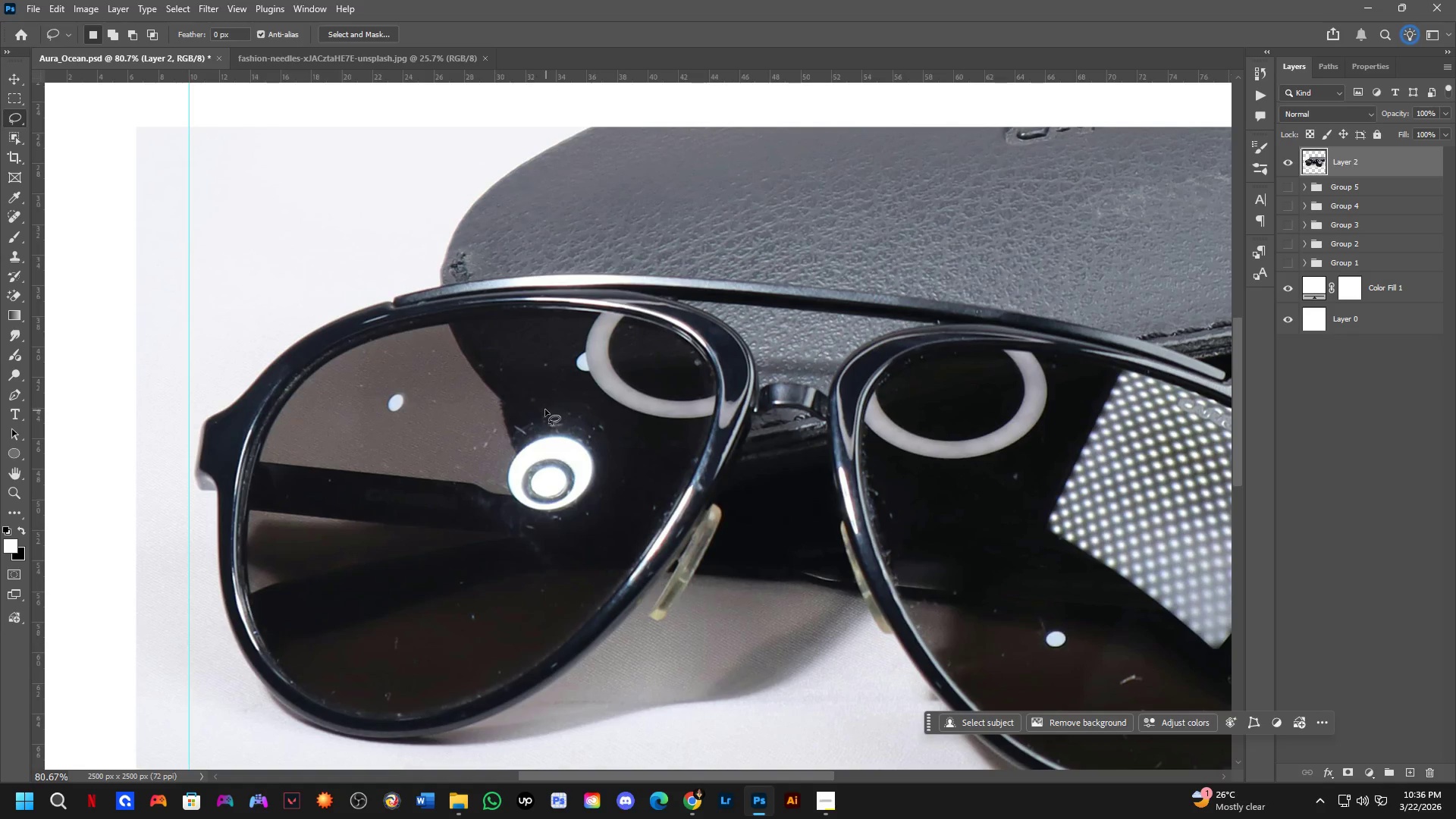 
left_click_drag(start_coordinate=[540, 409], to_coordinate=[594, 399])
 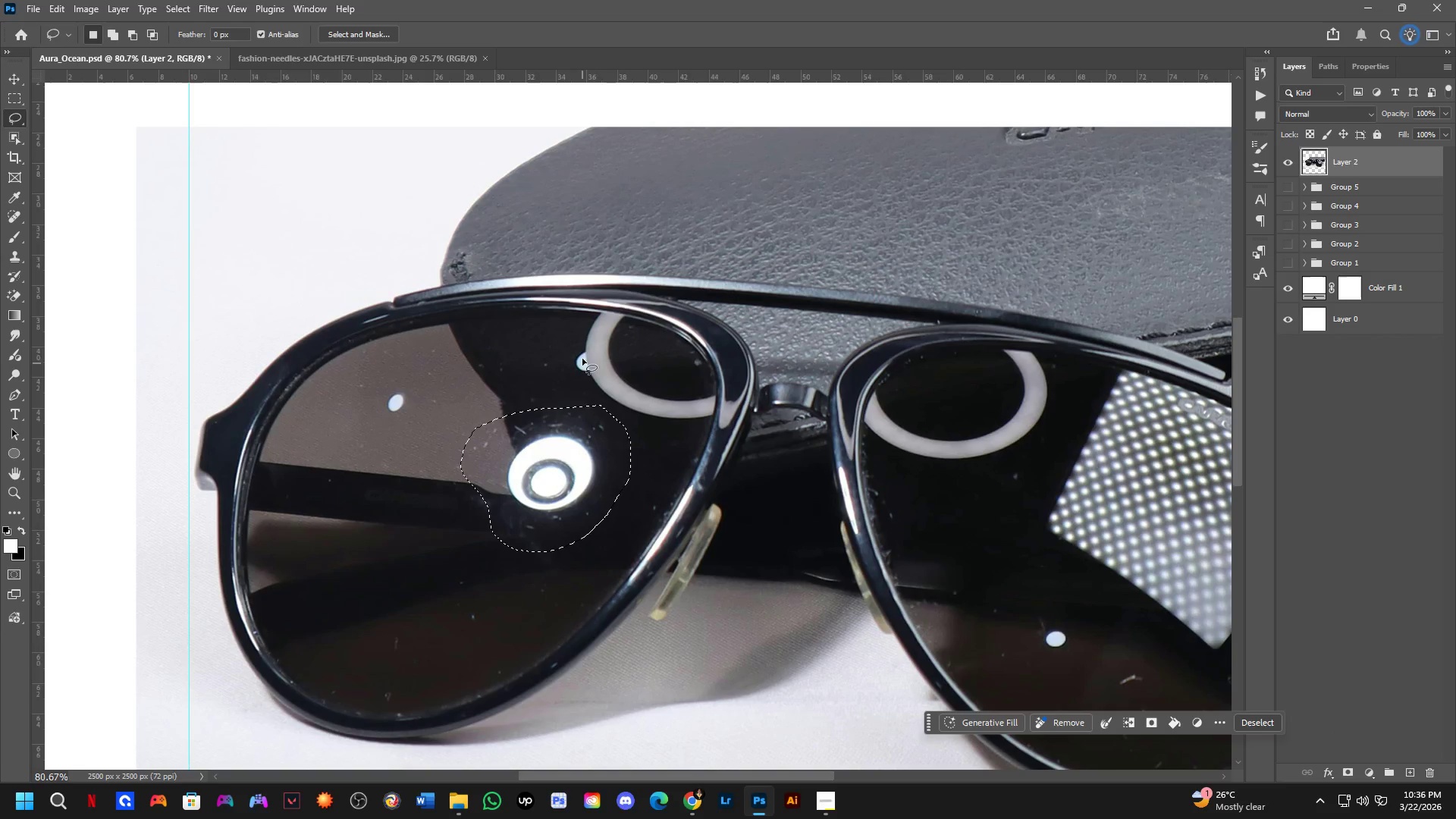 
key(Shift+ShiftLeft)
 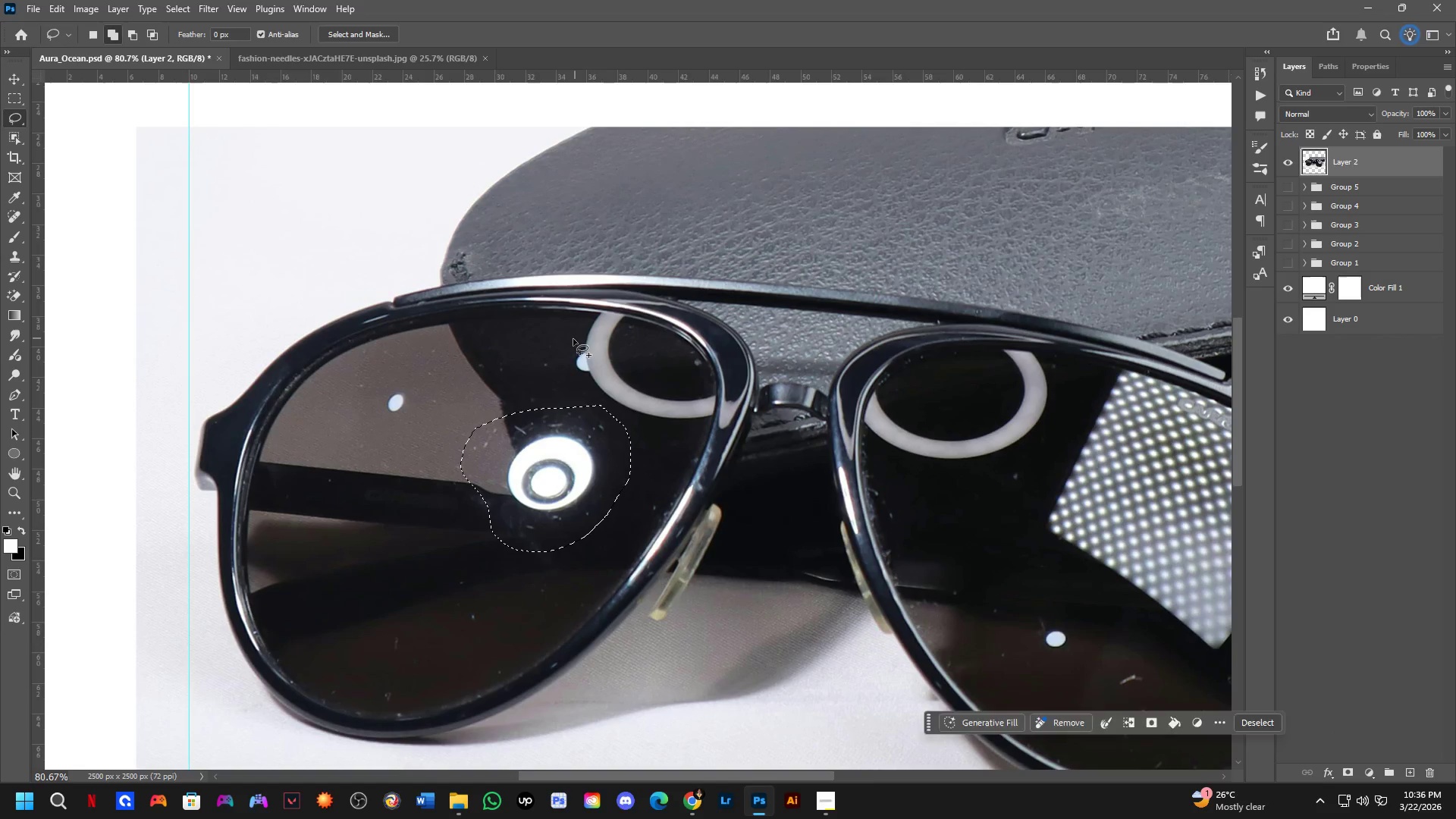 
left_click_drag(start_coordinate=[573, 340], to_coordinate=[551, 312])
 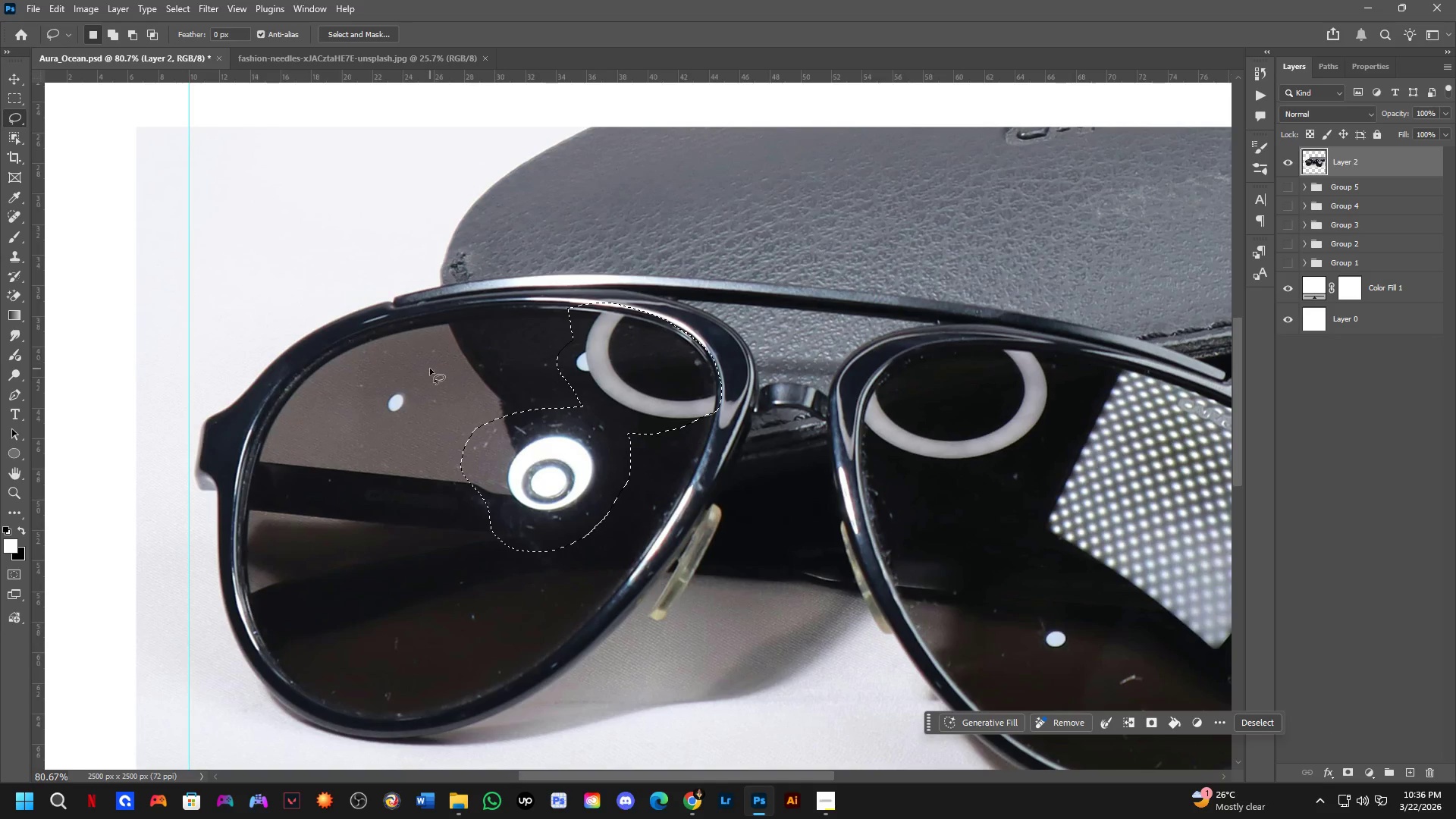 
key(Shift+ShiftLeft)
 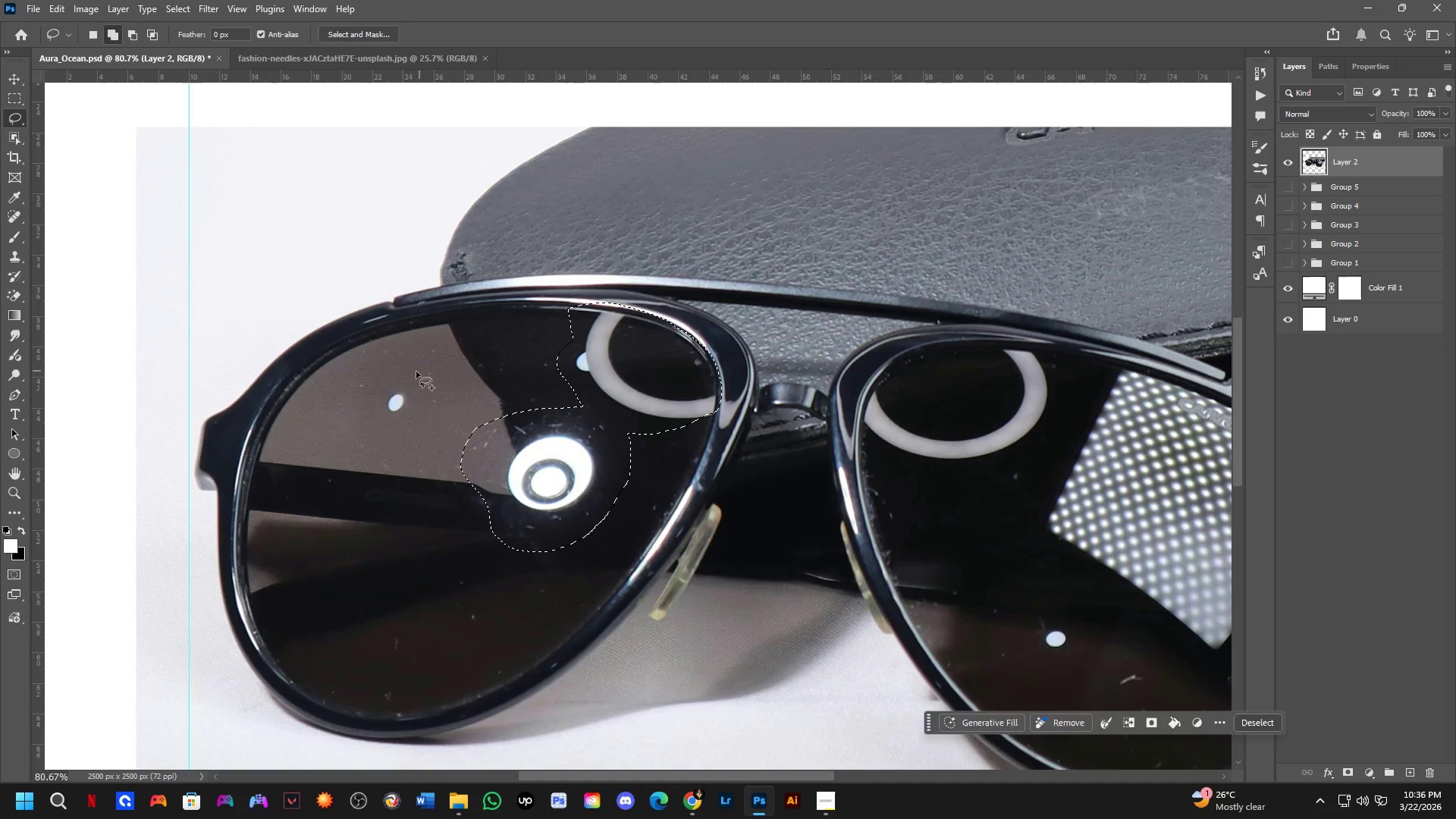 
left_click_drag(start_coordinate=[414, 372], to_coordinate=[438, 402])
 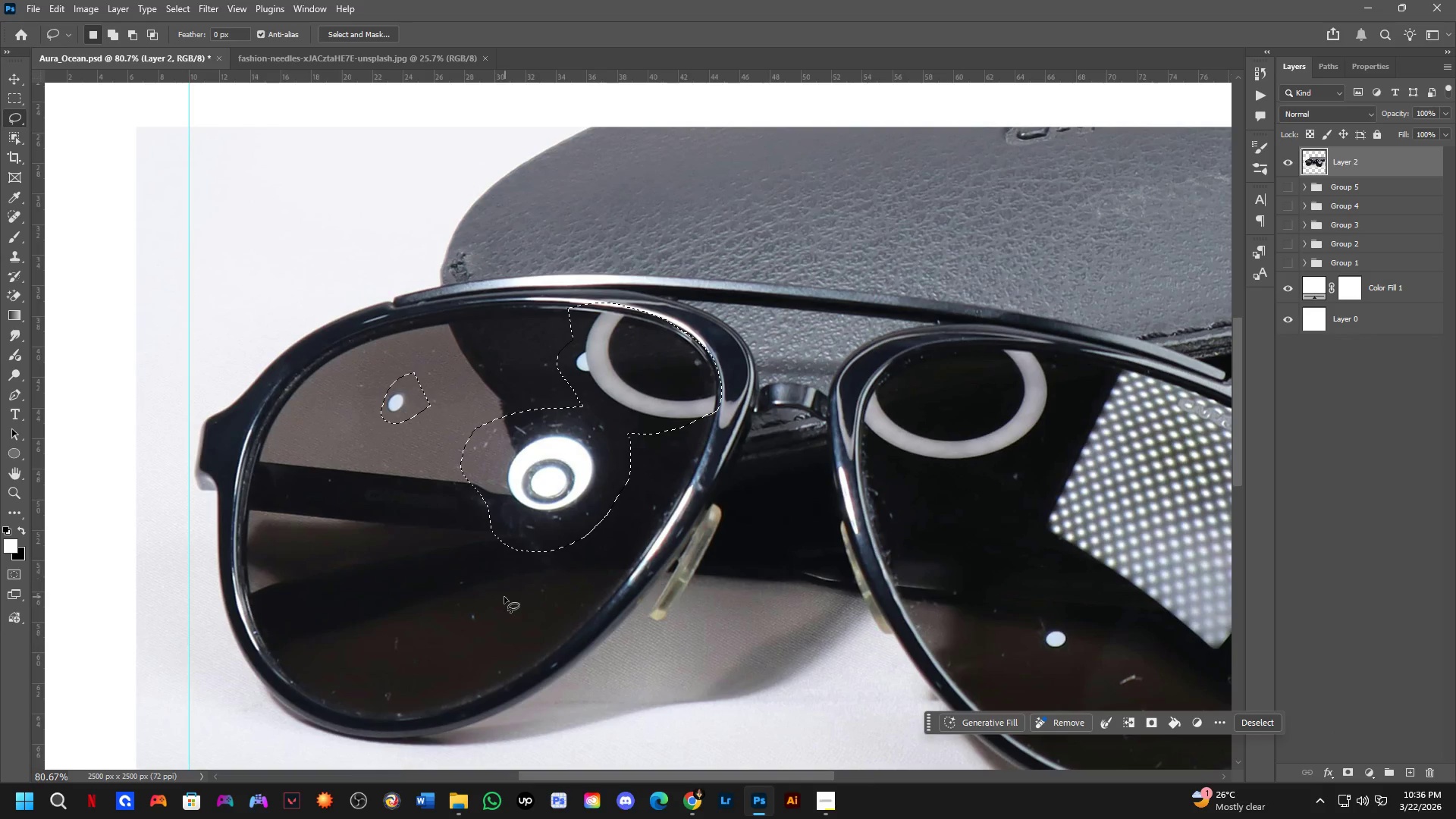 
key(Shift+ShiftLeft)
 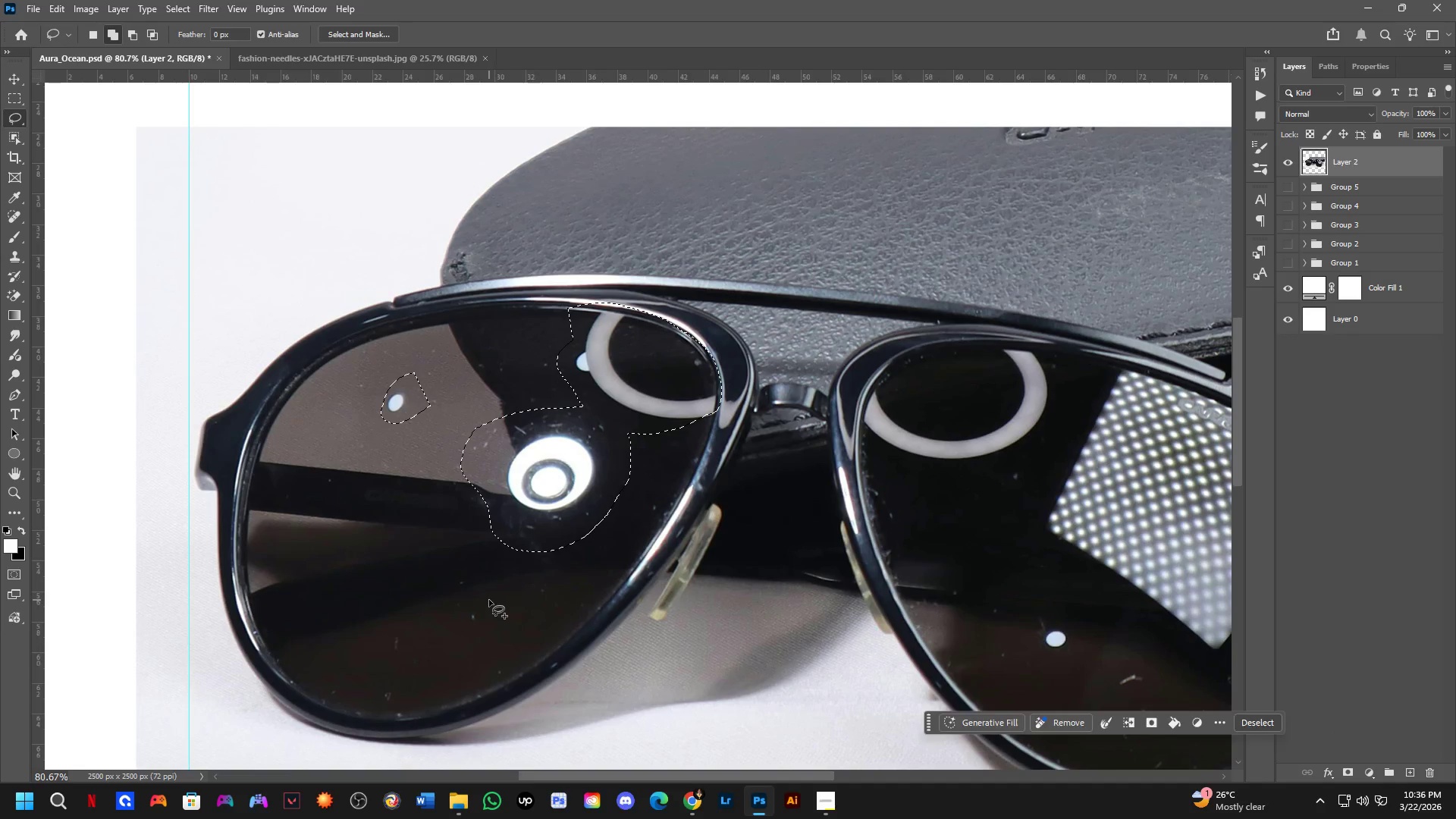 
left_click_drag(start_coordinate=[489, 600], to_coordinate=[519, 604])
 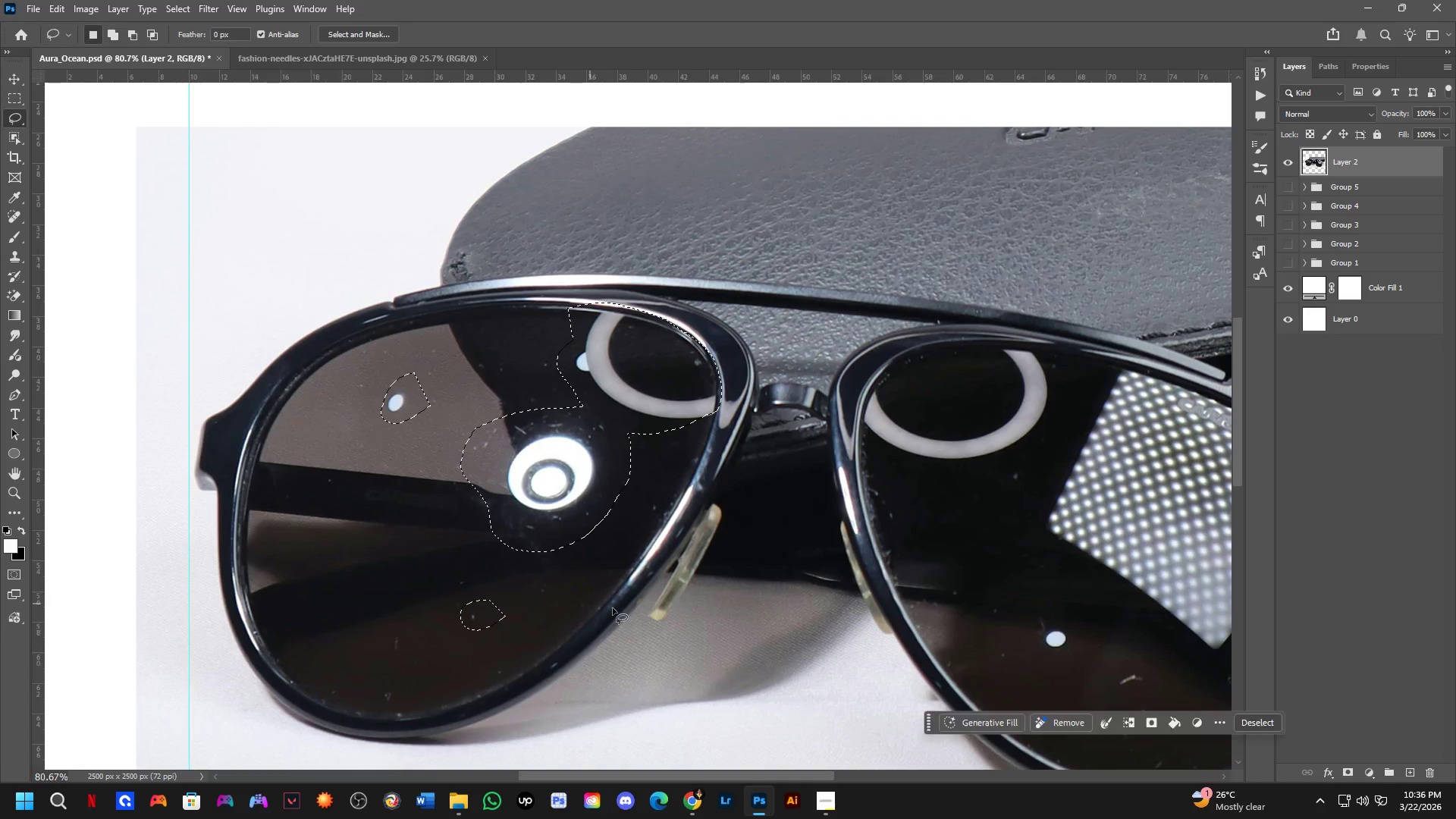 
hold_key(key=Space, duration=0.52)
 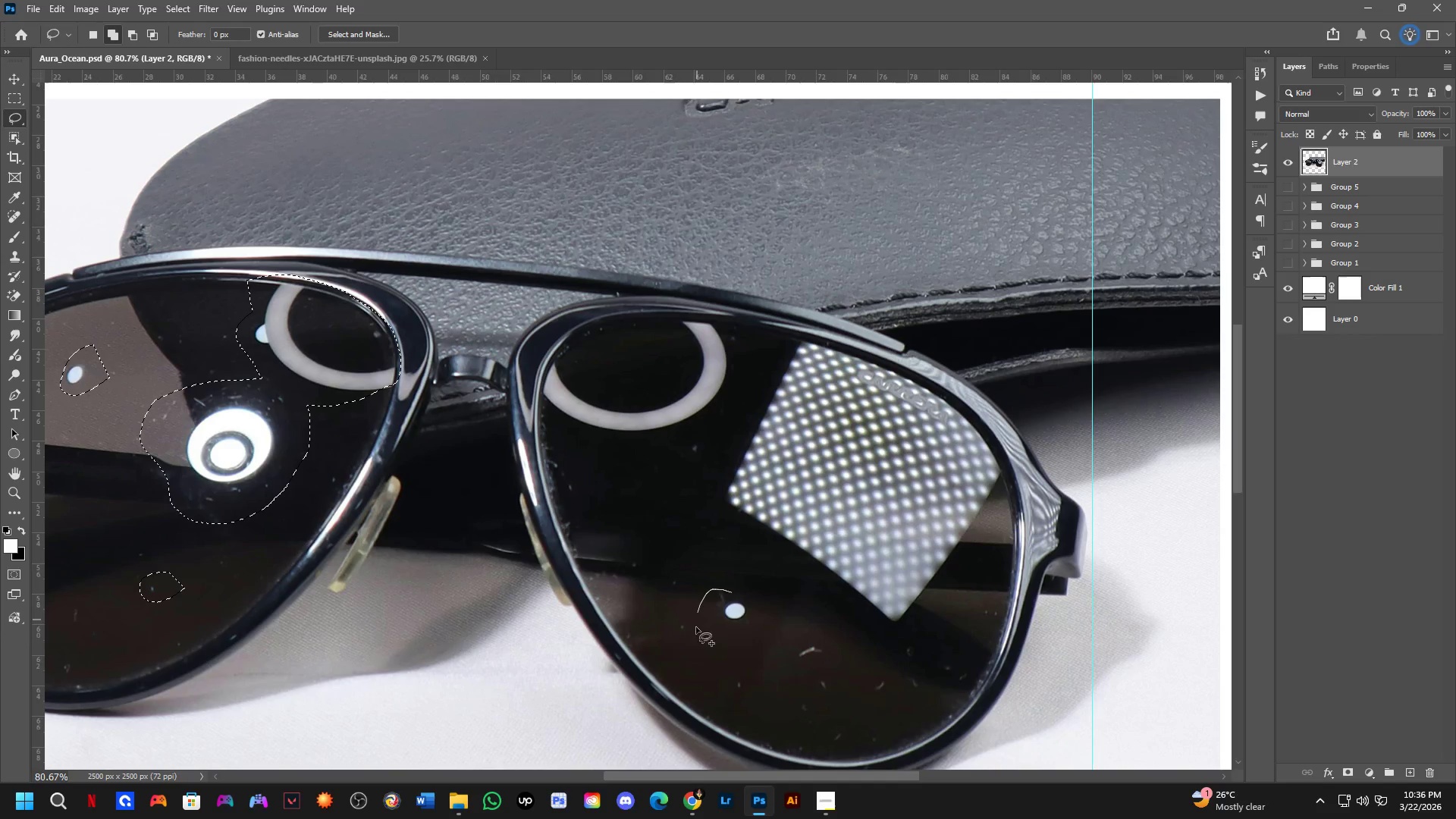 
left_click_drag(start_coordinate=[780, 607], to_coordinate=[459, 579])
 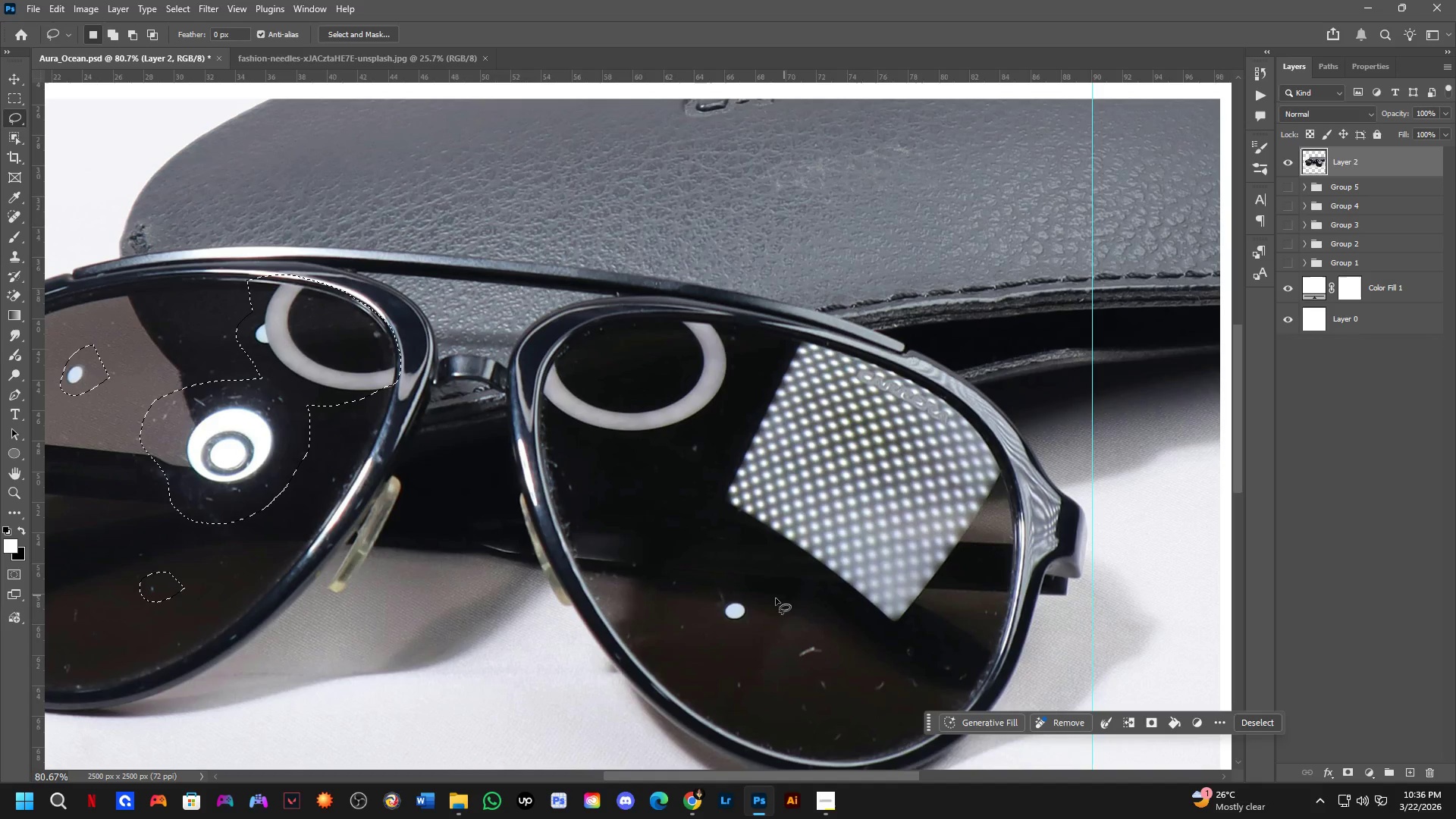 
key(Shift+ShiftLeft)
 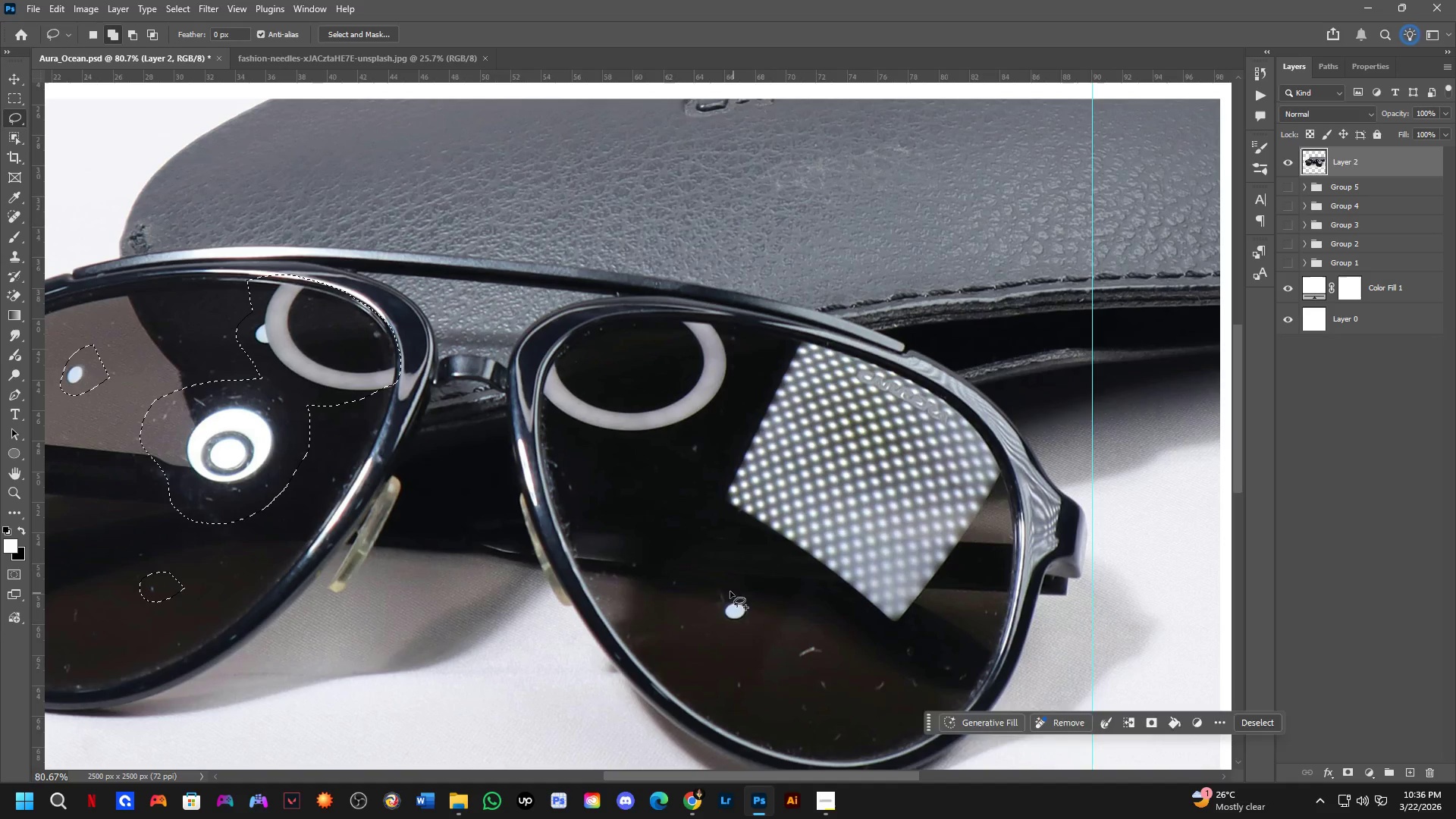 
left_click_drag(start_coordinate=[731, 592], to_coordinate=[791, 592])
 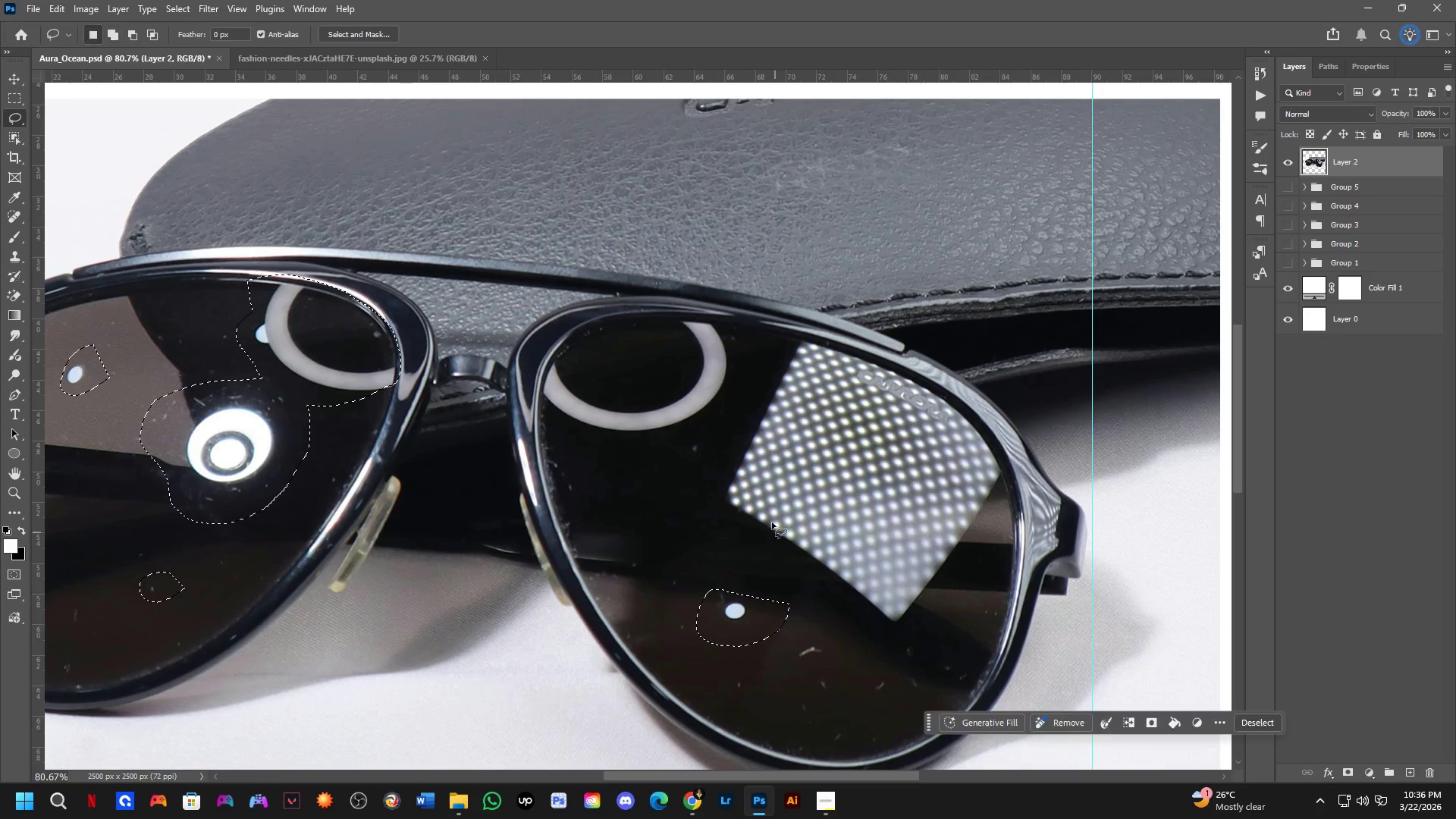 
key(Shift+ShiftLeft)
 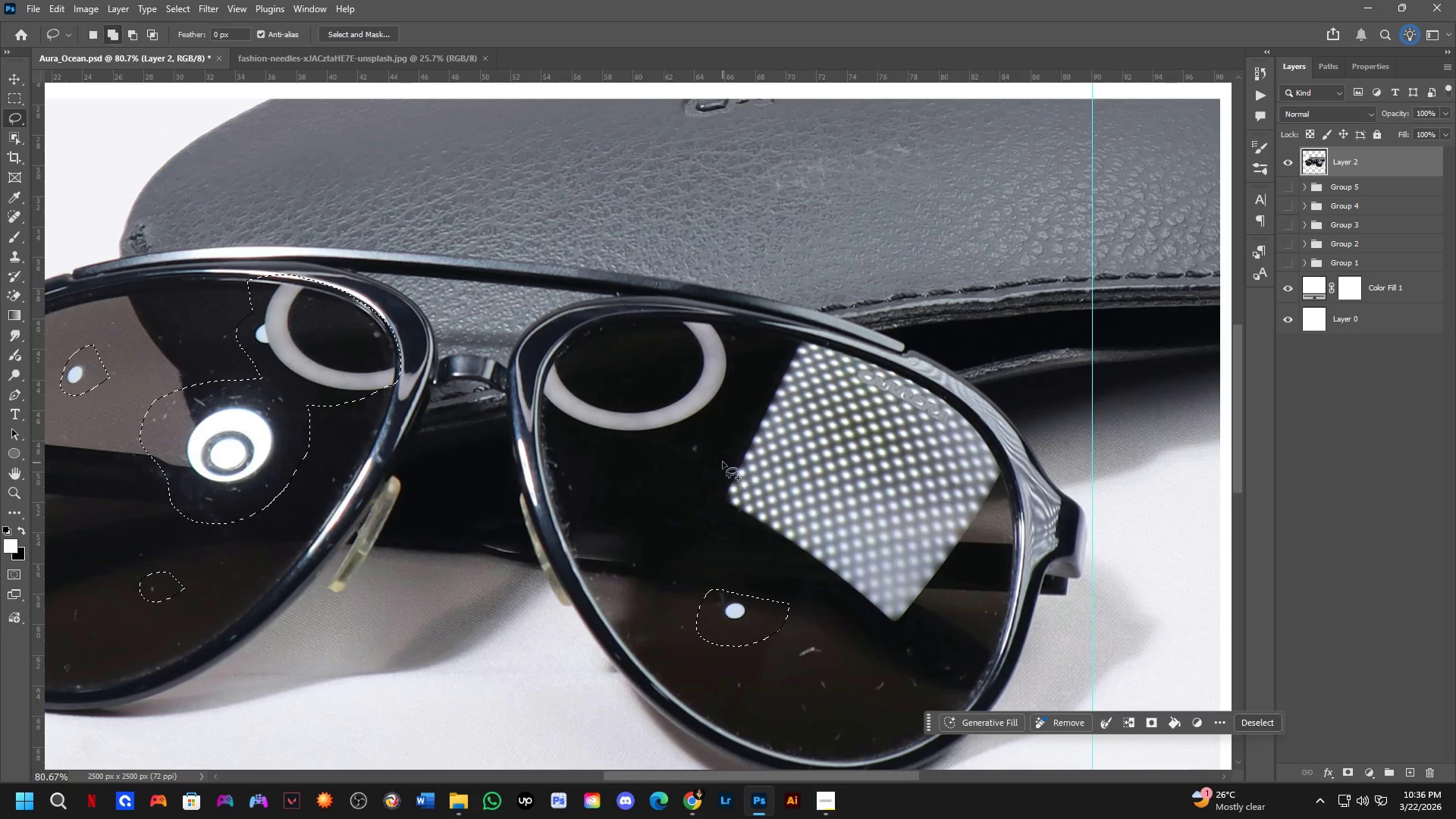 
left_click_drag(start_coordinate=[720, 460], to_coordinate=[767, 425])
 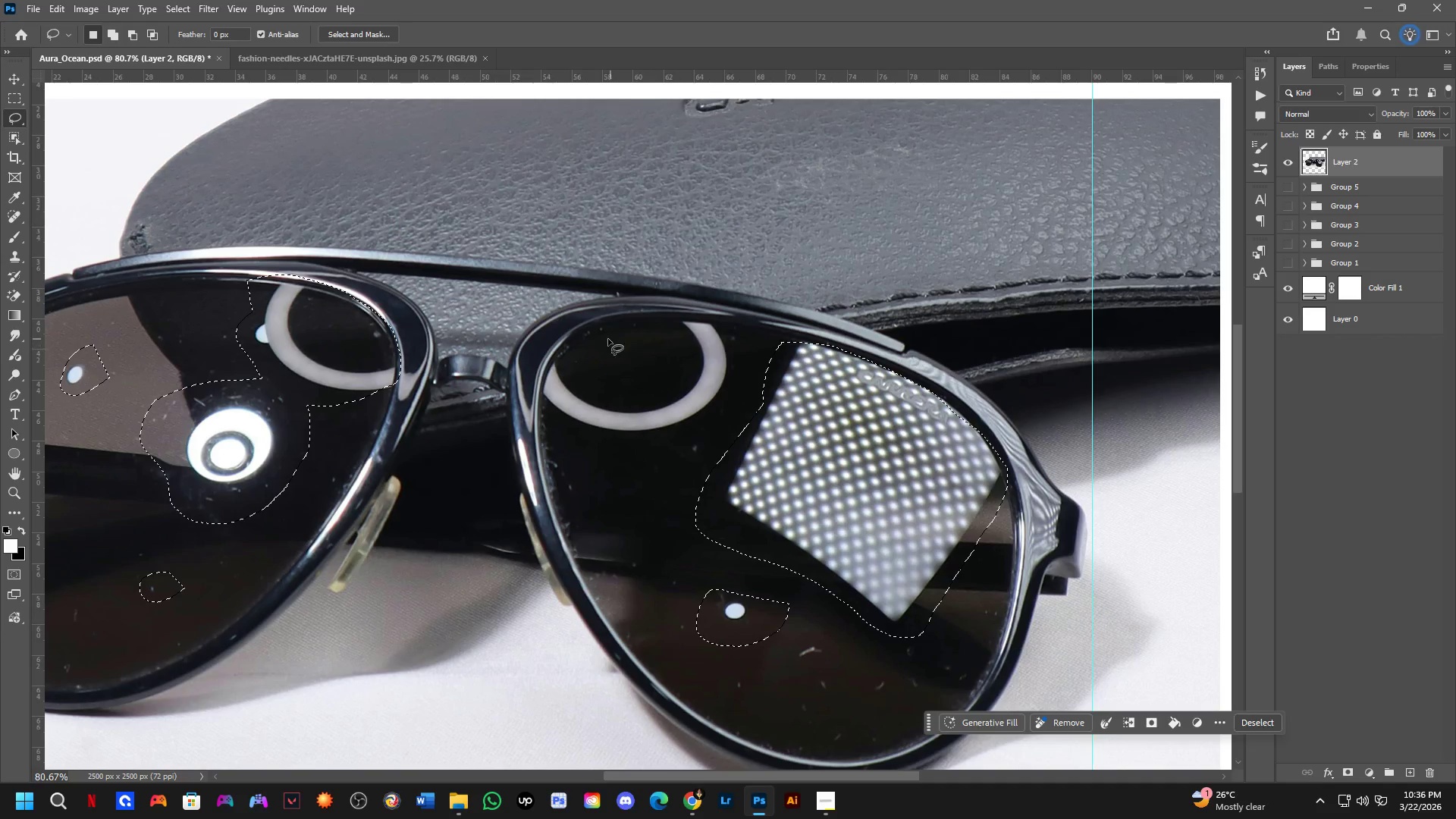 
key(Shift+ShiftLeft)
 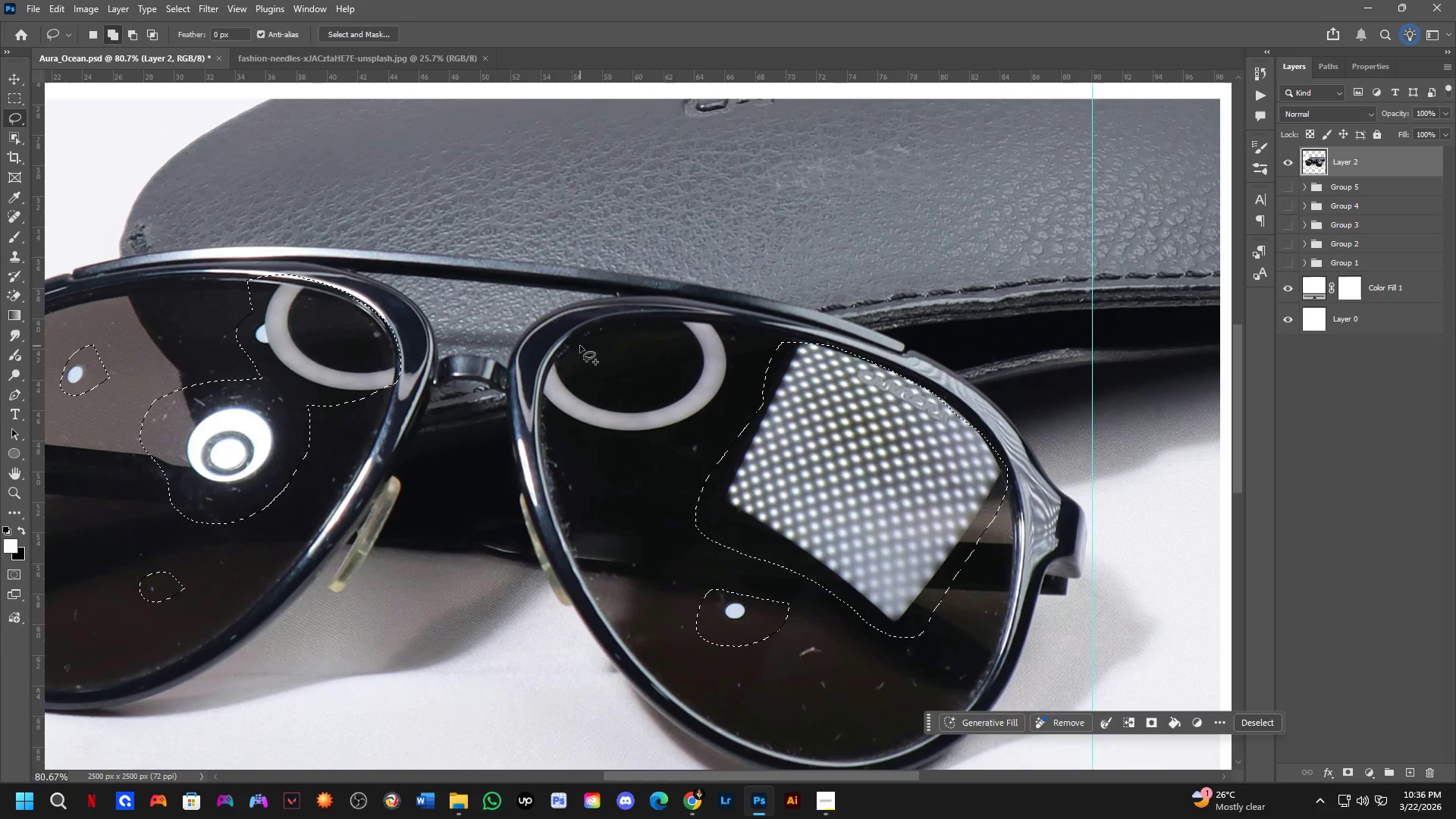 
left_click_drag(start_coordinate=[579, 347], to_coordinate=[646, 360])
 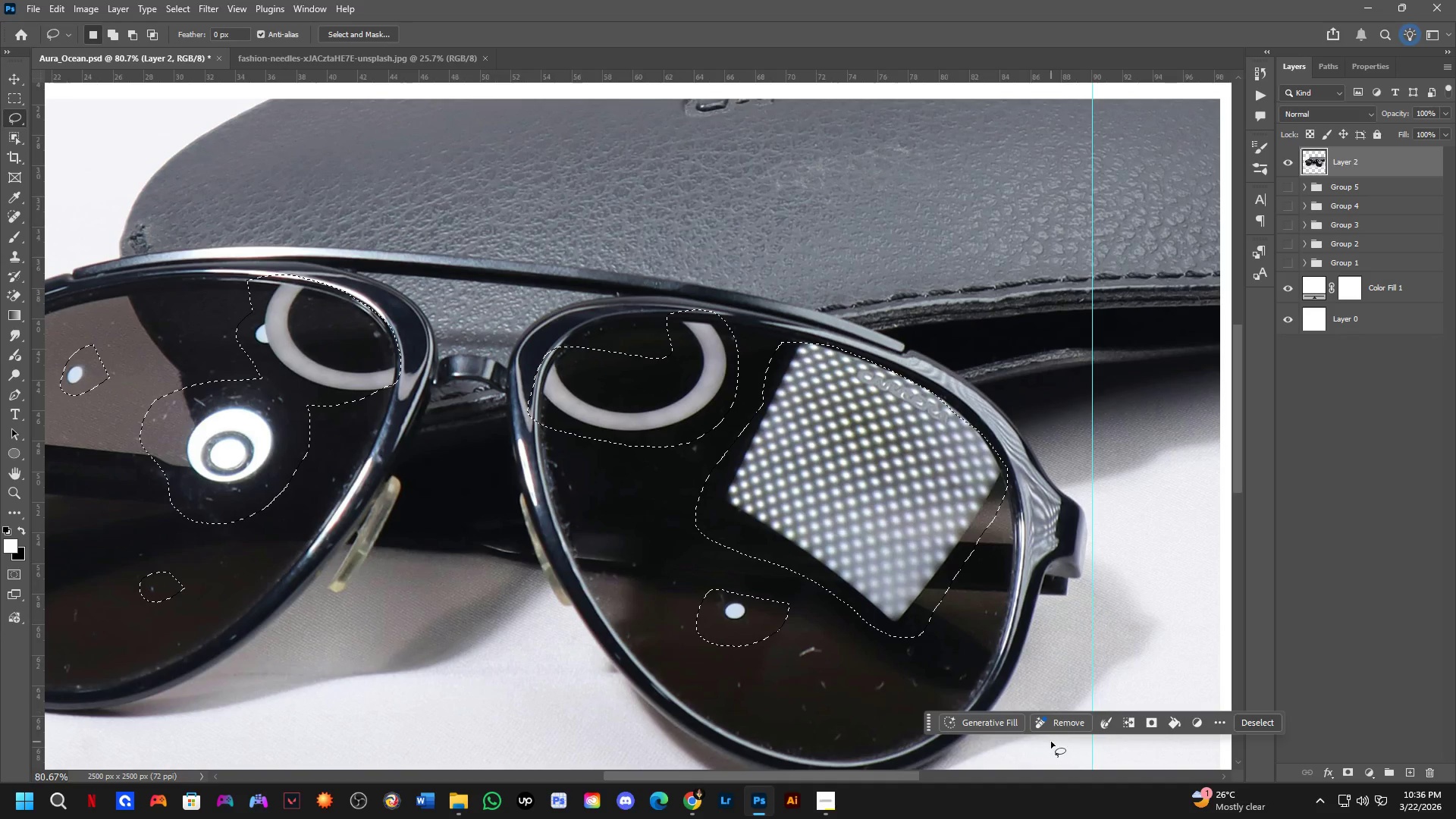 
left_click([993, 709])
 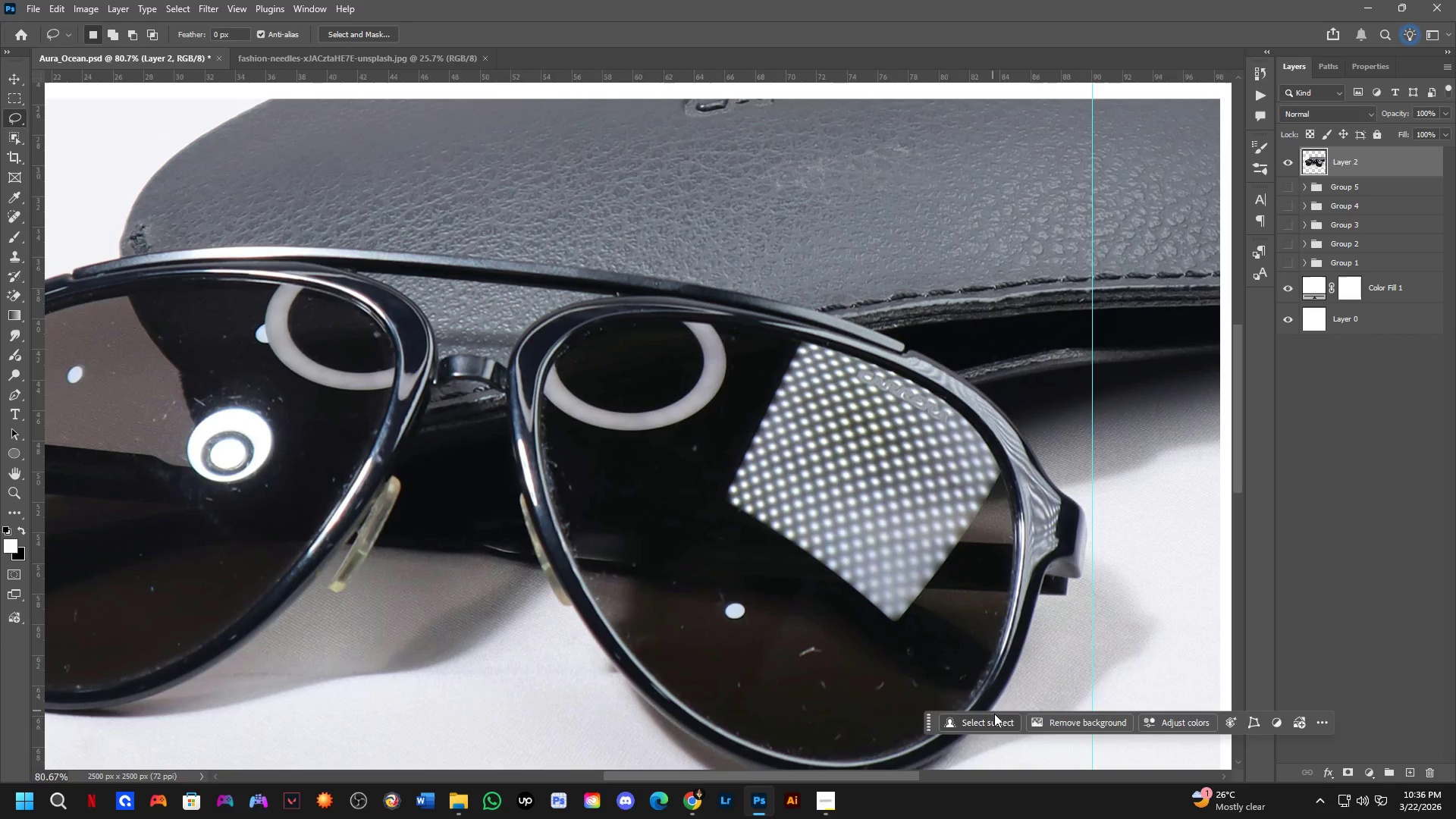 
key(Control+ControlLeft)
 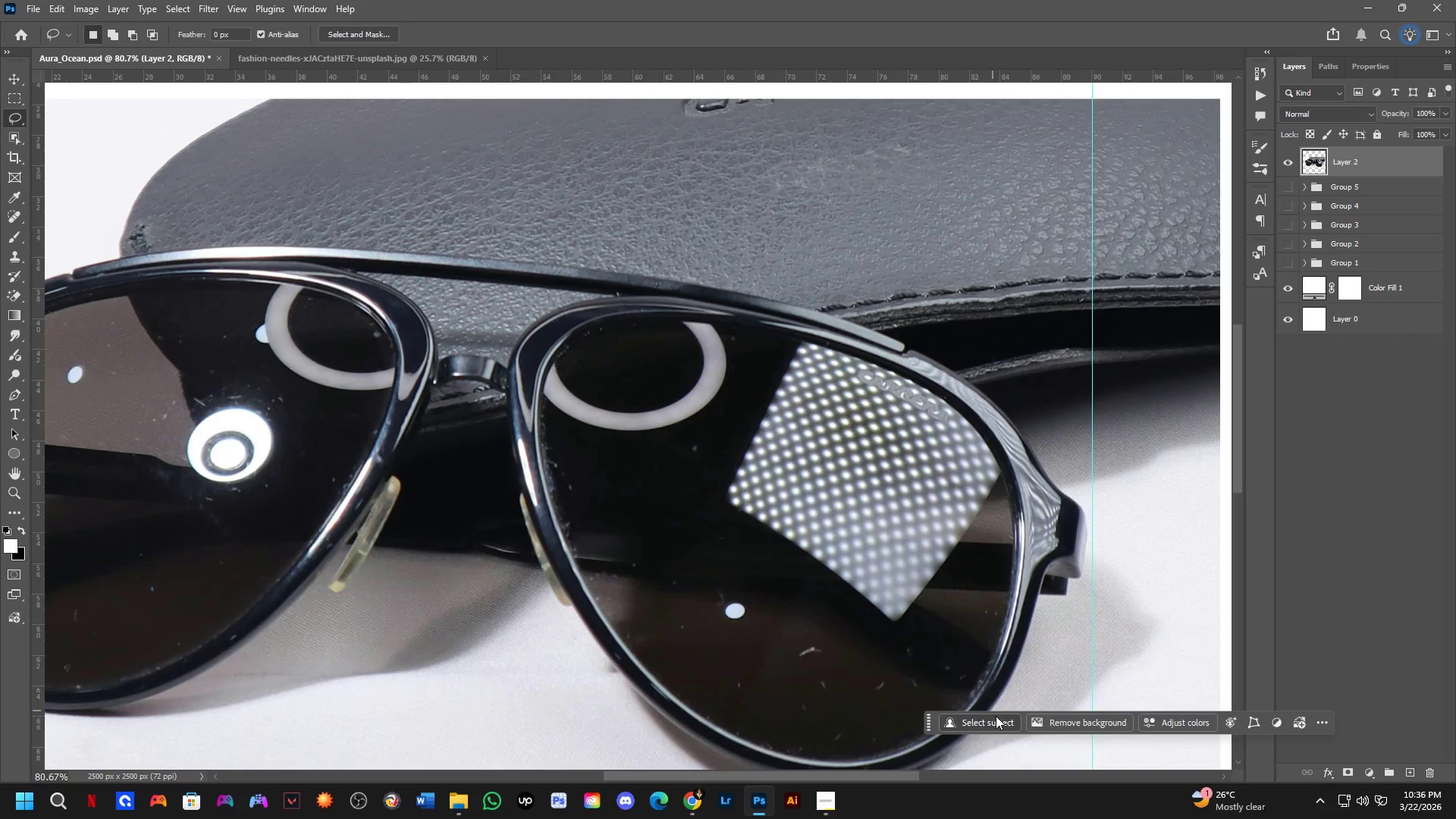 
key(Control+Z)
 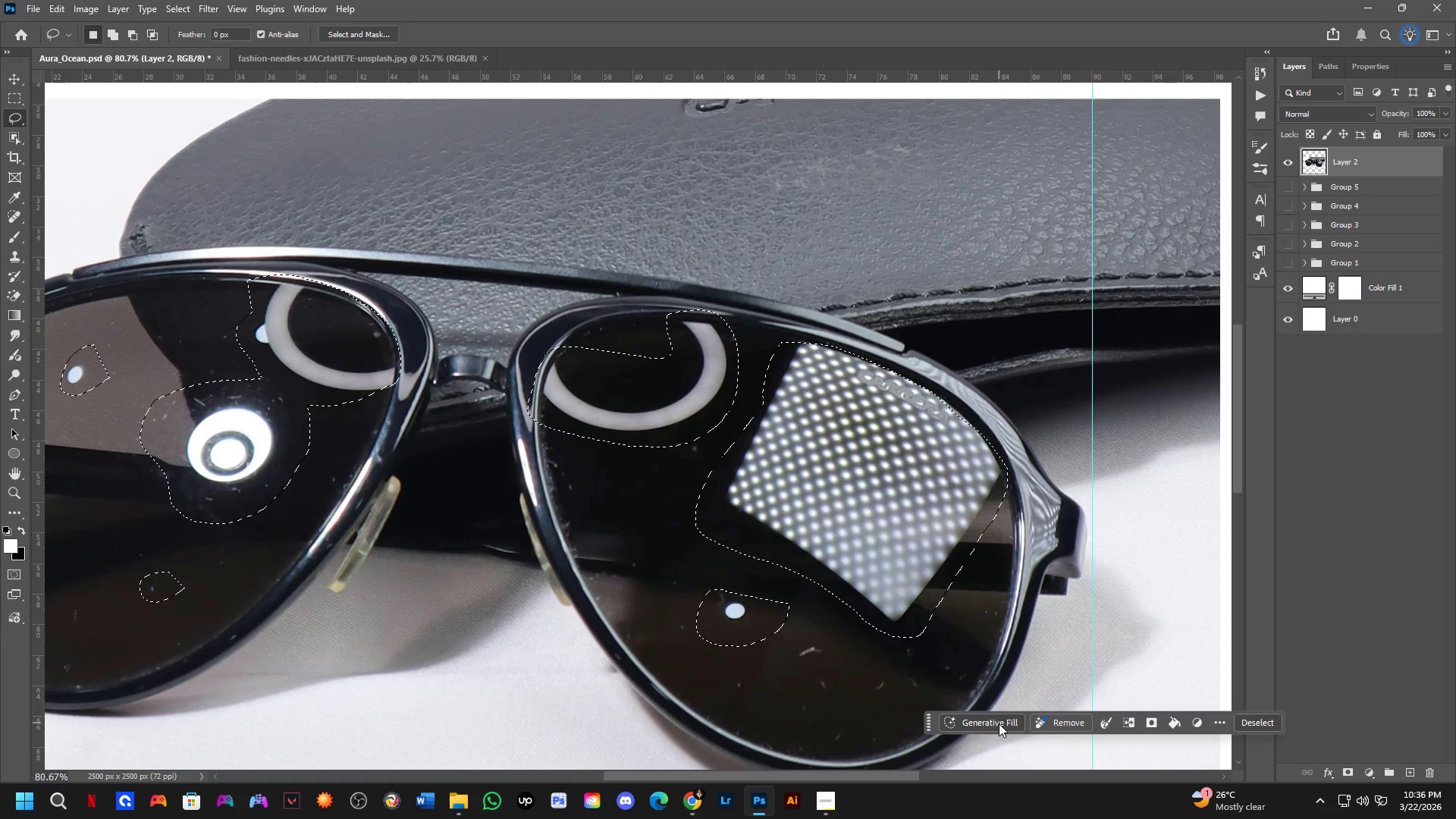 
left_click([999, 723])
 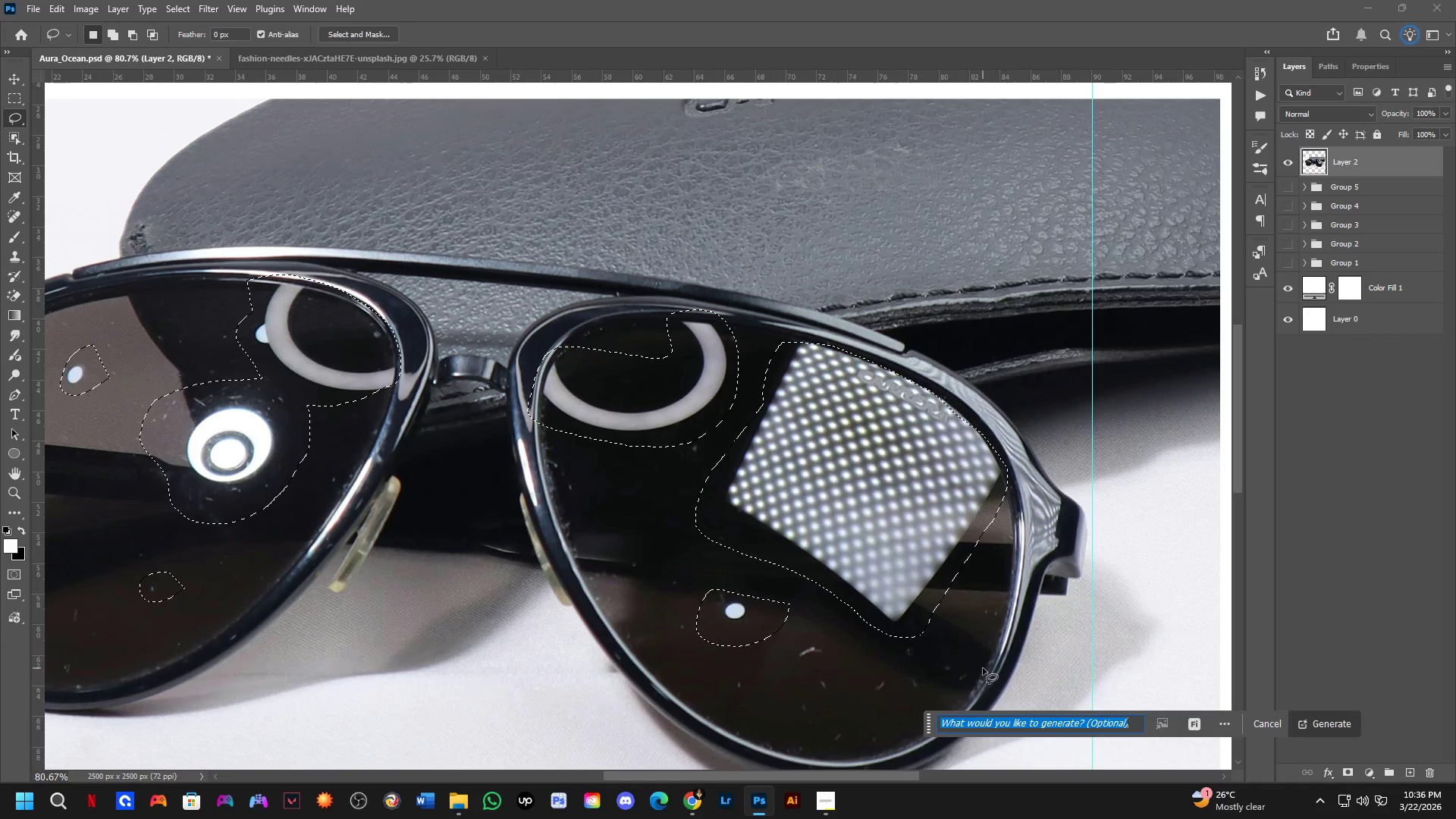 
type(remove)
 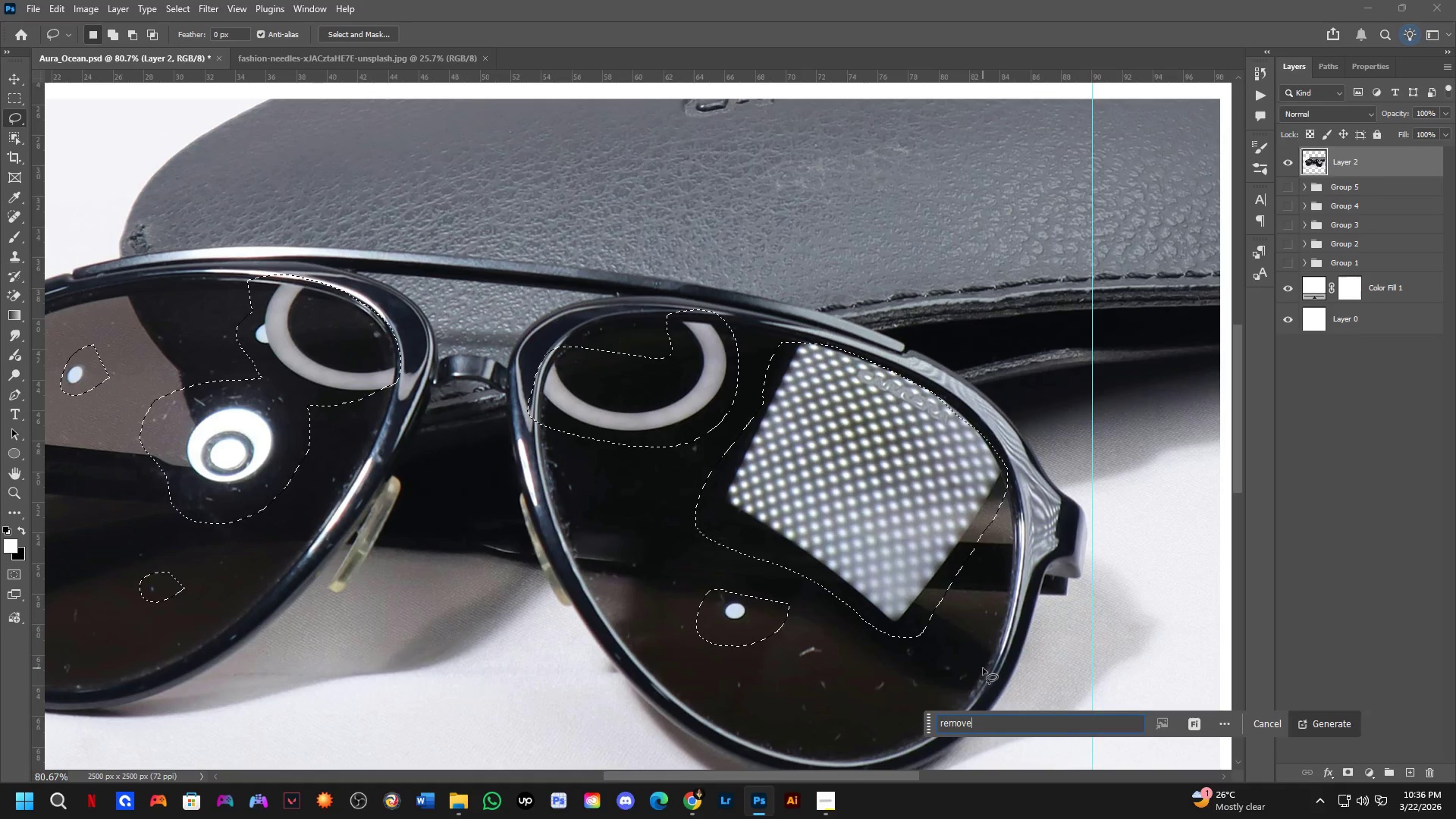 
key(Enter)
 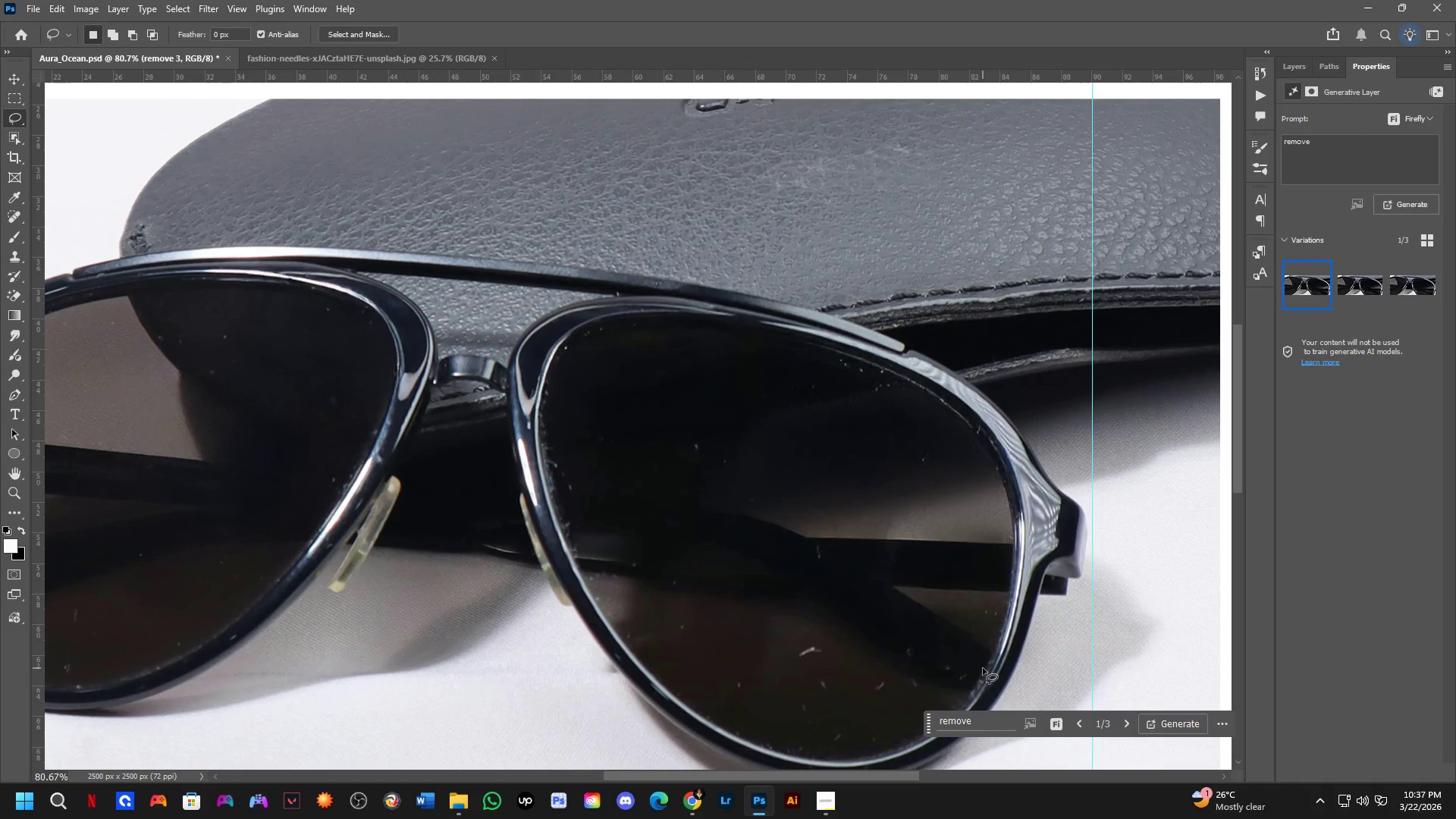 
wait(29.03)
 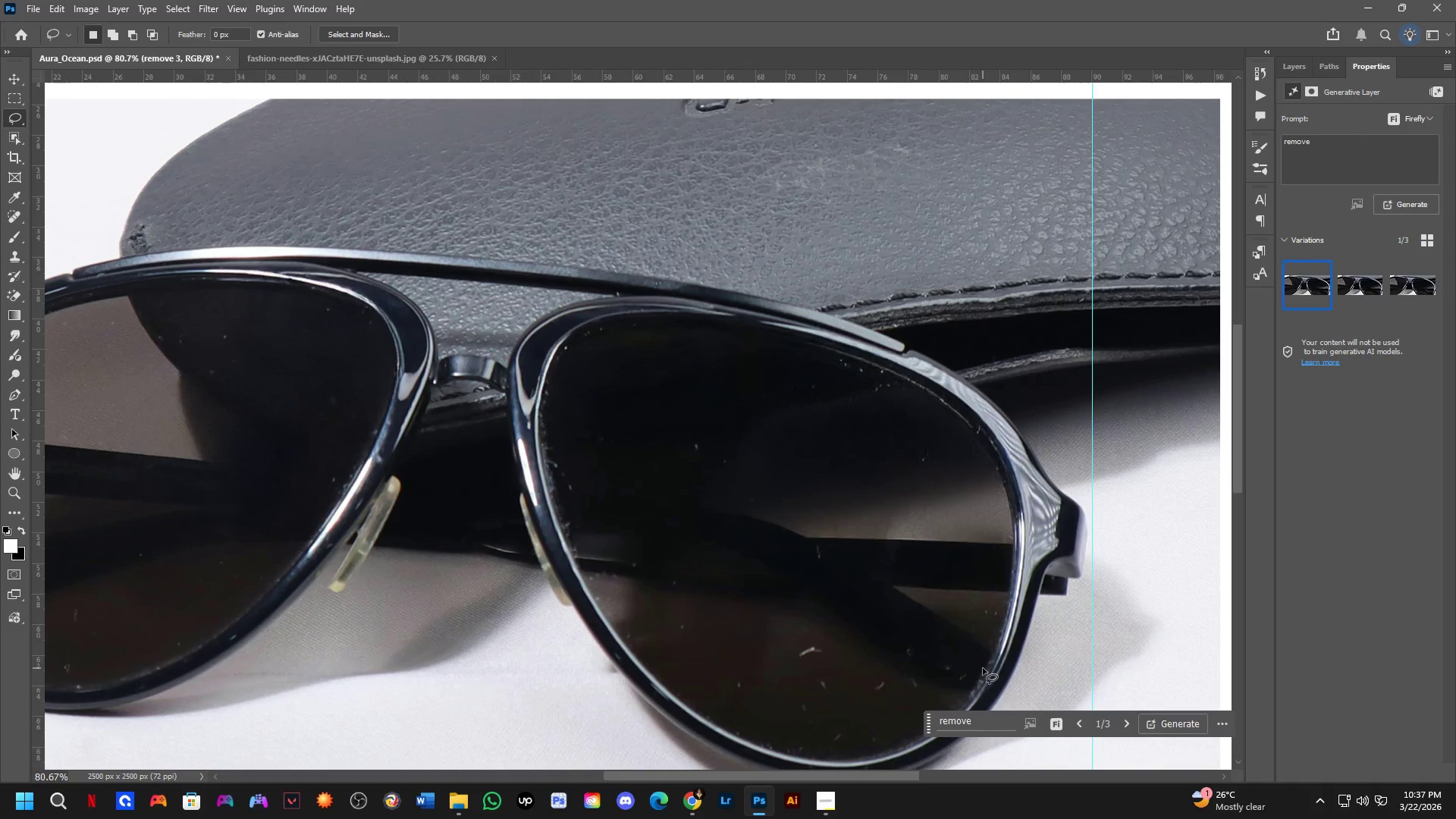 
key(Shift+ShiftLeft)
 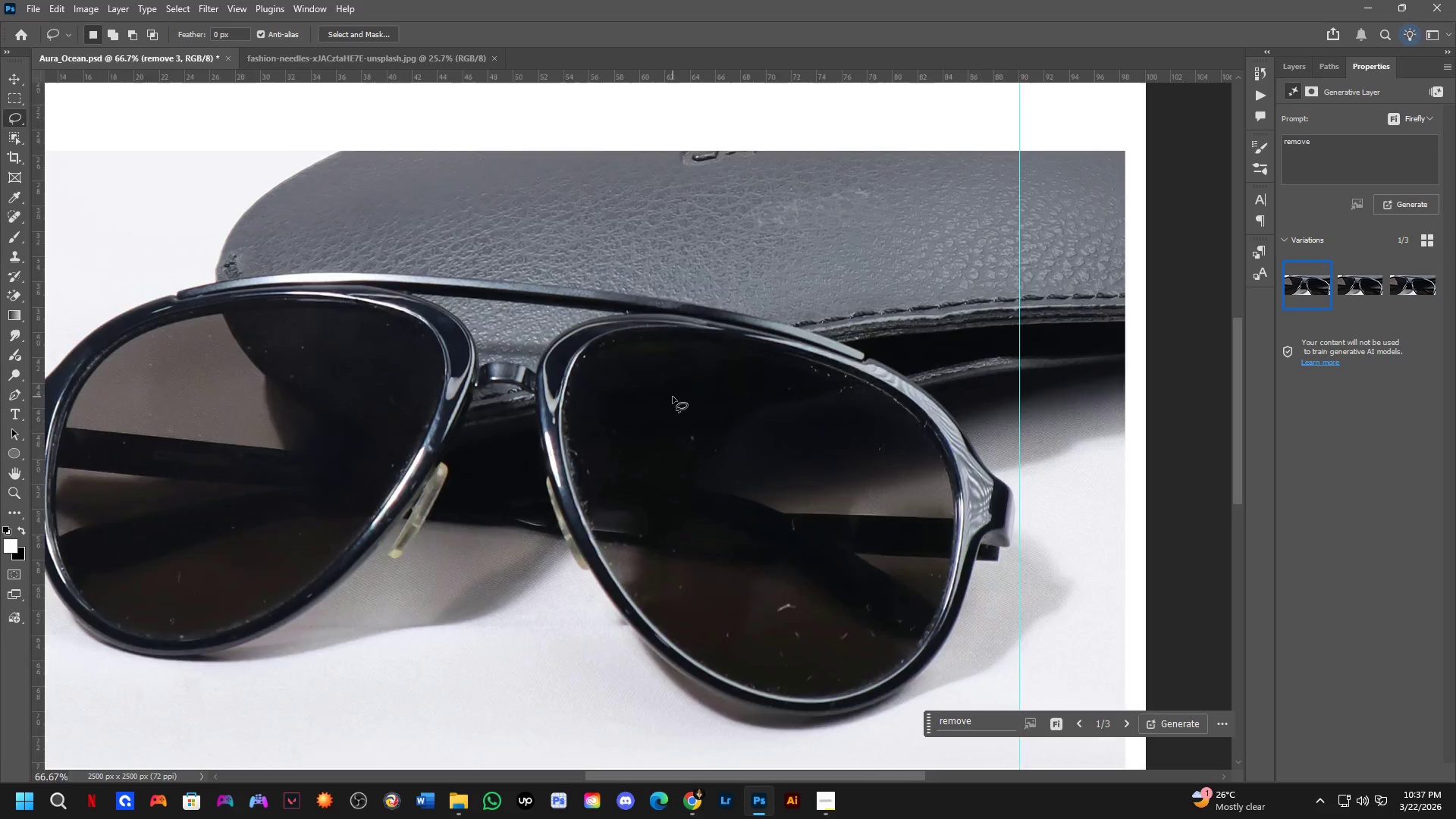 
scroll: coordinate [673, 397], scroll_direction: down, amount: 2.0
 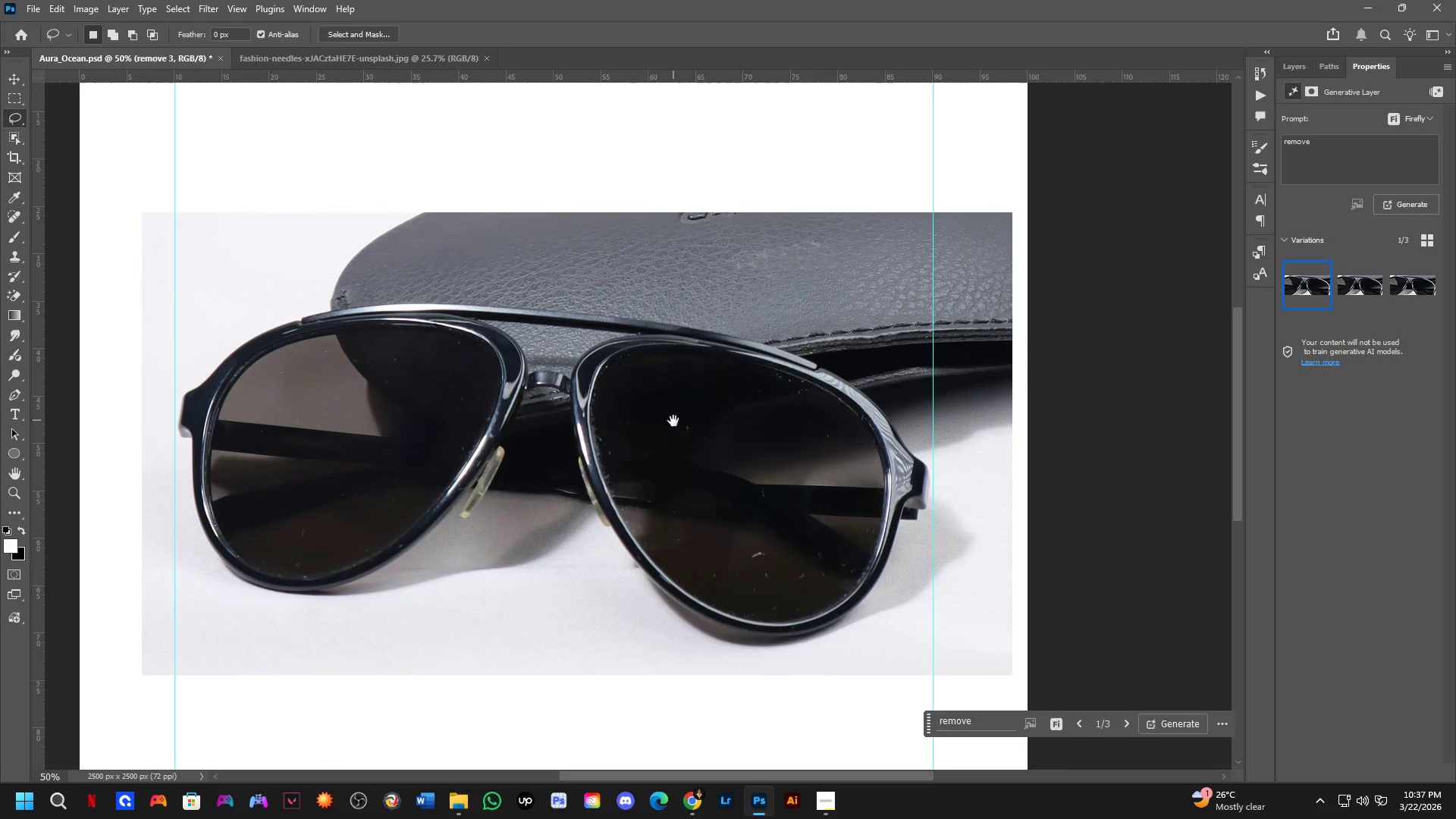 
hold_key(key=Space, duration=0.52)
 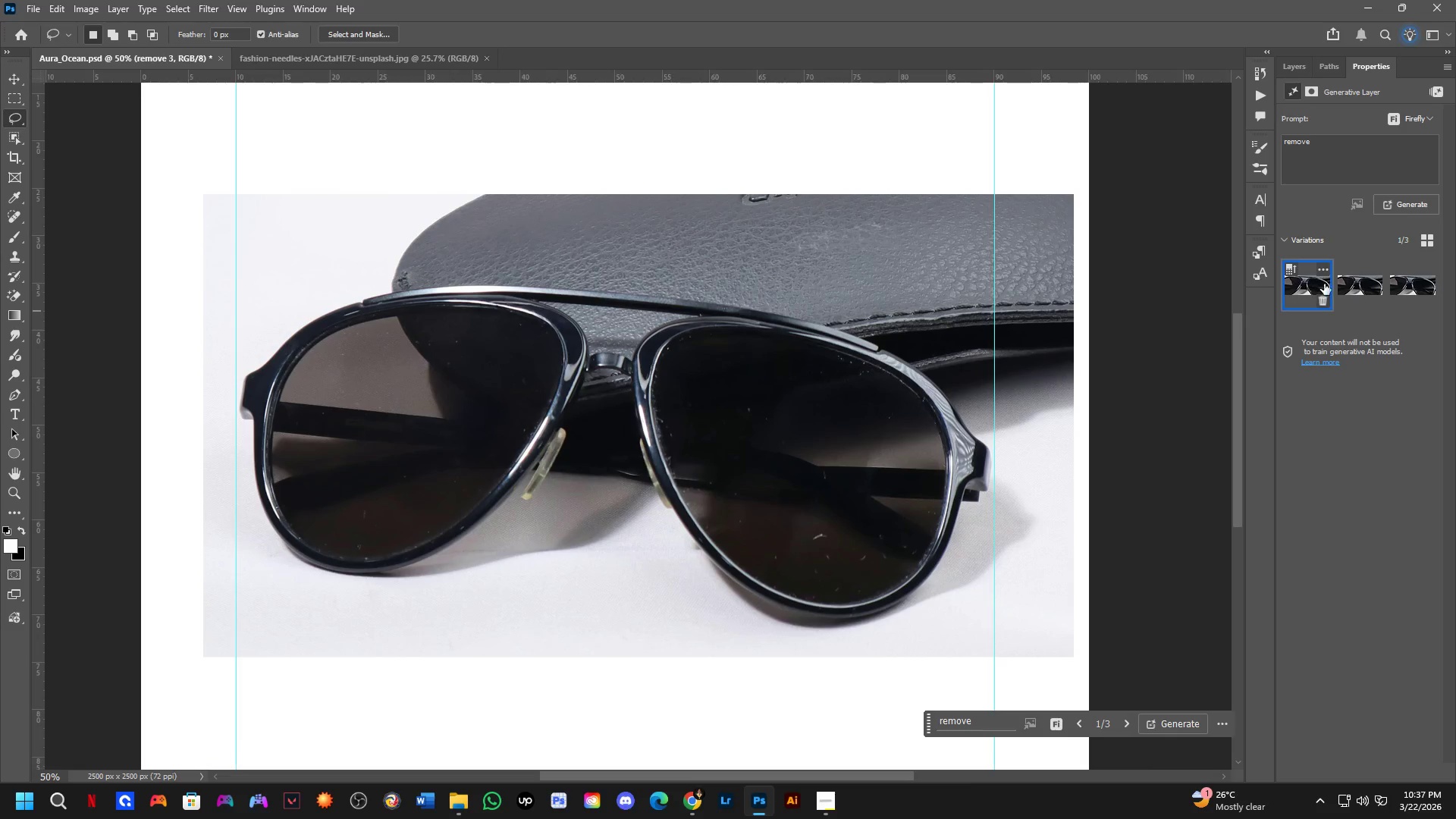 
left_click_drag(start_coordinate=[673, 421], to_coordinate=[735, 403])
 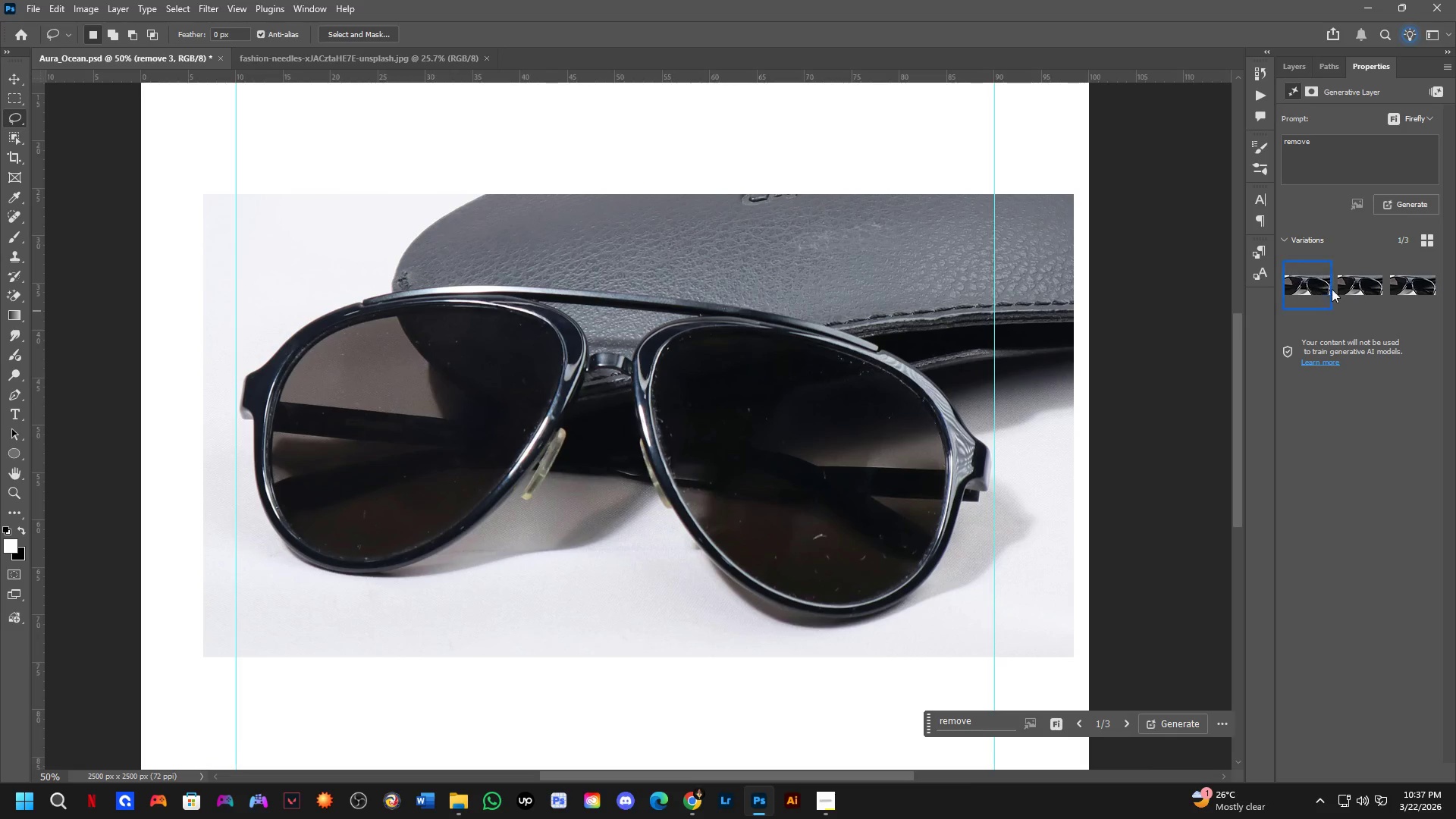 
left_click([1351, 290])
 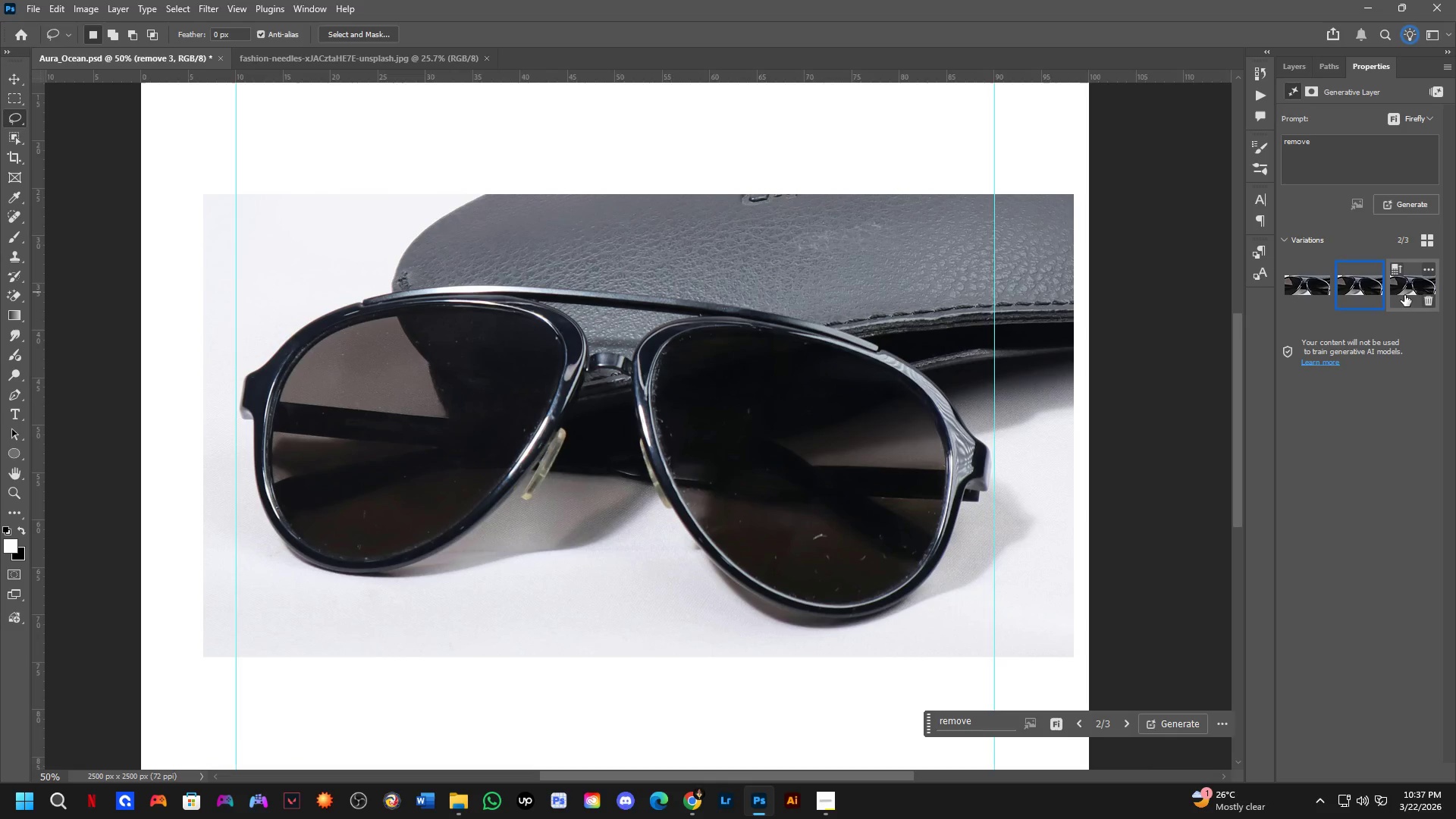 
left_click([1404, 295])
 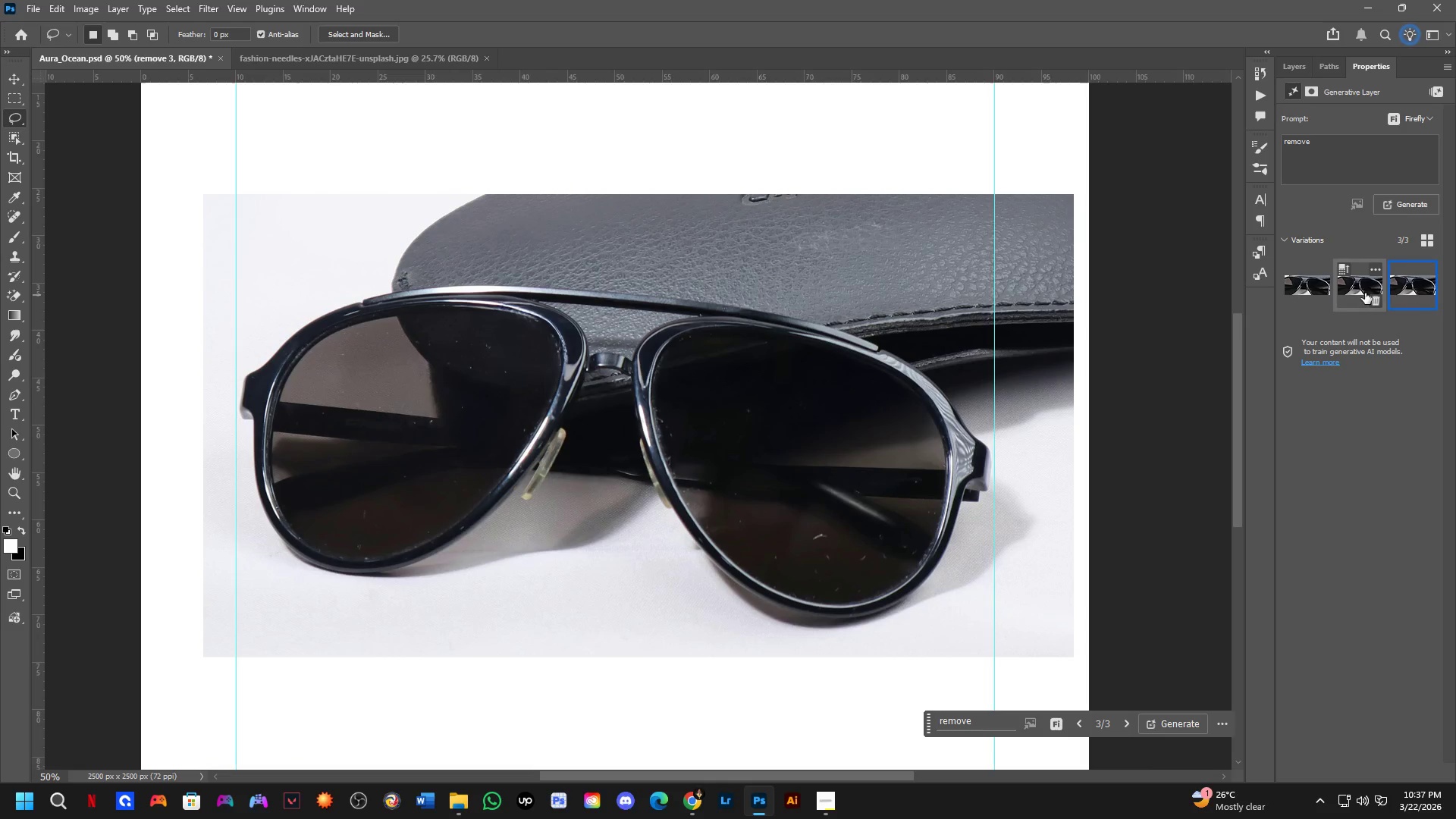 
left_click([1352, 285])
 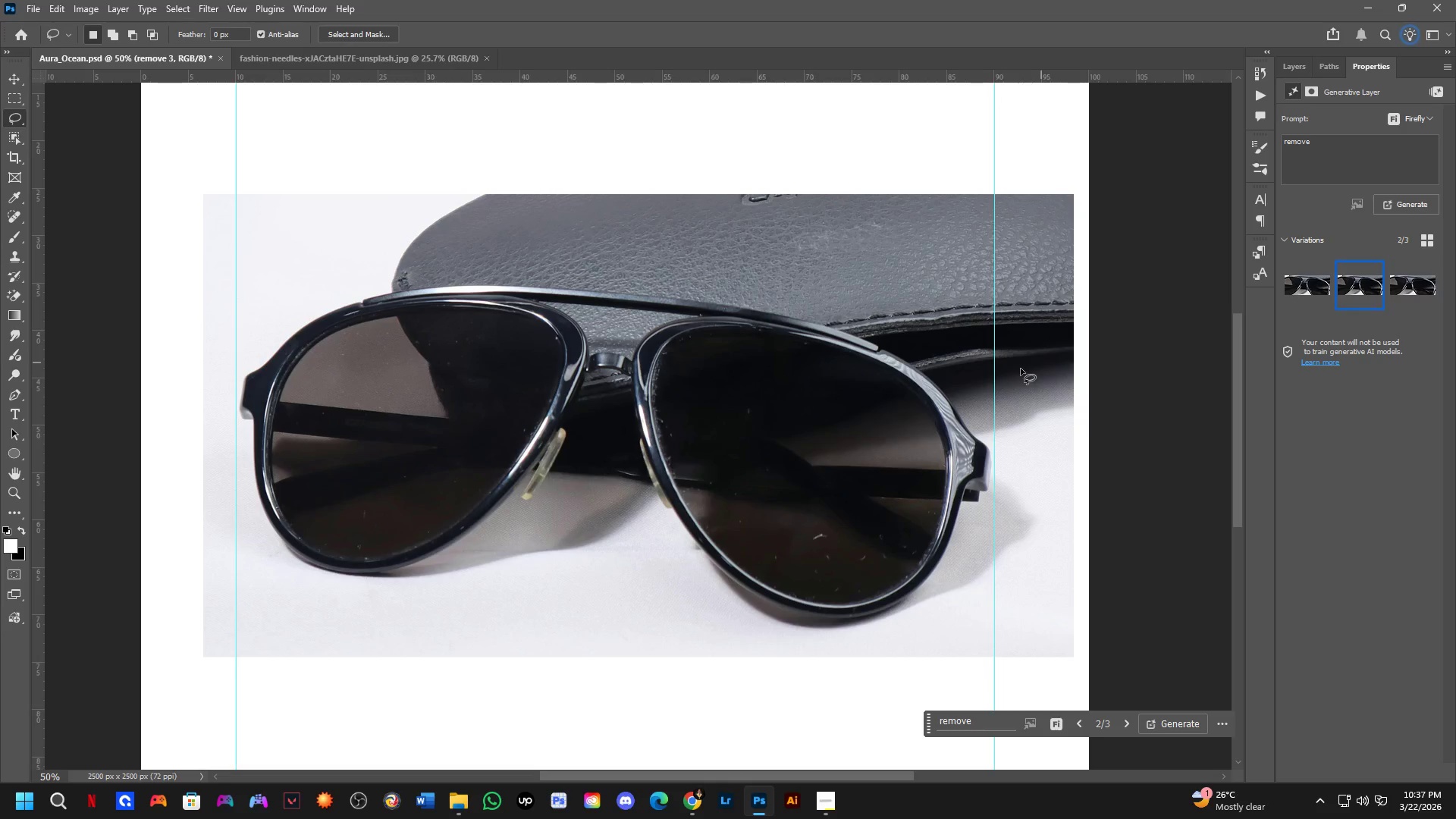 
scroll: coordinate [786, 519], scroll_direction: up, amount: 4.0
 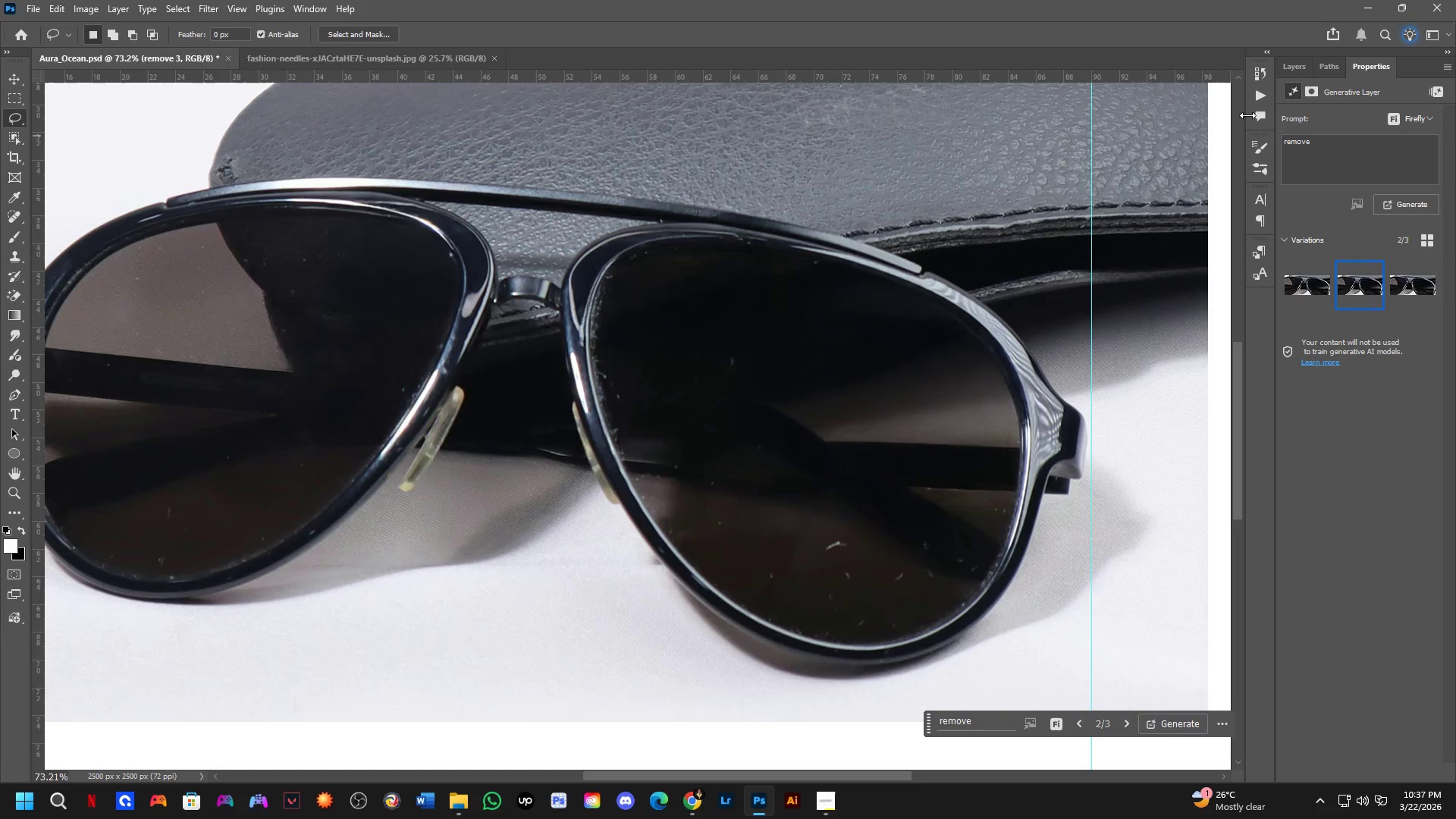 
left_click([1284, 70])
 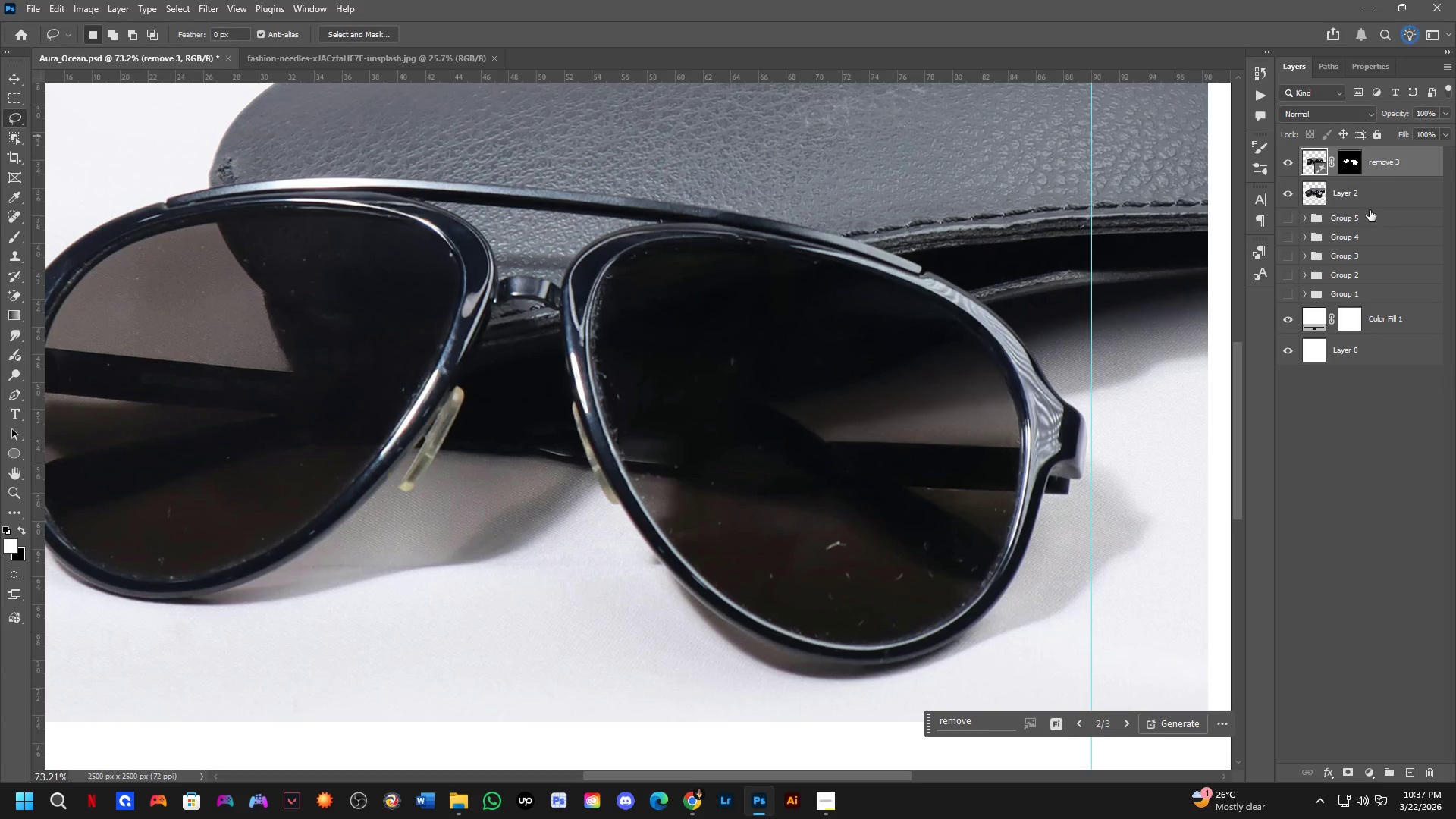 
key(Control+Shift+ShiftLeft)
 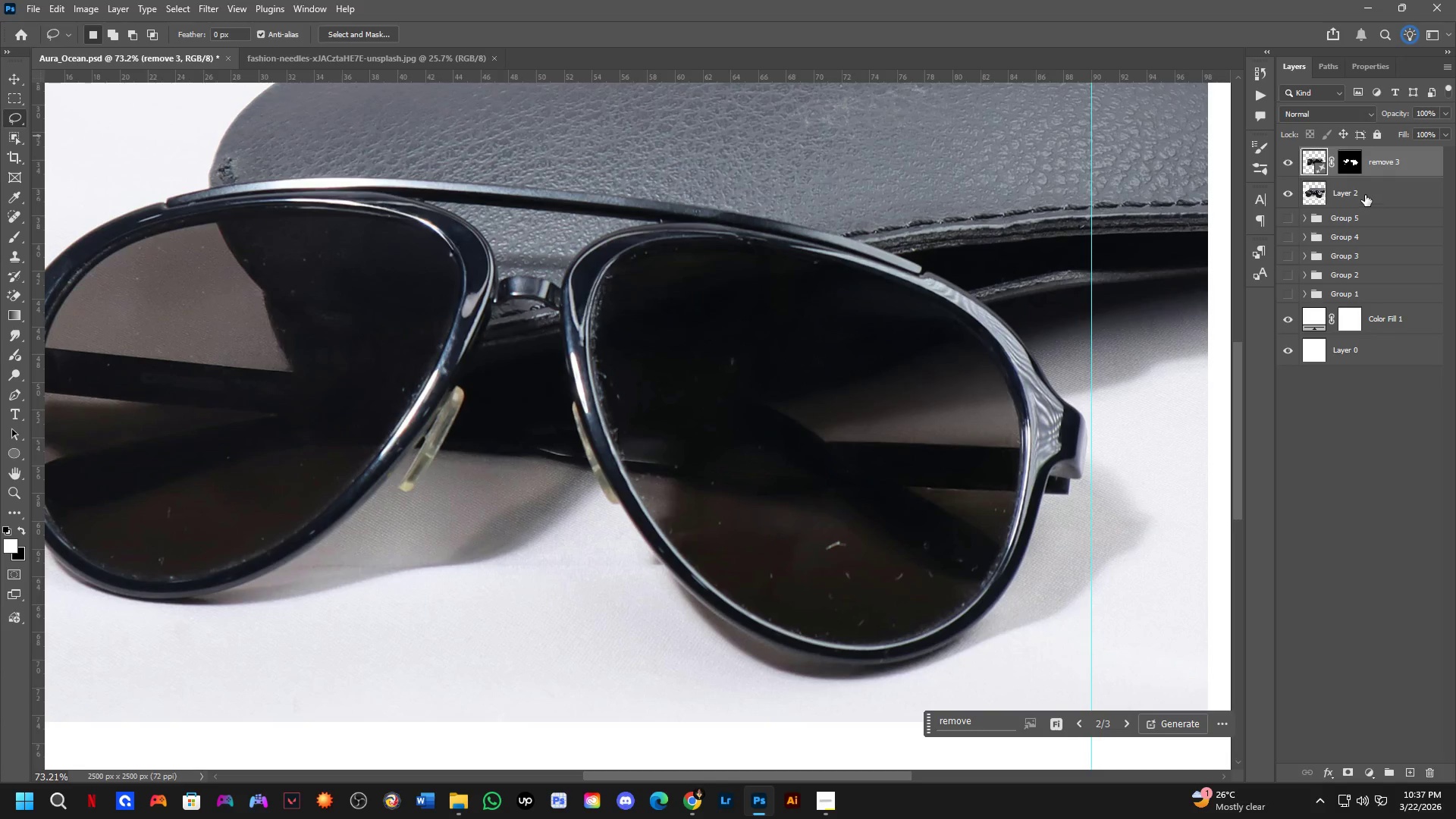 
left_click_drag(start_coordinate=[1365, 194], to_coordinate=[1360, 191])
 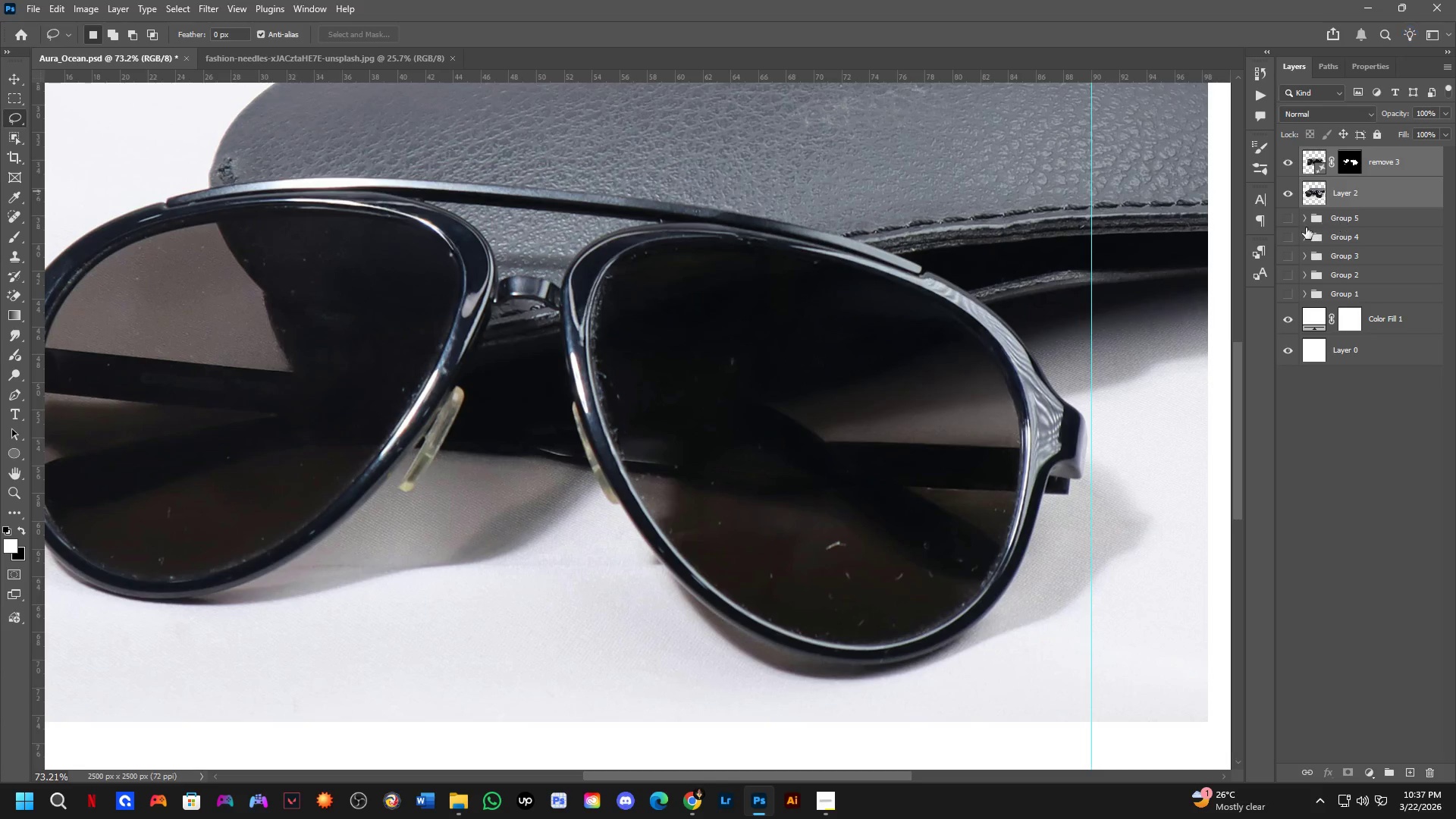 
key(Control+E)
 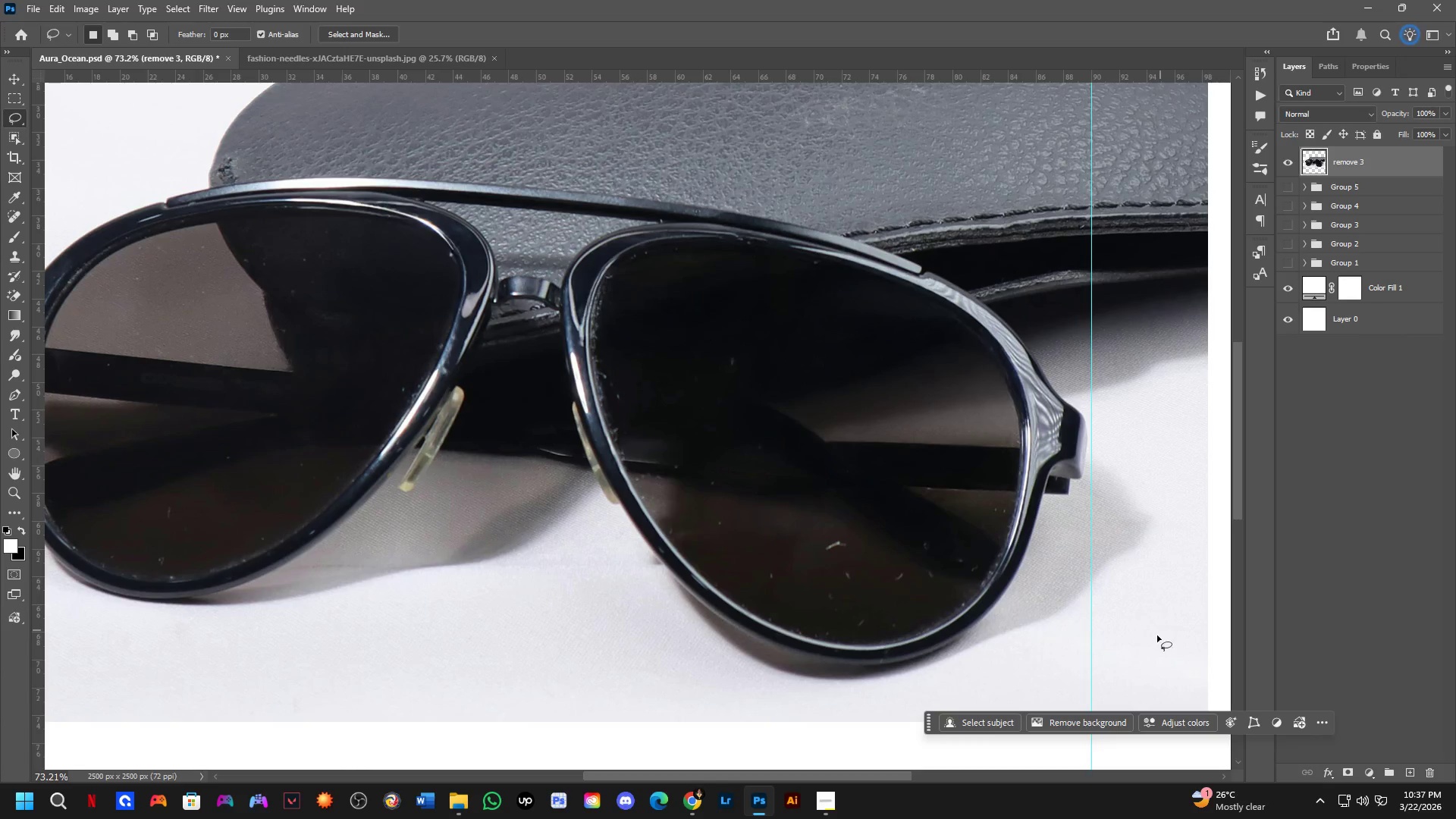 
scroll: coordinate [680, 577], scroll_direction: down, amount: 2.0
 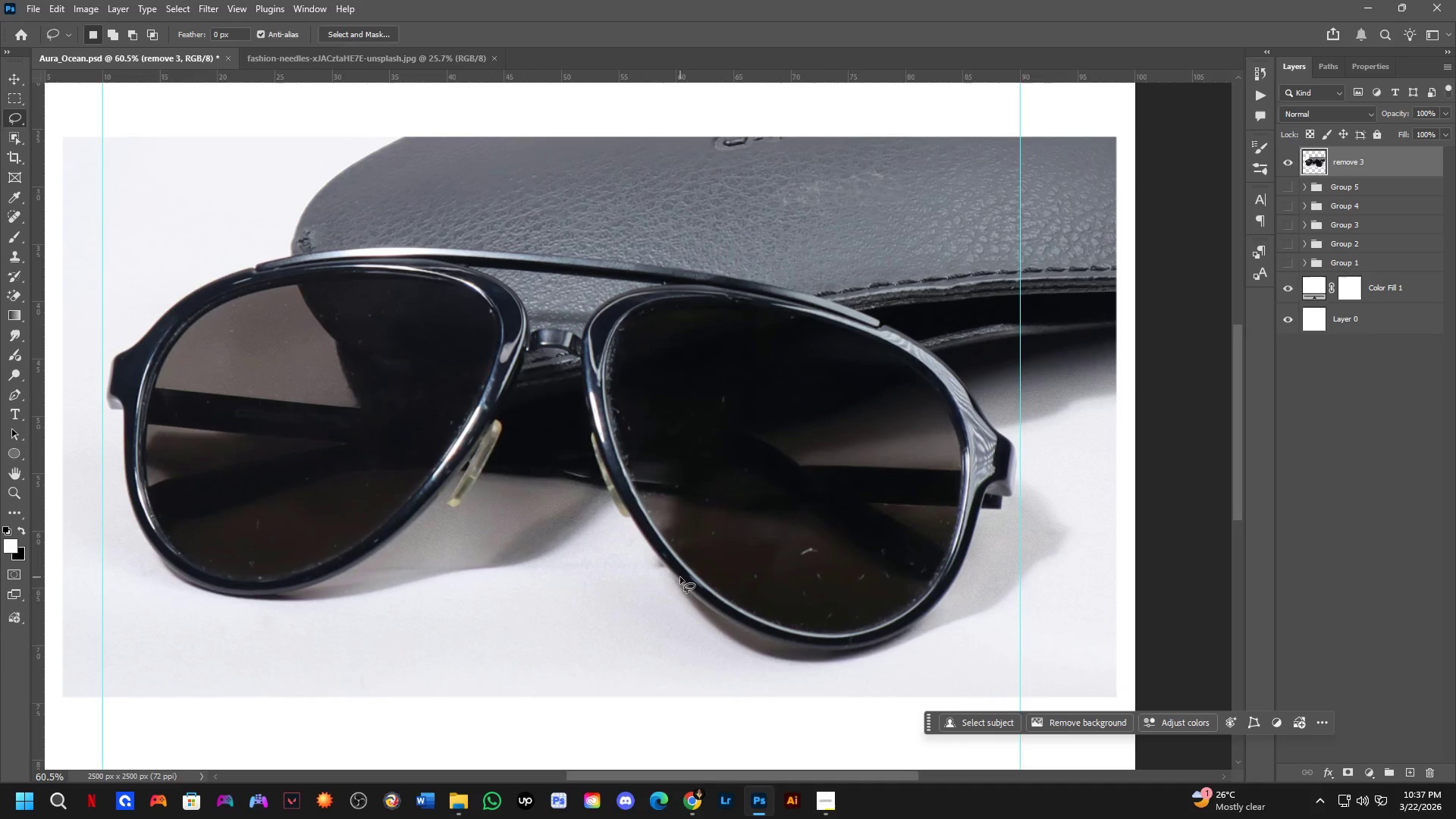 
hold_key(key=Space, duration=0.62)
 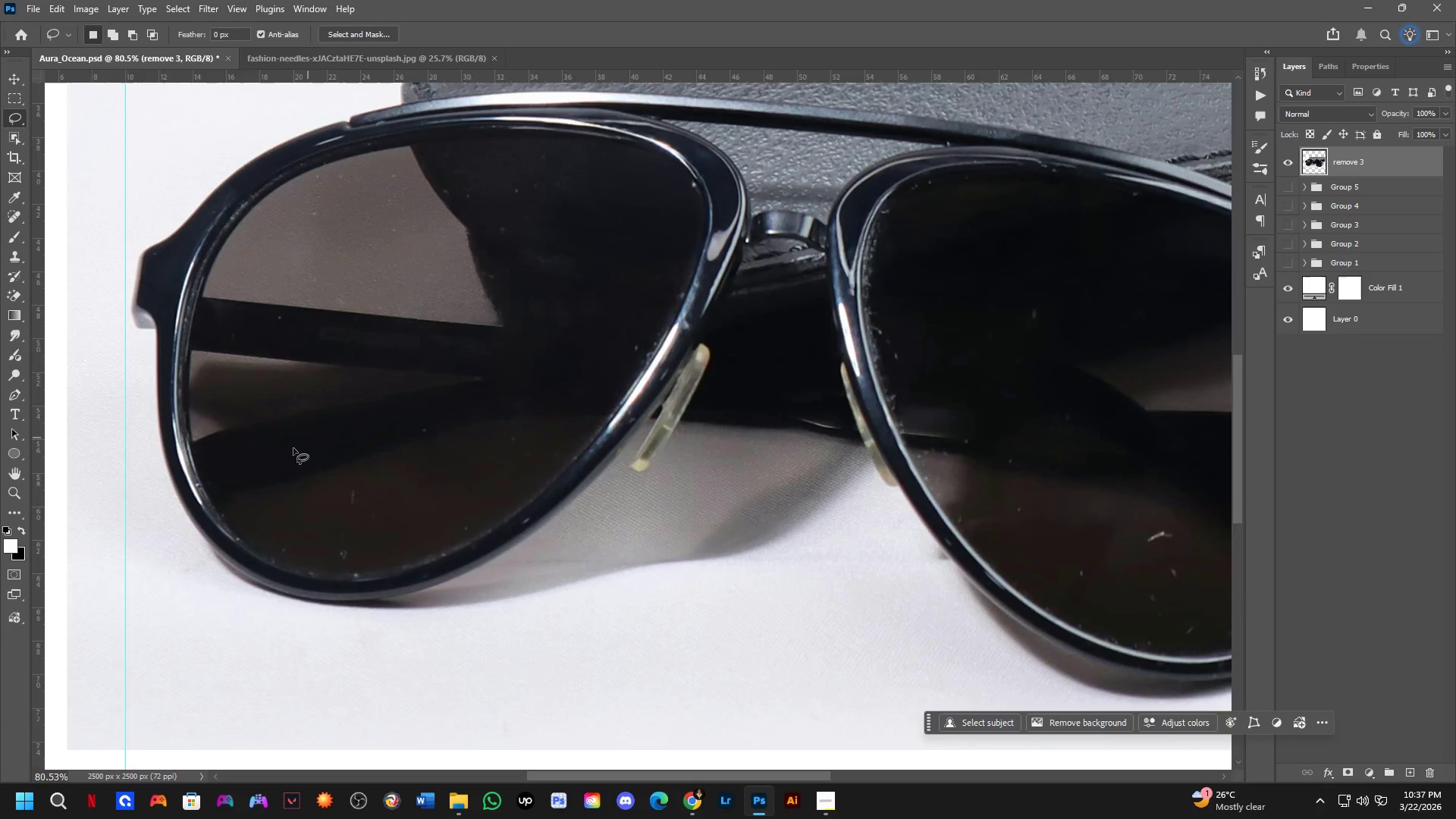 
left_click_drag(start_coordinate=[675, 570], to_coordinate=[767, 516])
 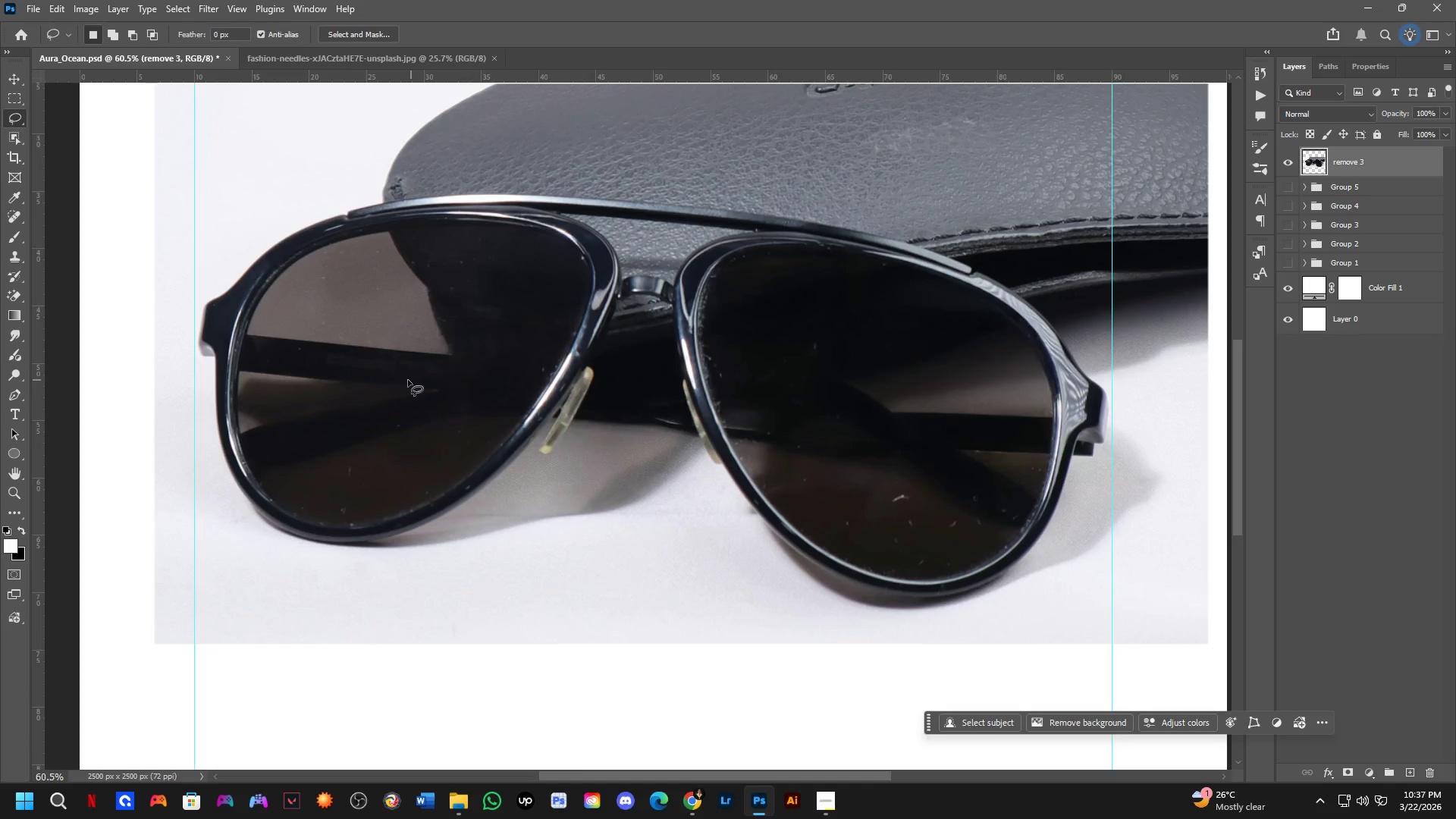 
scroll: coordinate [207, 455], scroll_direction: up, amount: 7.0
 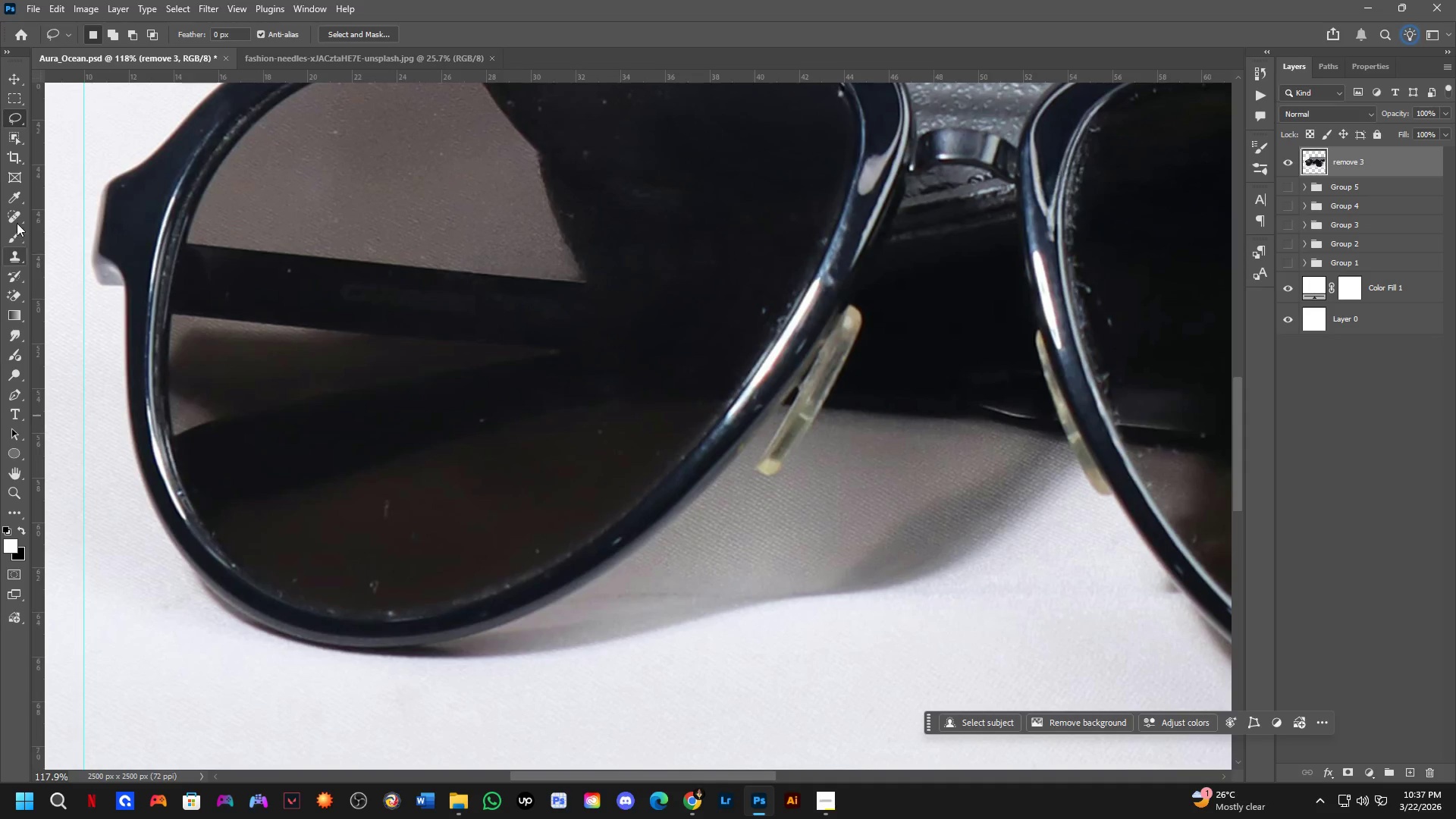 
left_click([15, 220])
 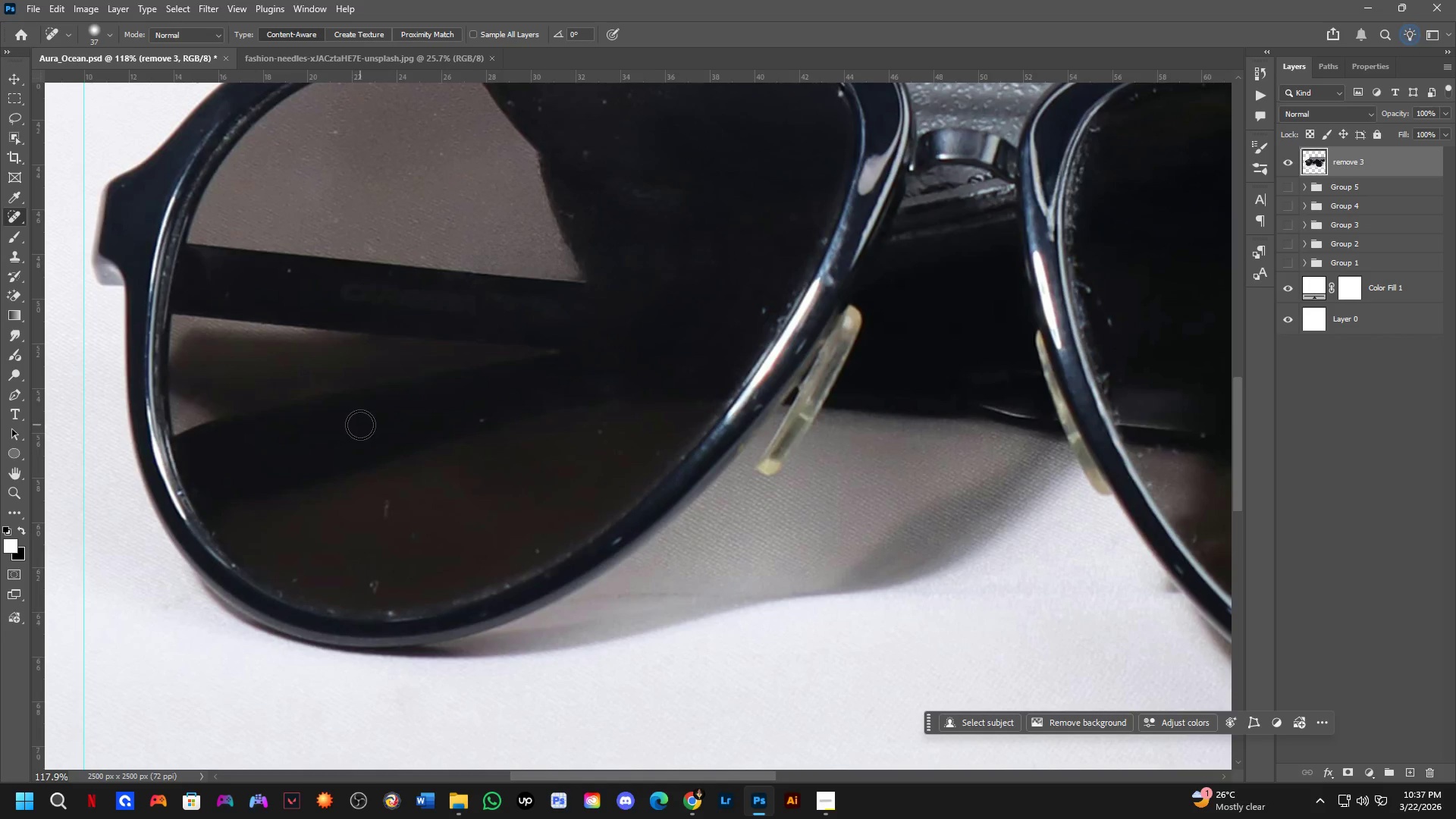 
scroll: coordinate [422, 444], scroll_direction: up, amount: 3.0
 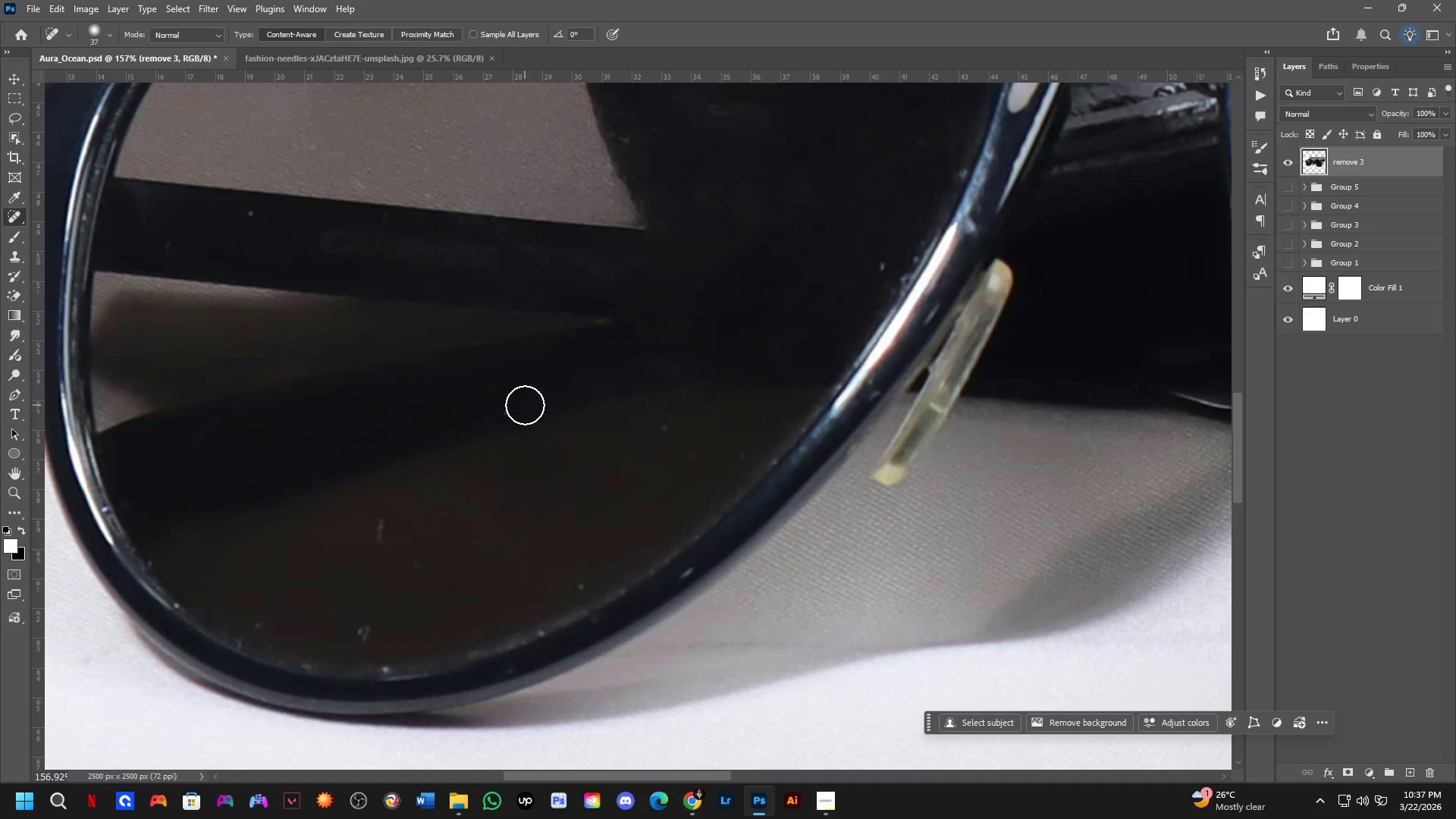 
left_click_drag(start_coordinate=[510, 410], to_coordinate=[485, 419])
 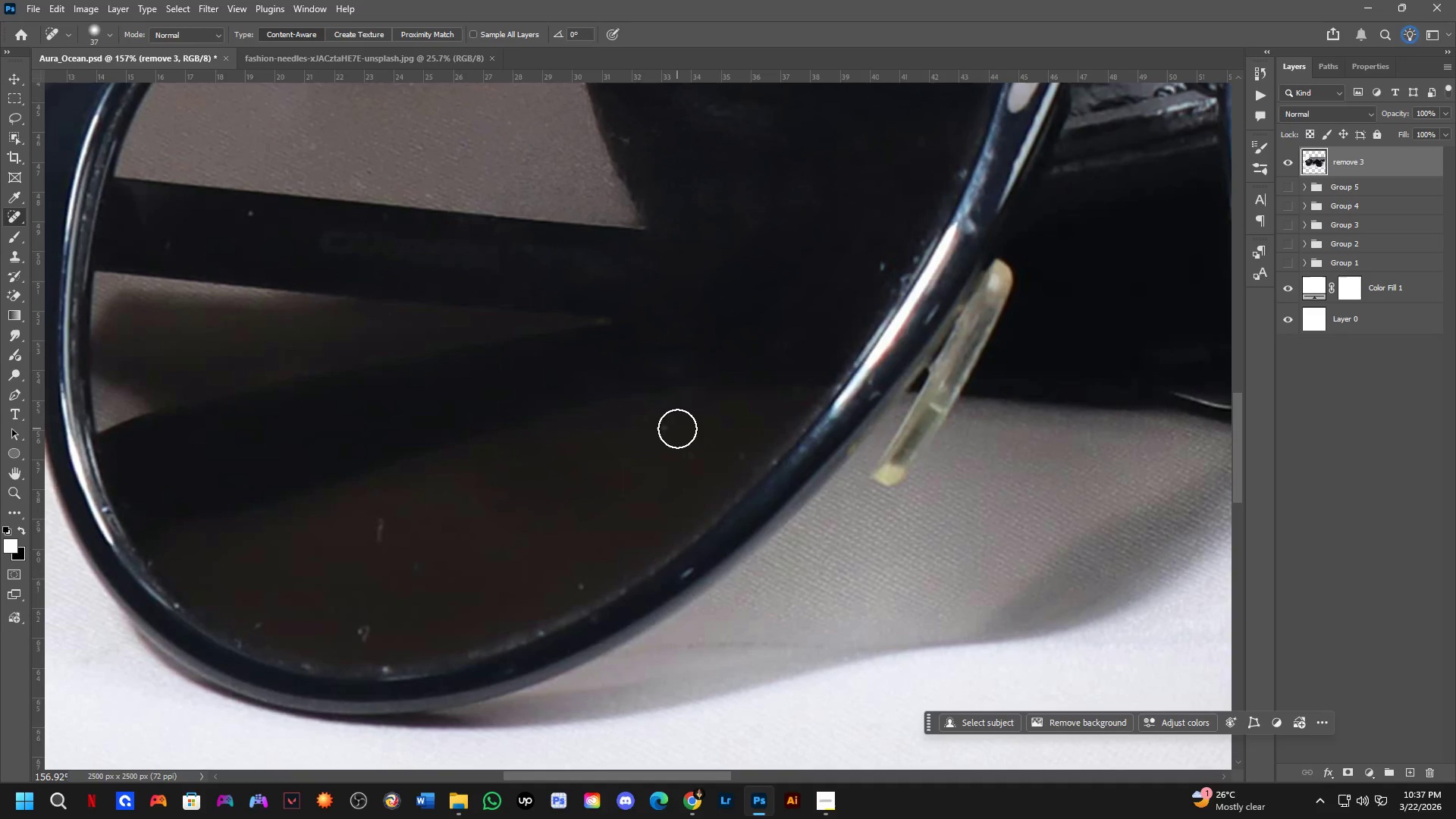 
left_click_drag(start_coordinate=[667, 429], to_coordinate=[648, 441])
 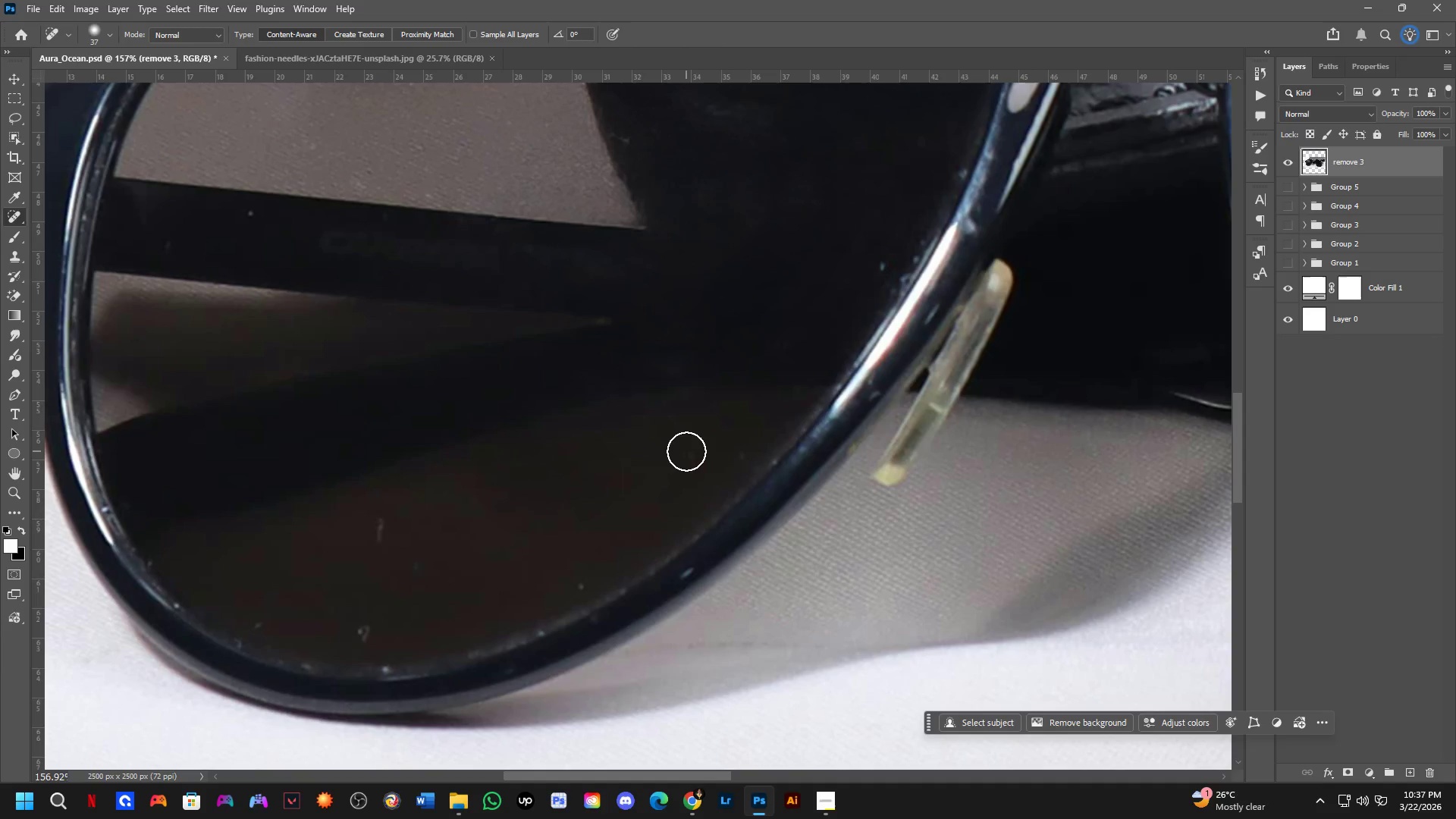 
left_click_drag(start_coordinate=[689, 453], to_coordinate=[683, 463])
 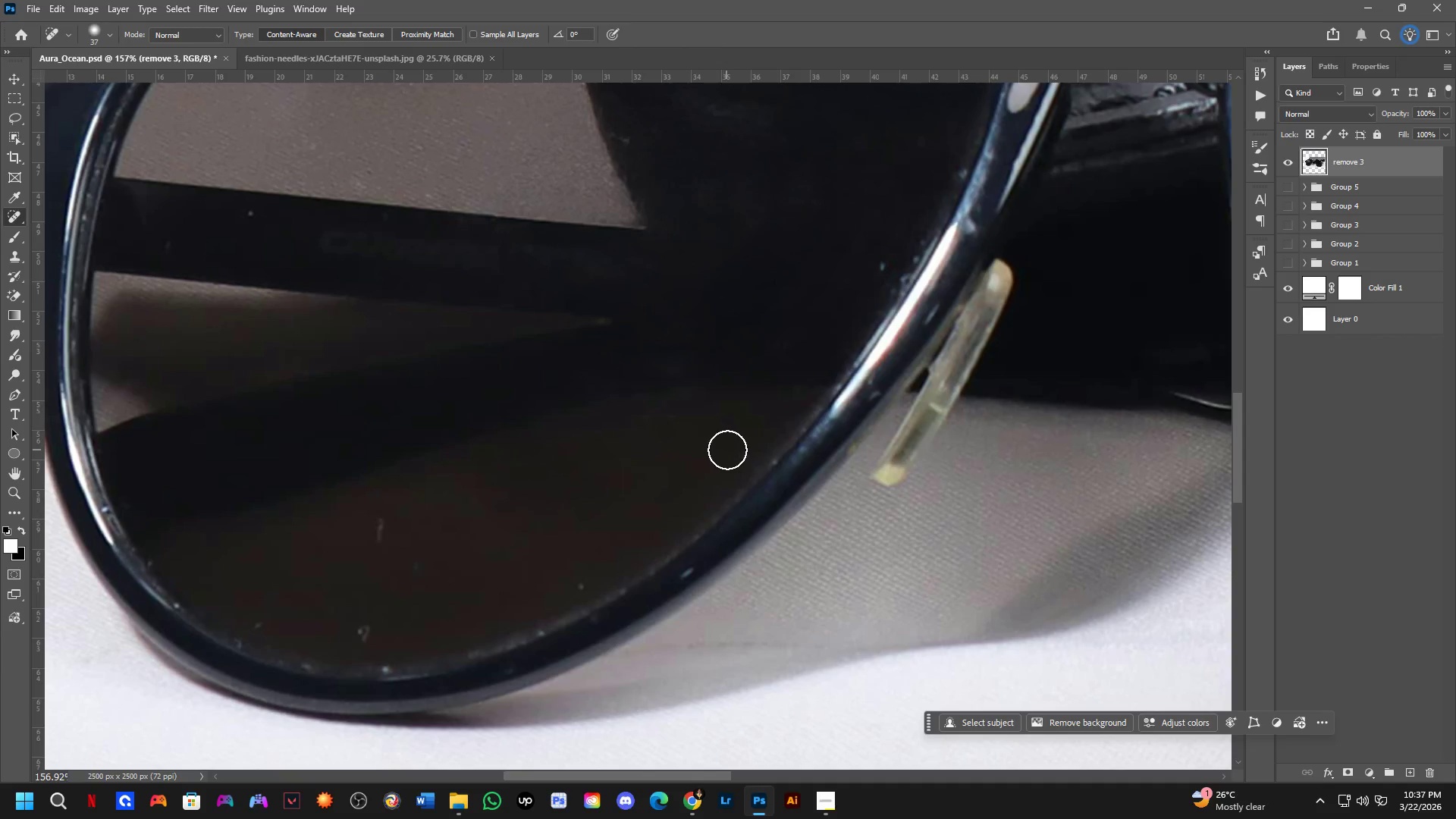 
left_click_drag(start_coordinate=[732, 450], to_coordinate=[724, 458])
 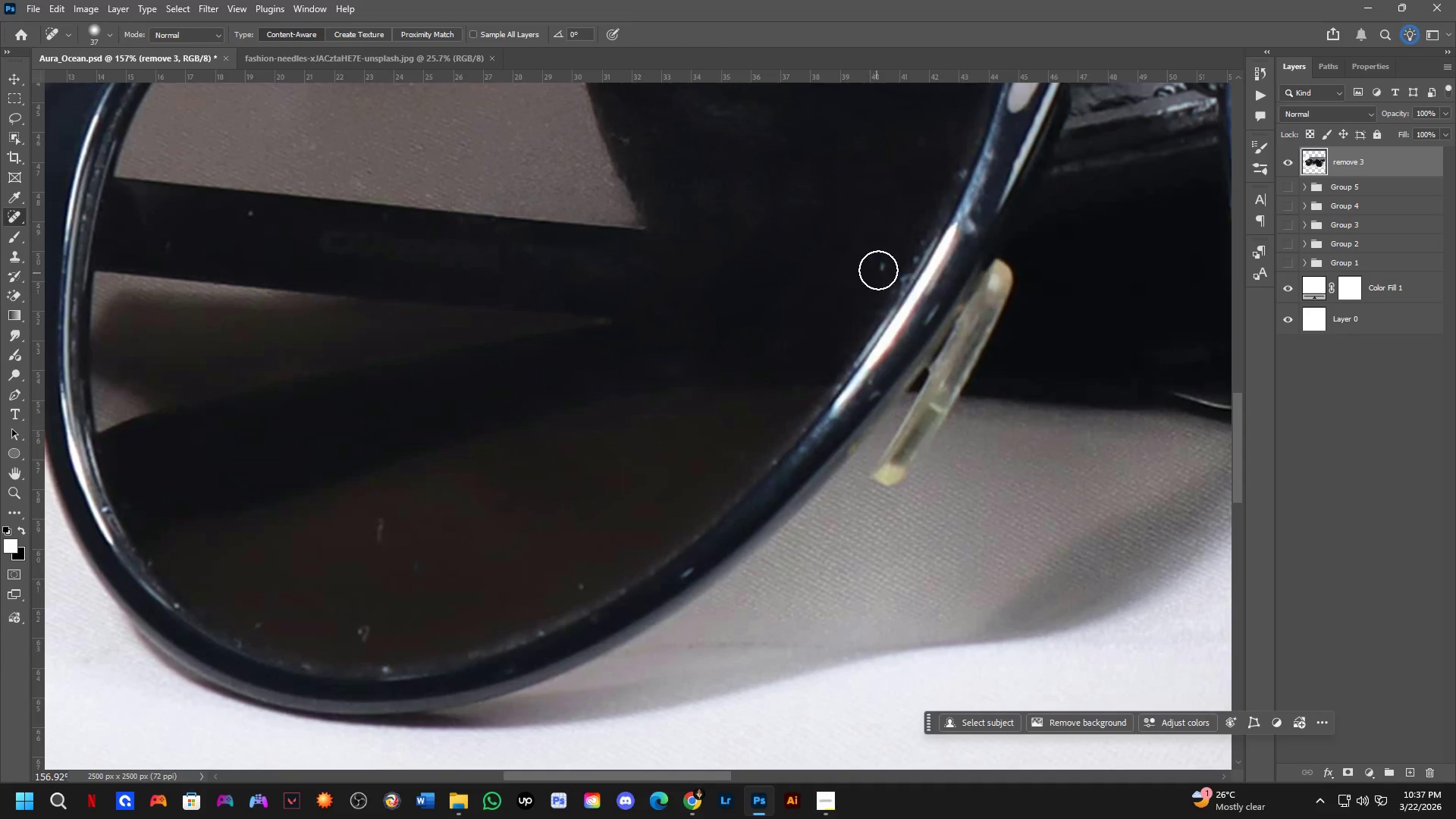 
left_click_drag(start_coordinate=[887, 260], to_coordinate=[868, 278])
 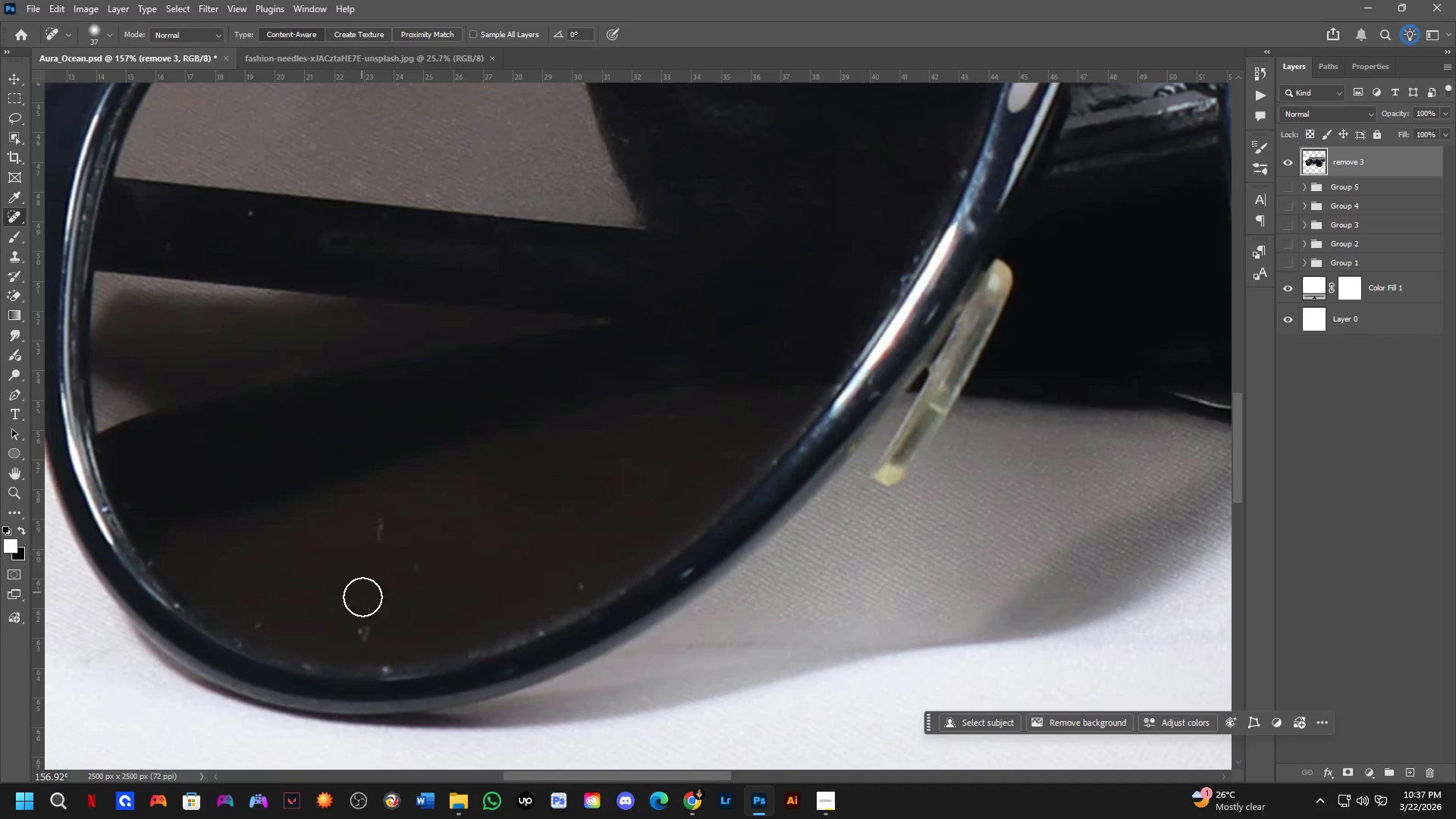 
left_click_drag(start_coordinate=[369, 623], to_coordinate=[361, 642])
 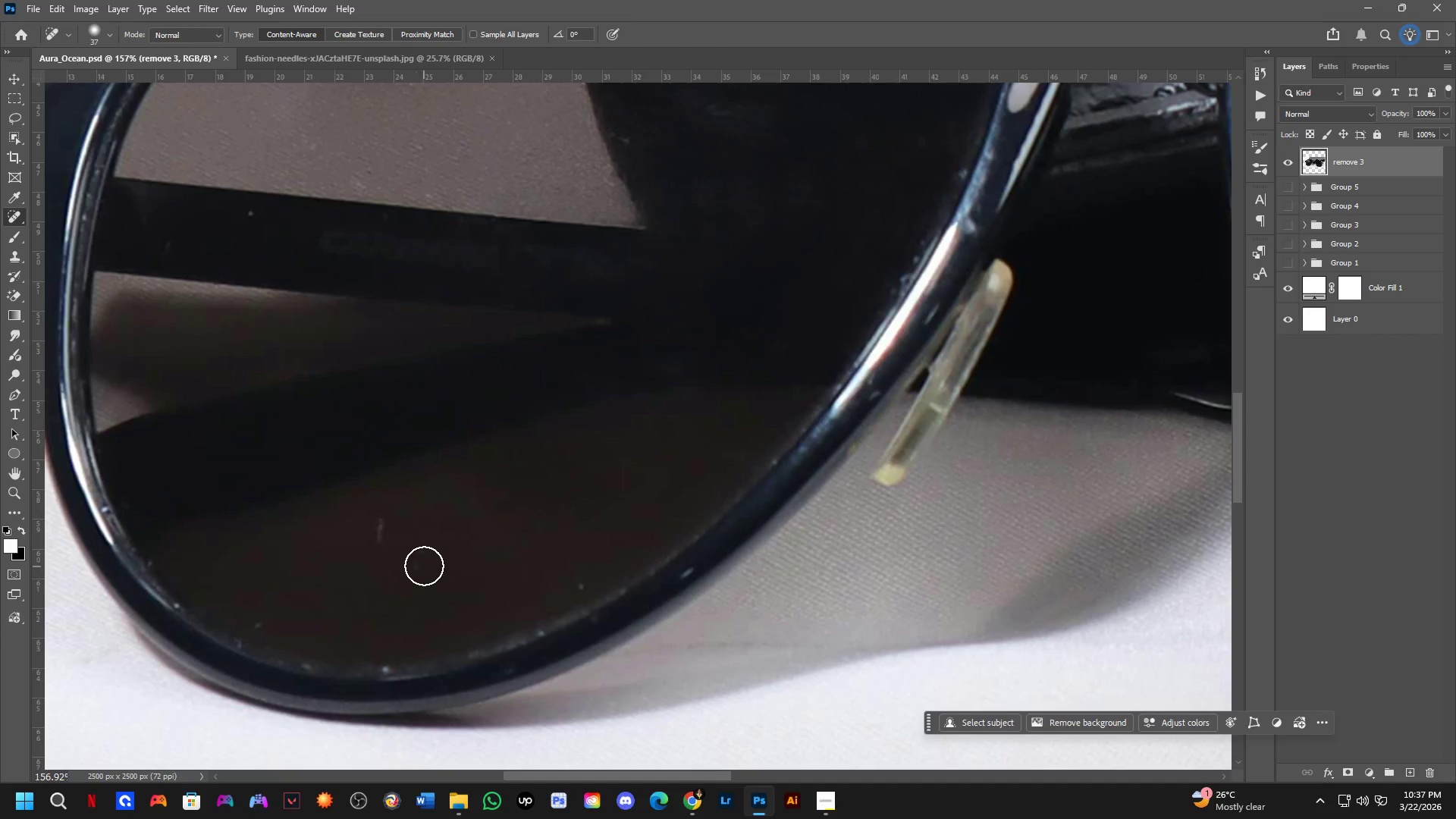 
left_click_drag(start_coordinate=[409, 568], to_coordinate=[392, 583])
 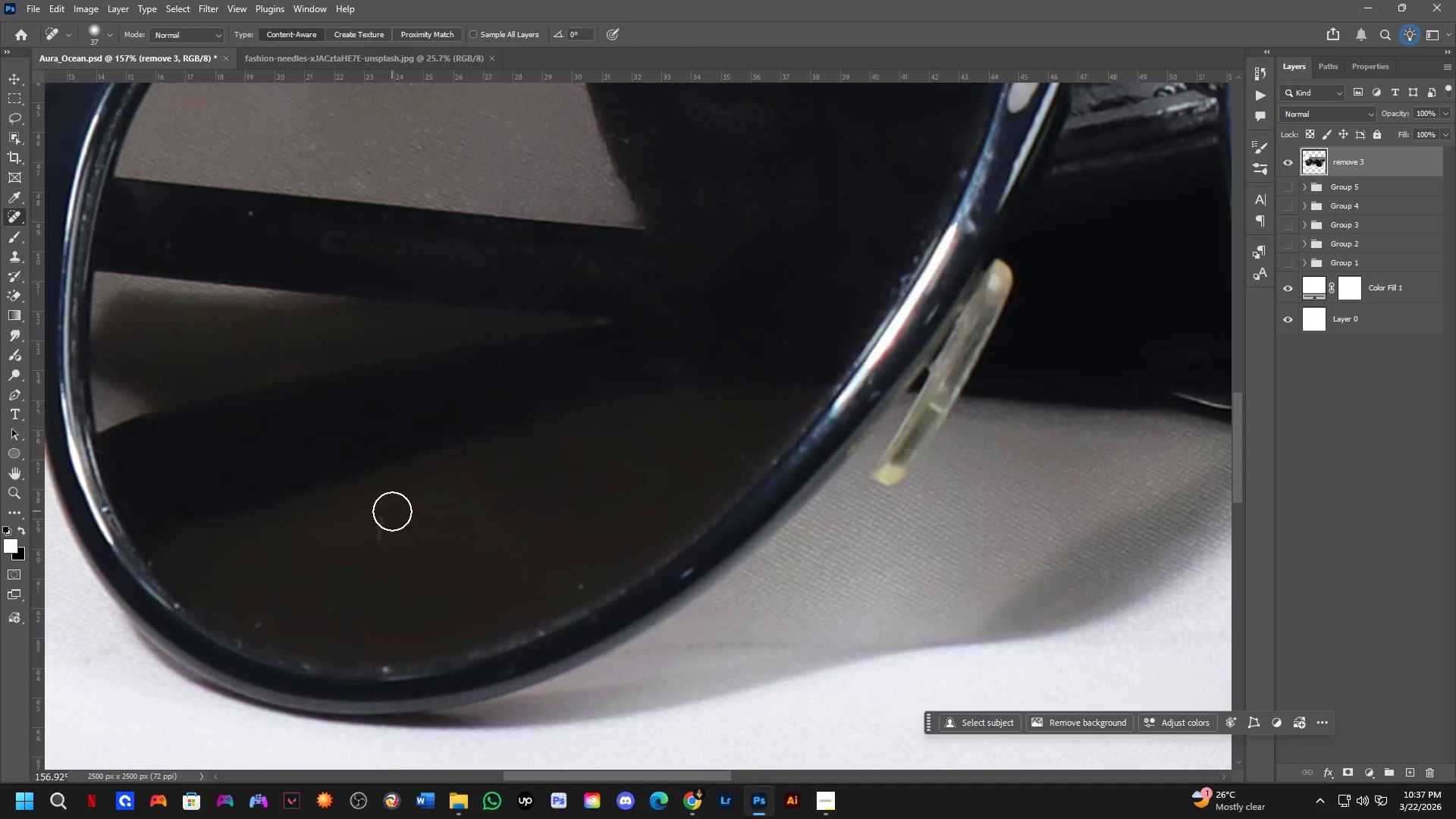 
left_click_drag(start_coordinate=[392, 513], to_coordinate=[371, 554])
 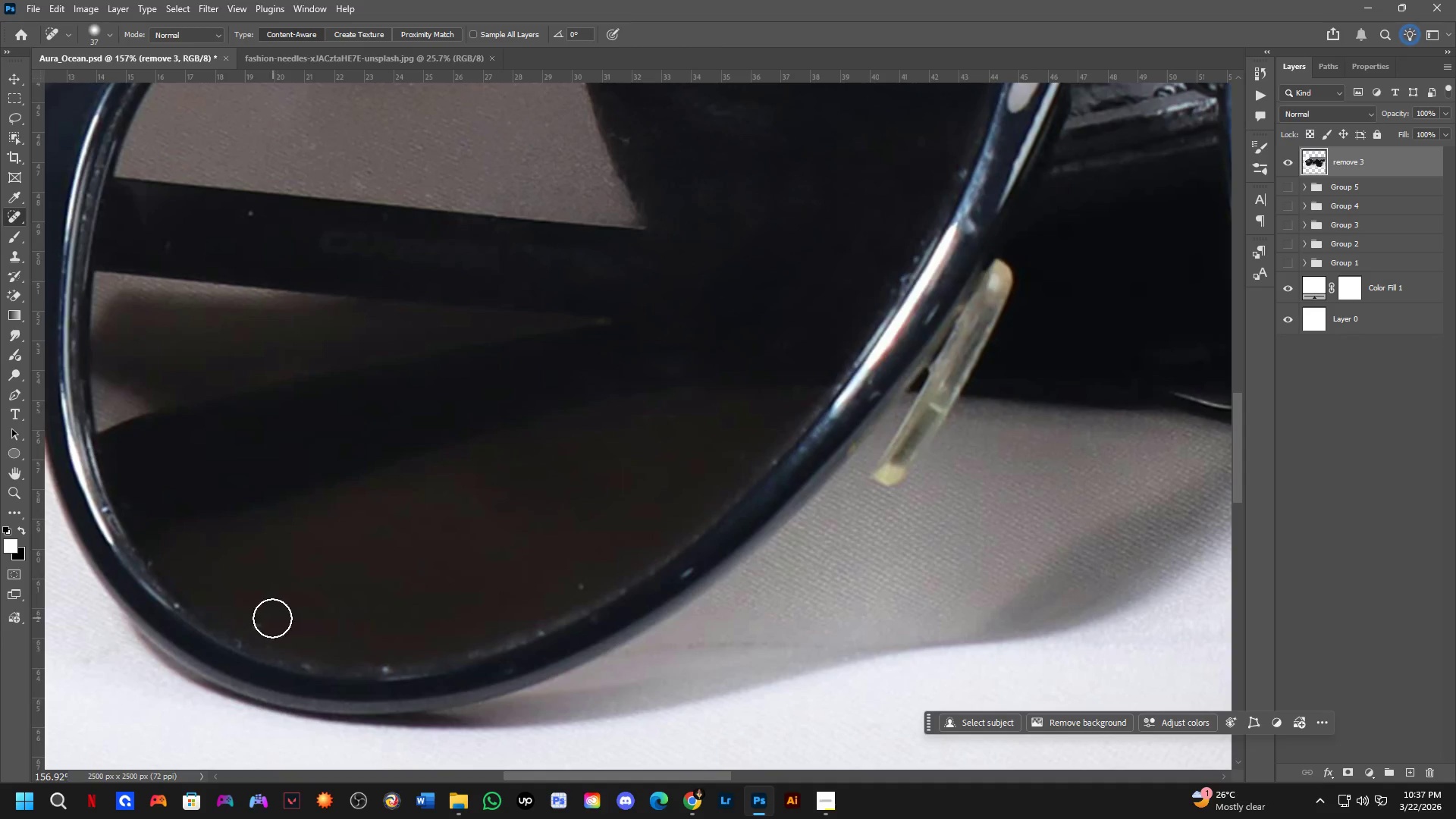 
left_click_drag(start_coordinate=[266, 620], to_coordinate=[247, 621])
 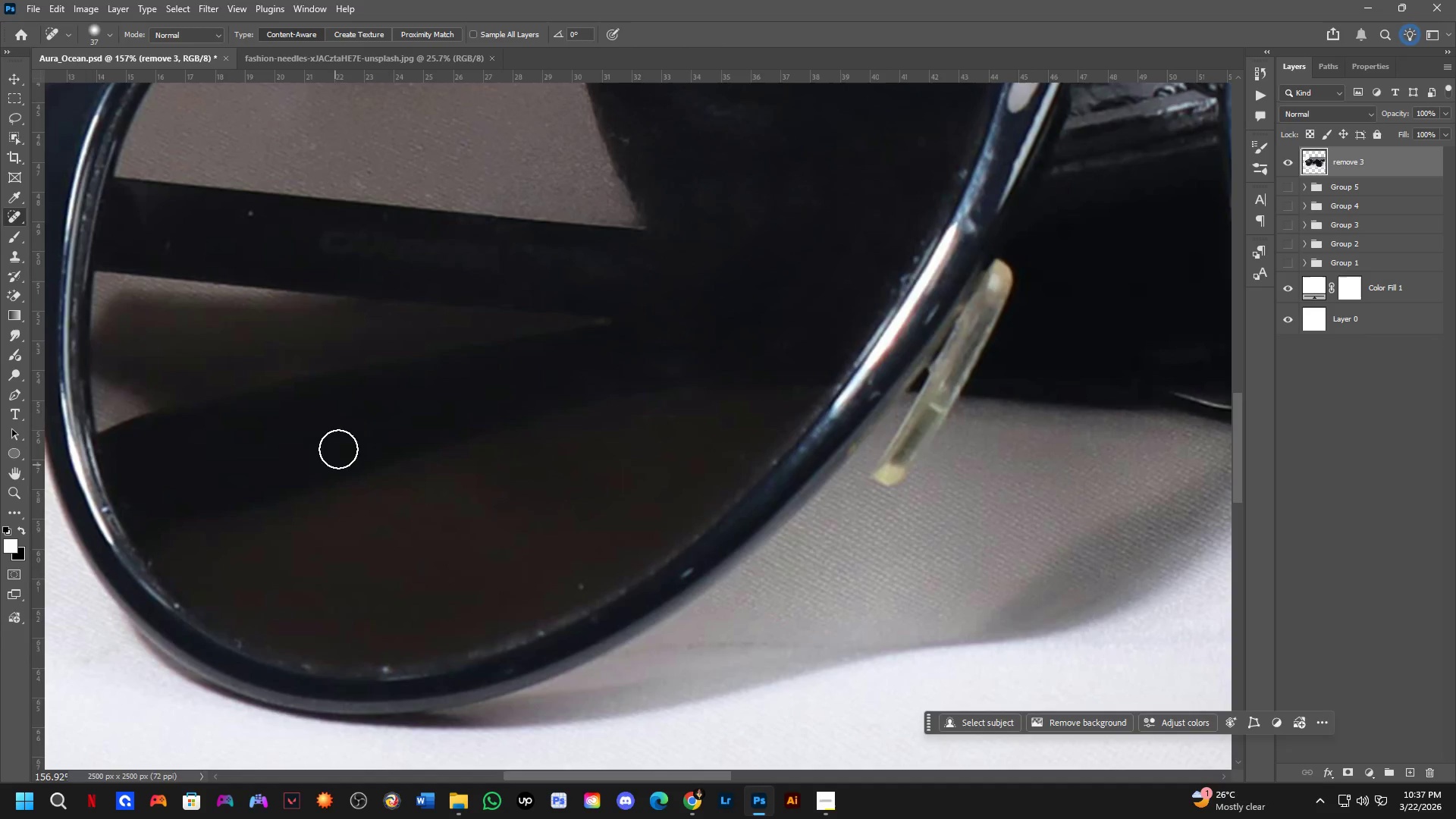 
hold_key(key=Space, duration=0.48)
 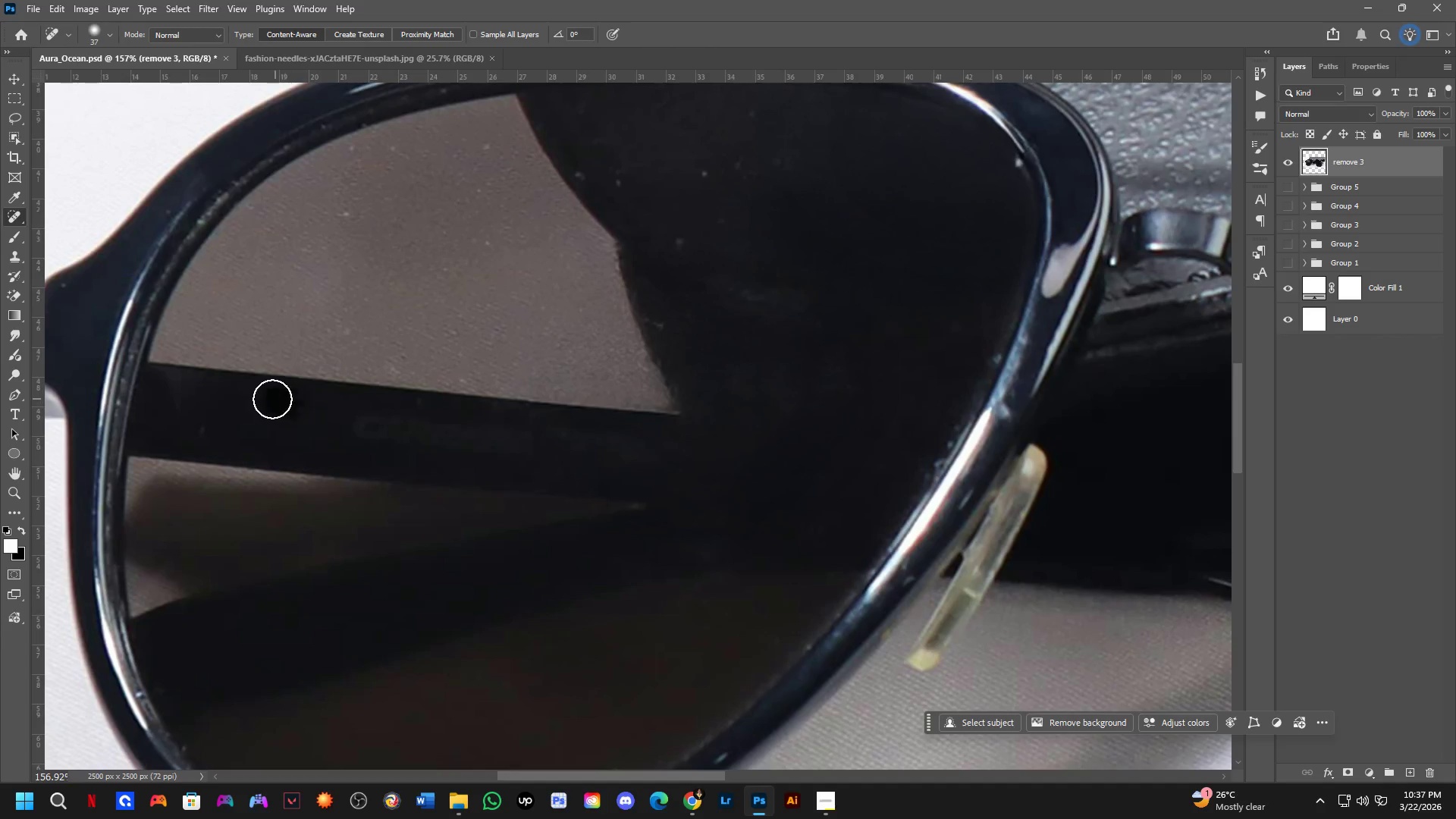 
left_click_drag(start_coordinate=[339, 447], to_coordinate=[373, 632])
 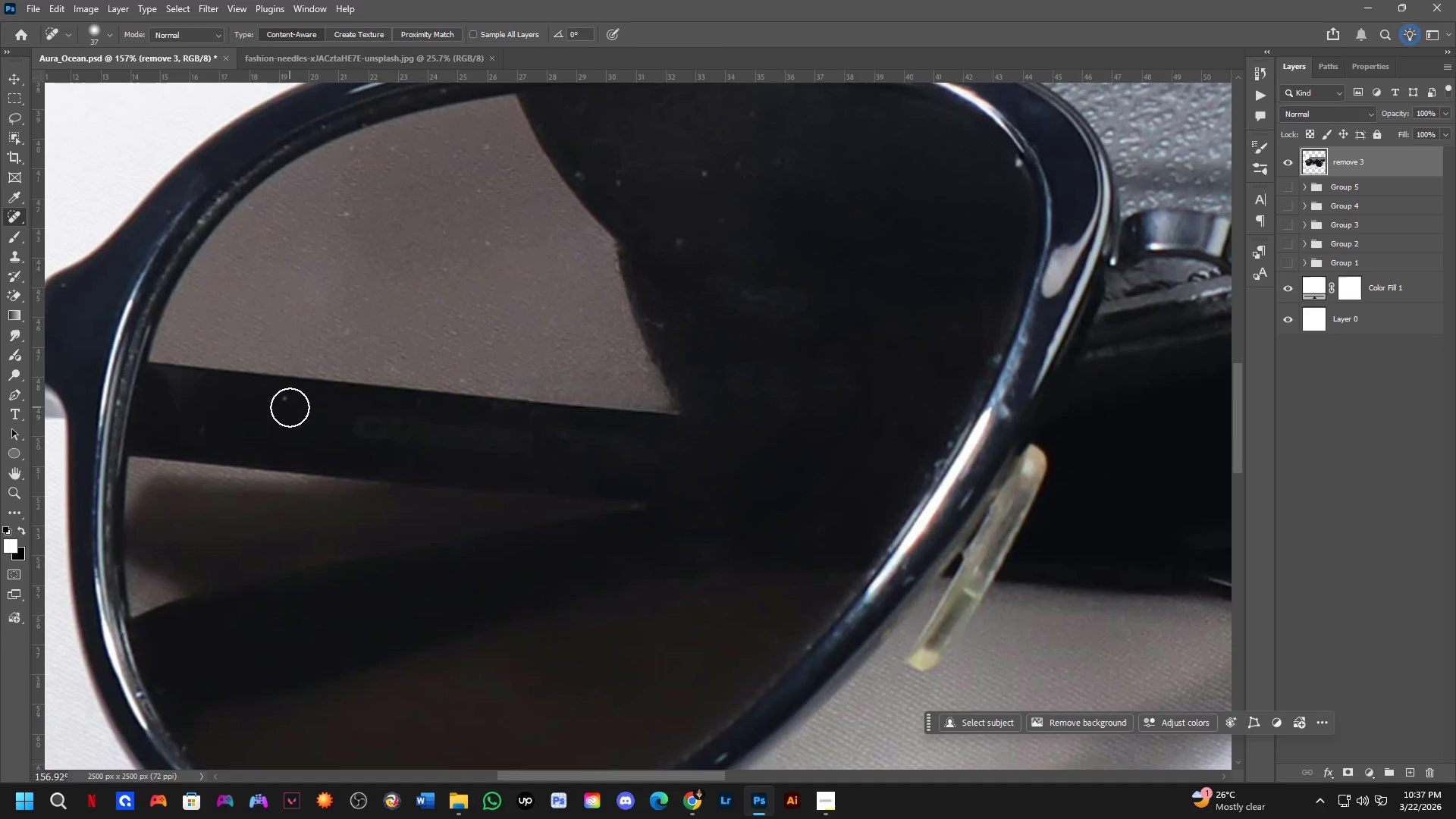 
left_click_drag(start_coordinate=[287, 403], to_coordinate=[272, 399])
 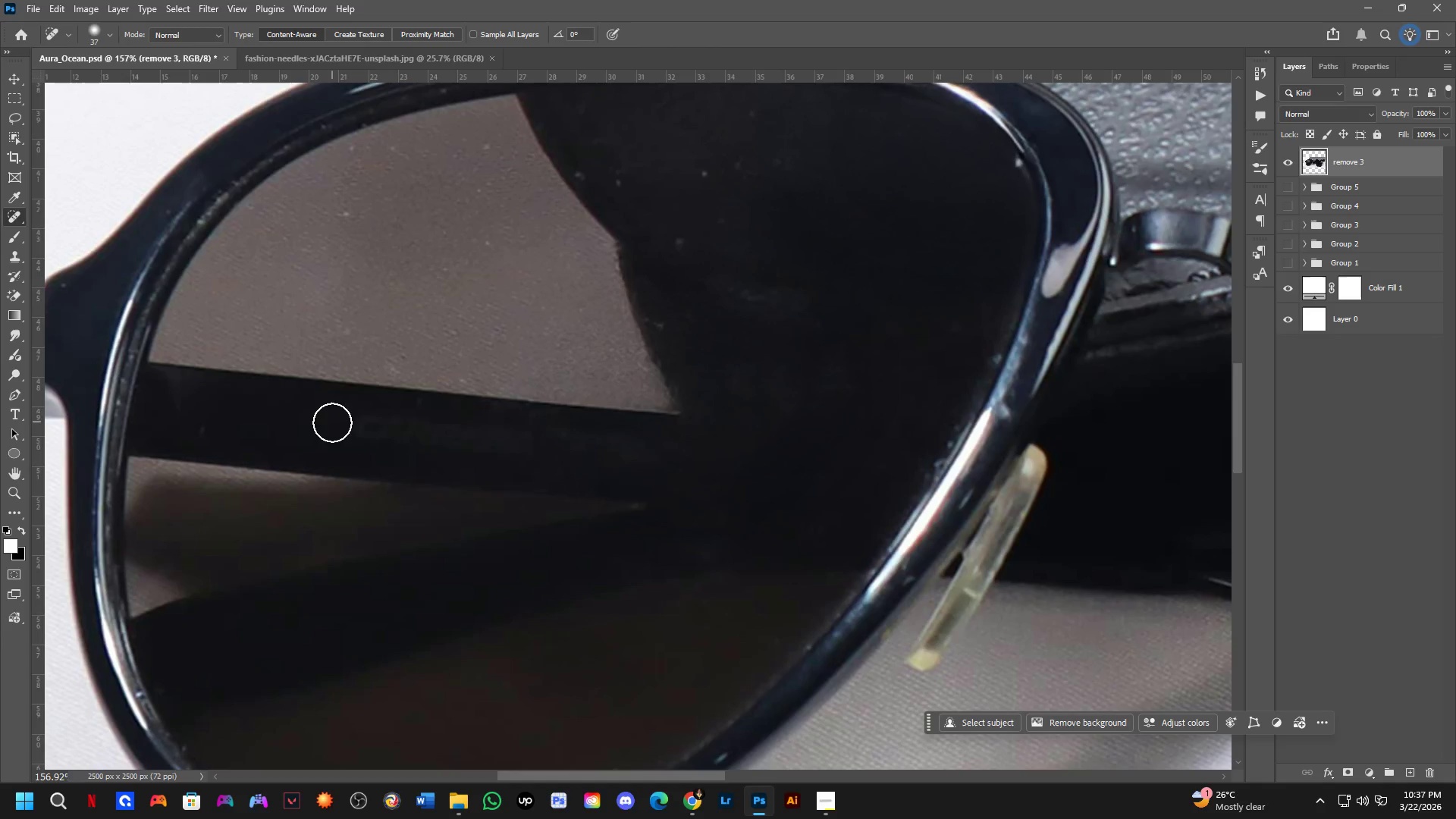 
left_click_drag(start_coordinate=[337, 424], to_coordinate=[551, 434])
 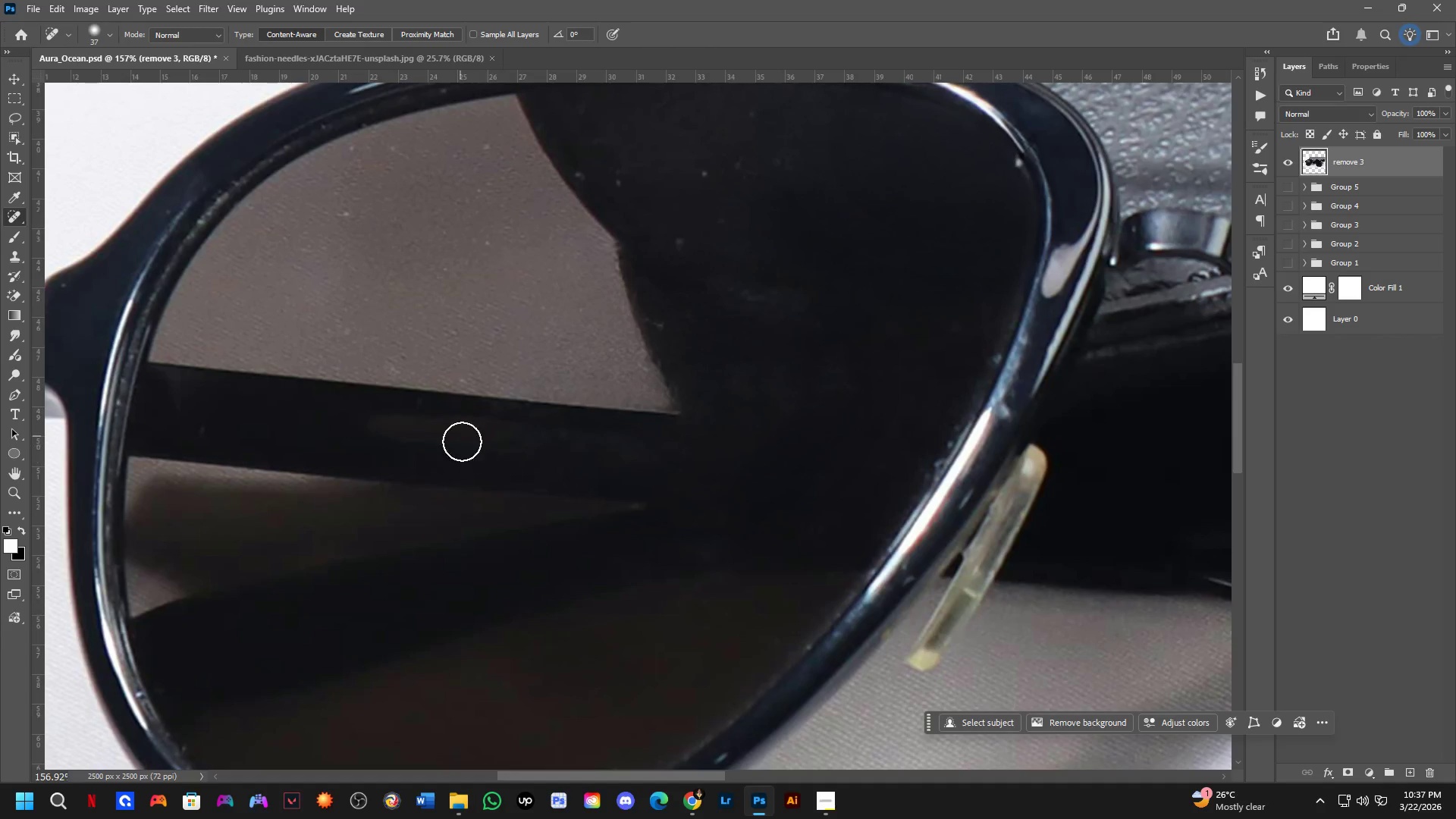 
key(Control+ControlLeft)
 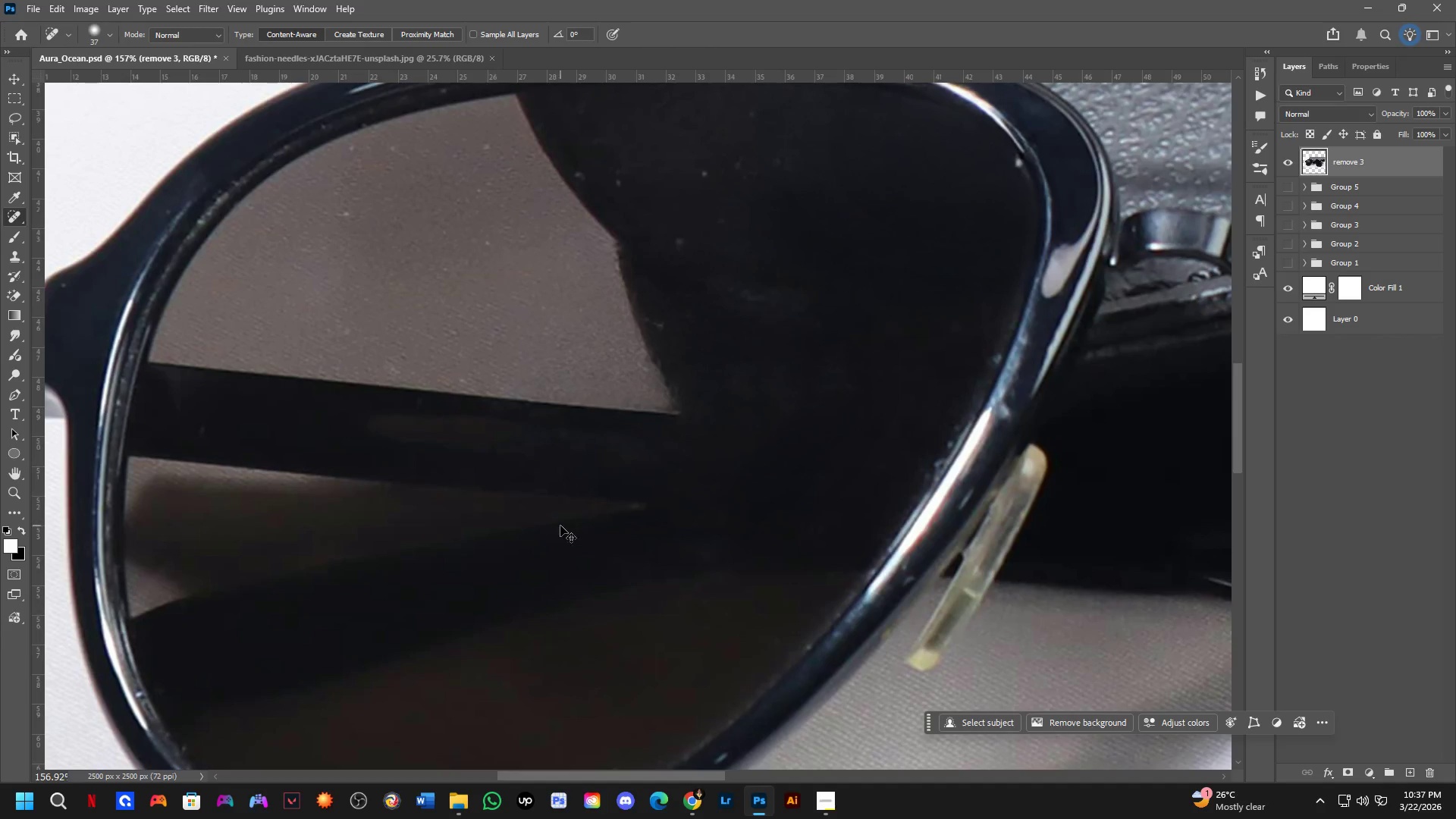 
key(Control+Z)
 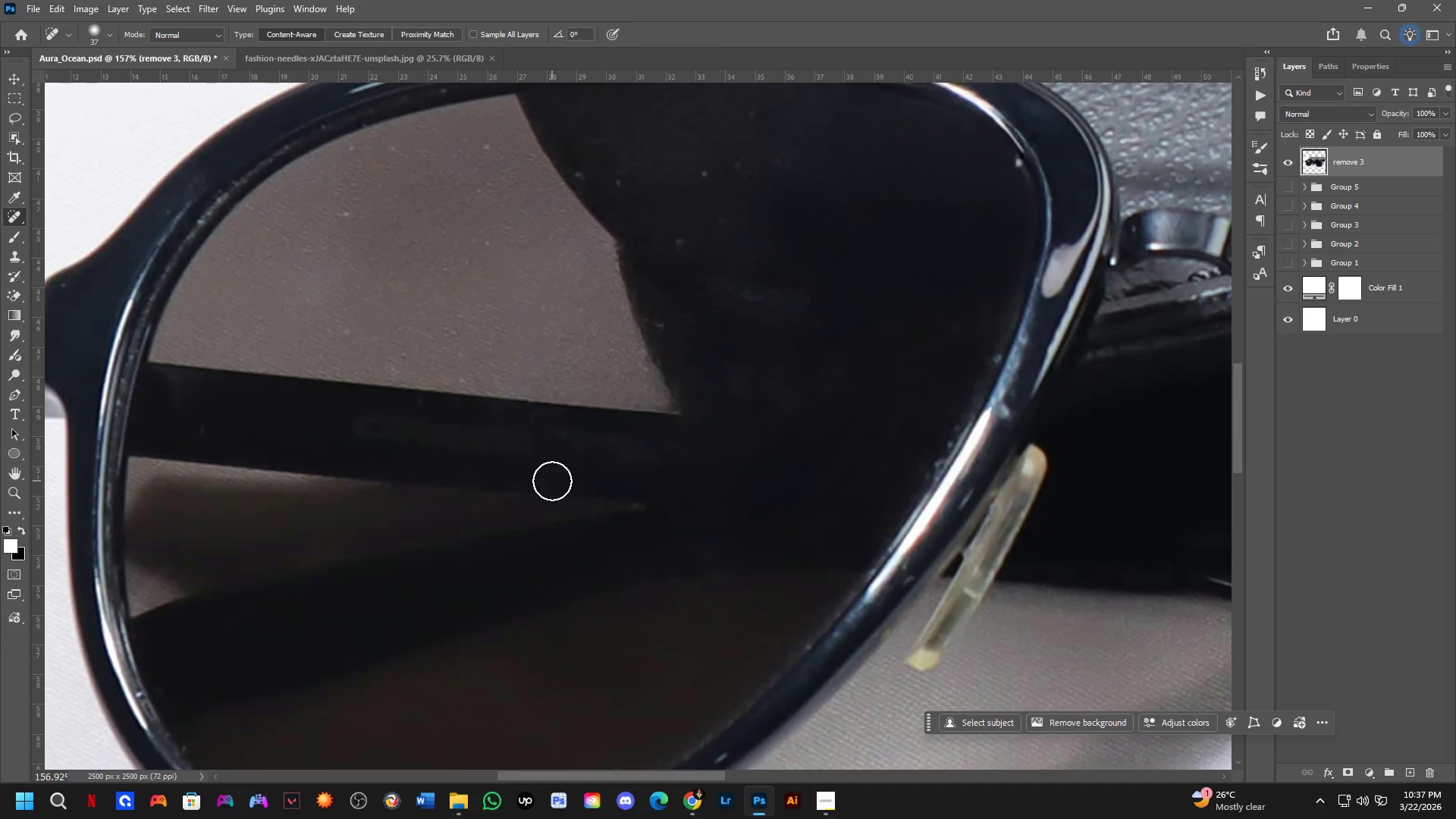 
hold_key(key=Space, duration=0.58)
 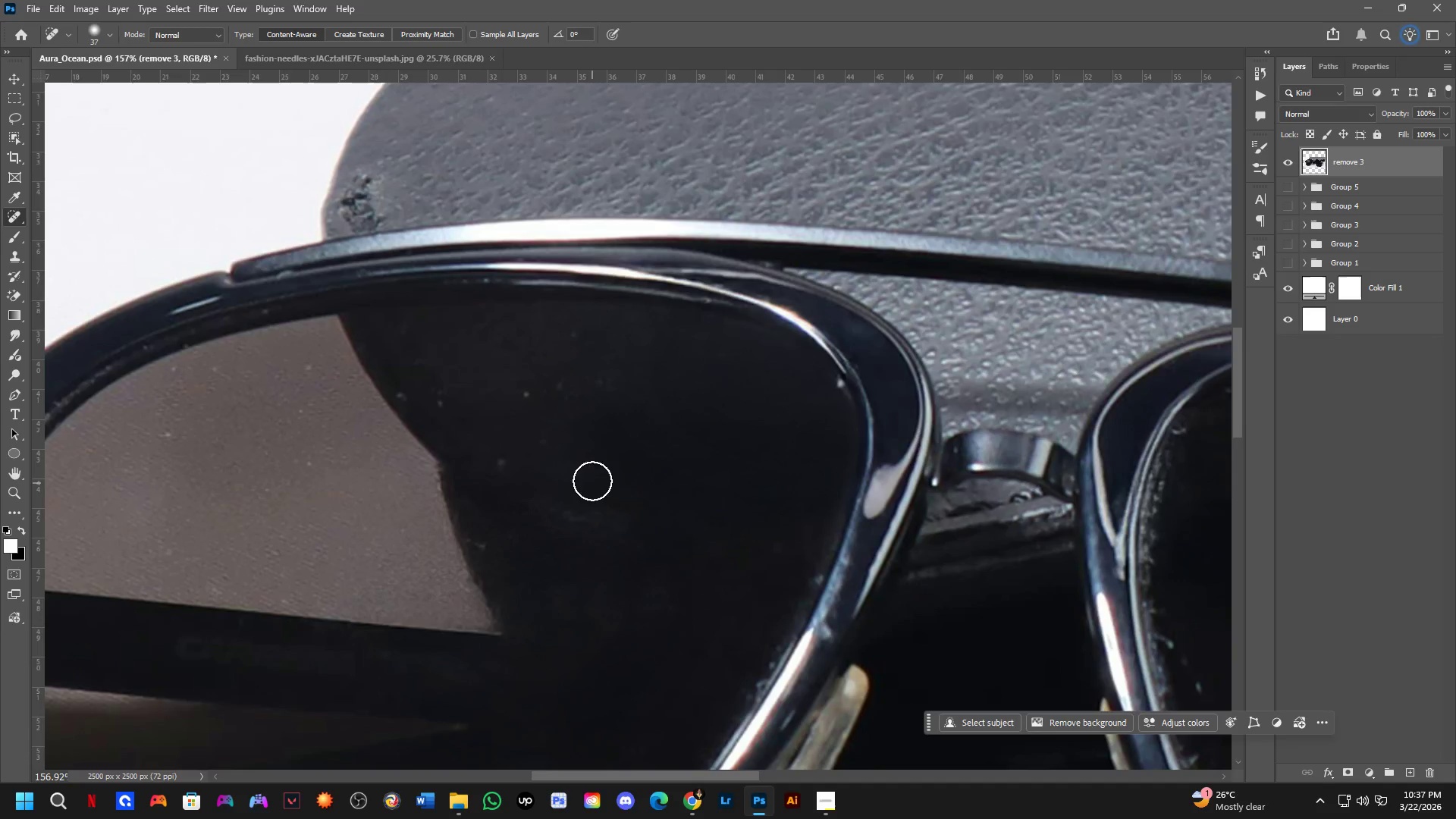 
left_click_drag(start_coordinate=[668, 366], to_coordinate=[490, 587])
 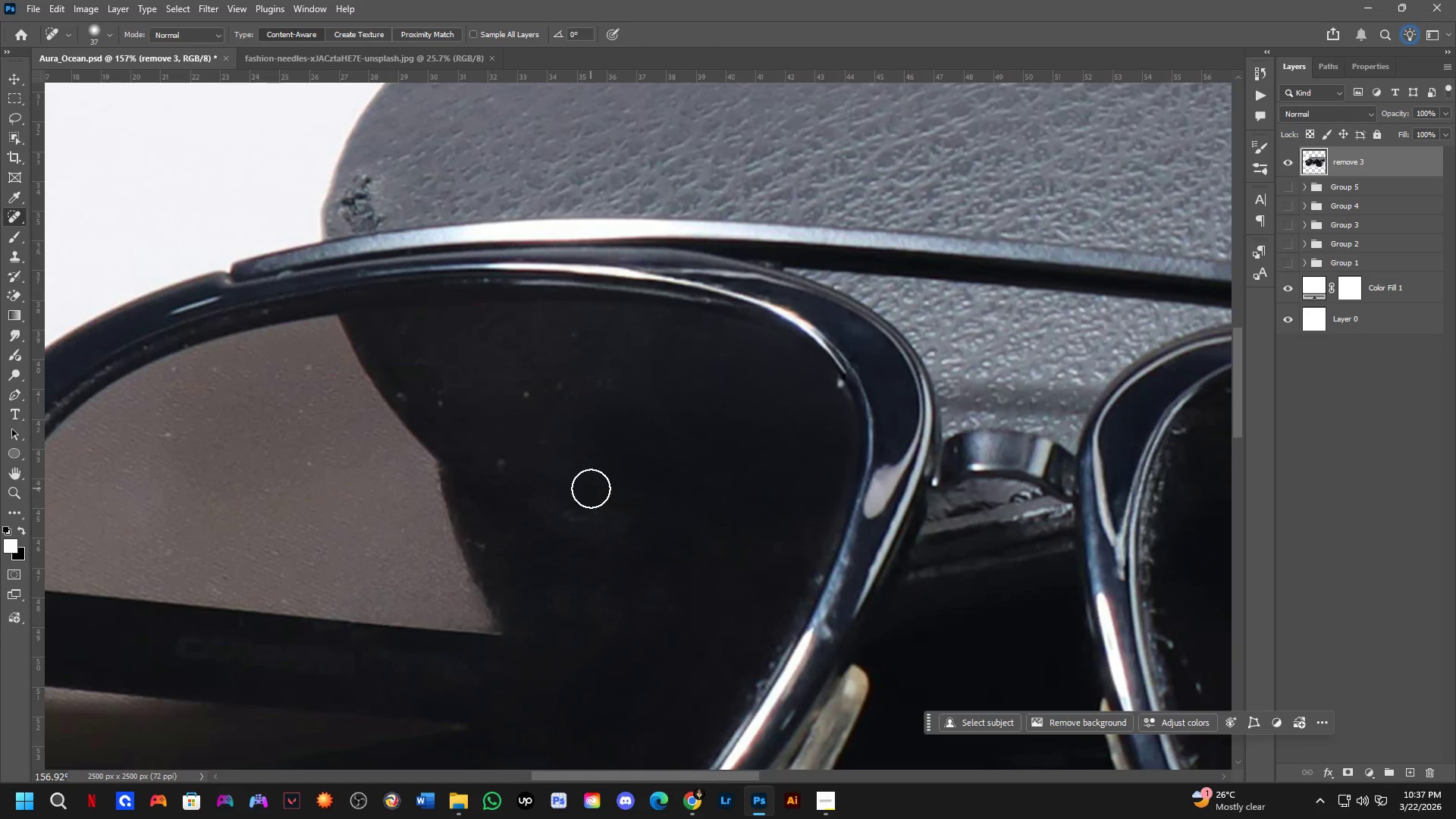 
scroll: coordinate [592, 448], scroll_direction: up, amount: 1.0
 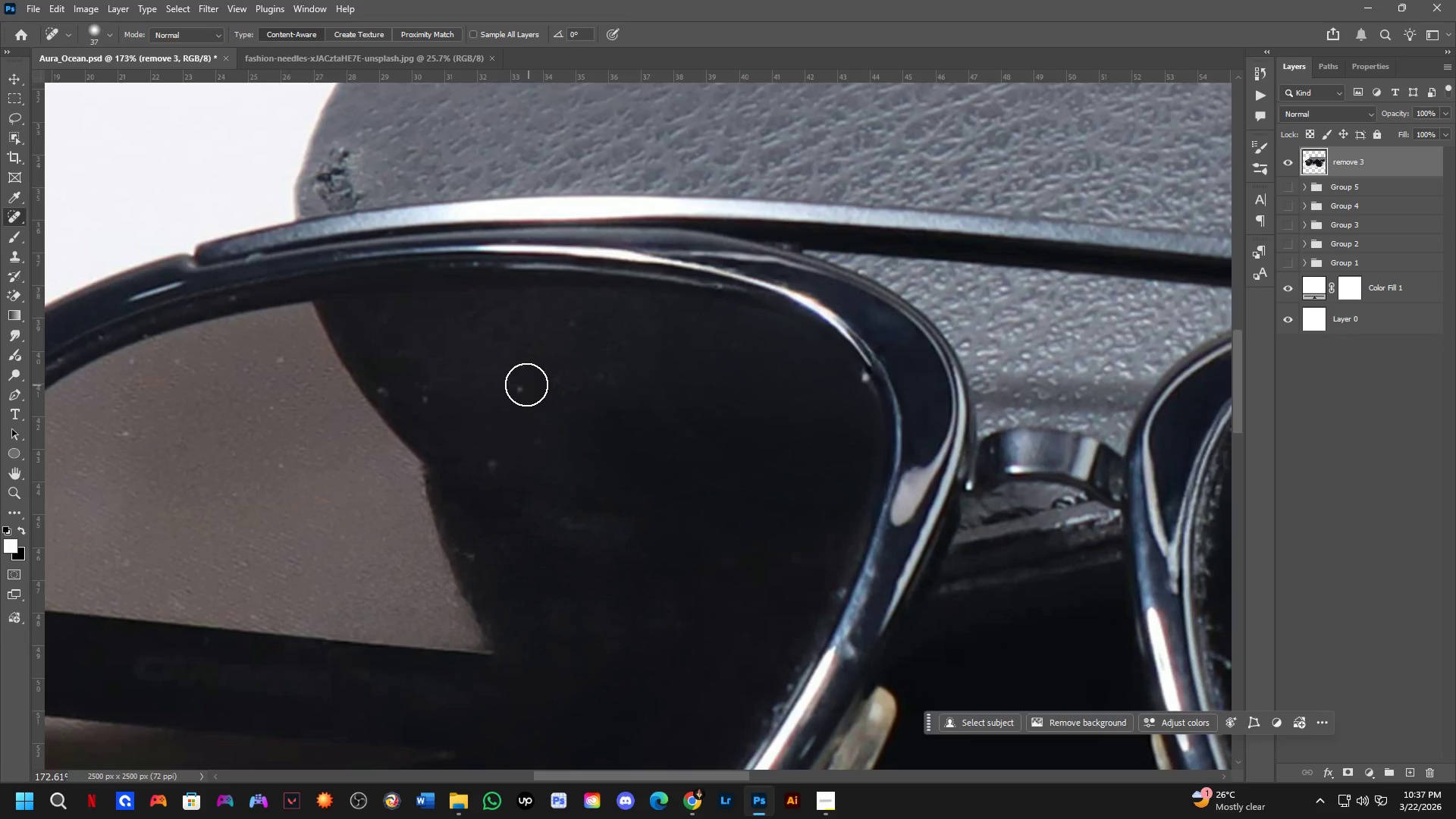 
left_click_drag(start_coordinate=[523, 383], to_coordinate=[516, 410])
 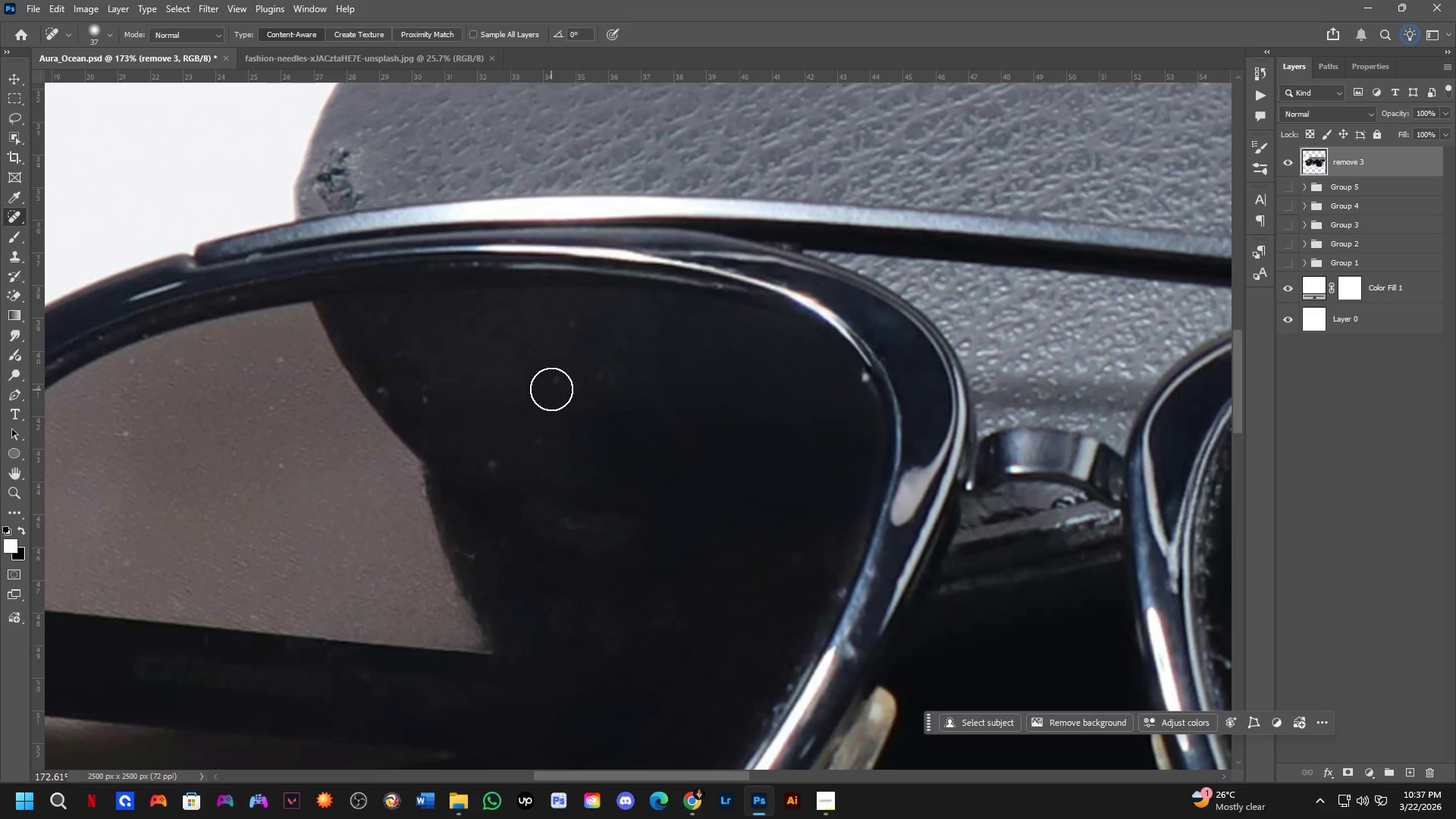 
left_click_drag(start_coordinate=[553, 378], to_coordinate=[567, 362])
 